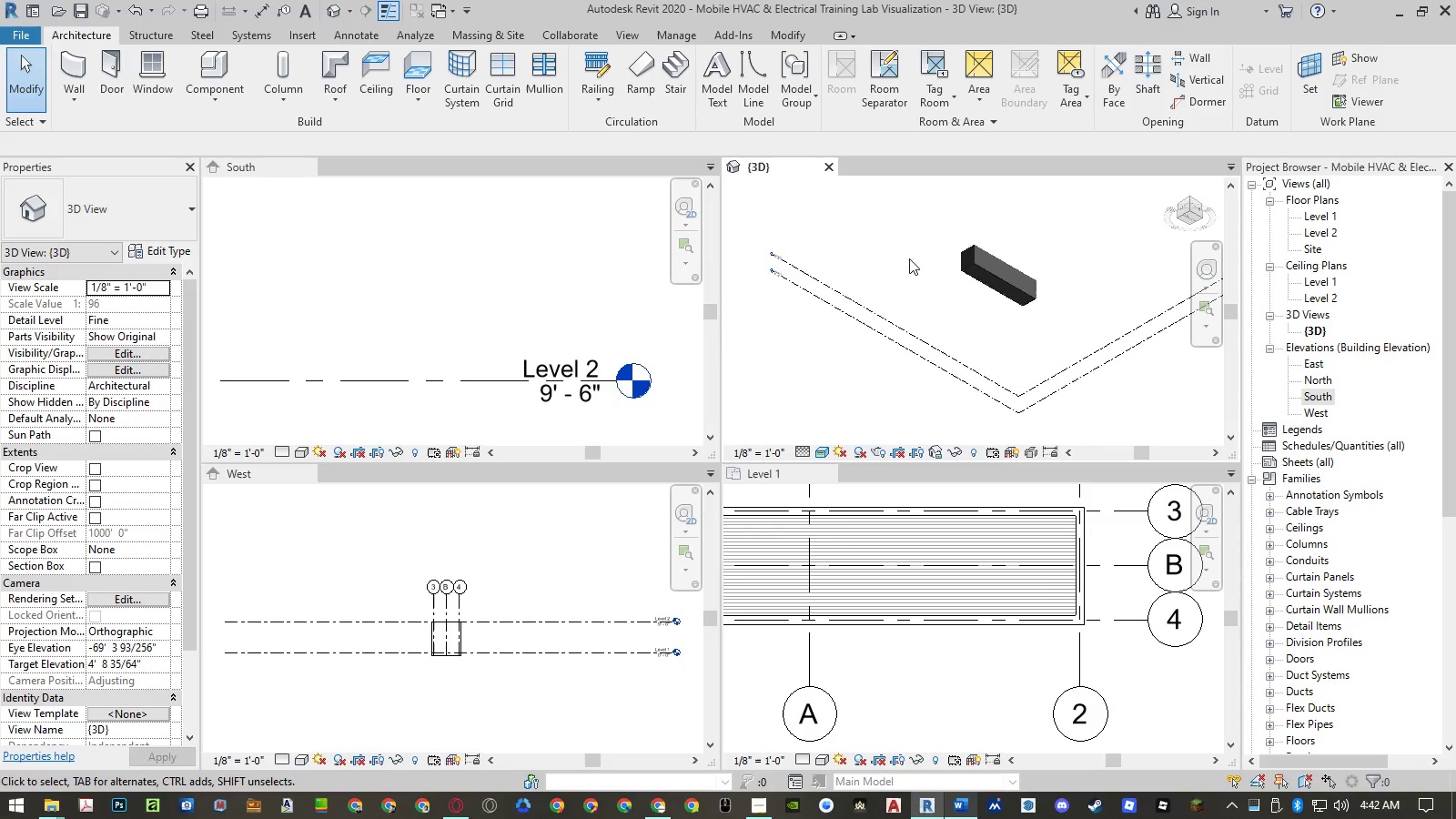 
right_click([873, 312])
 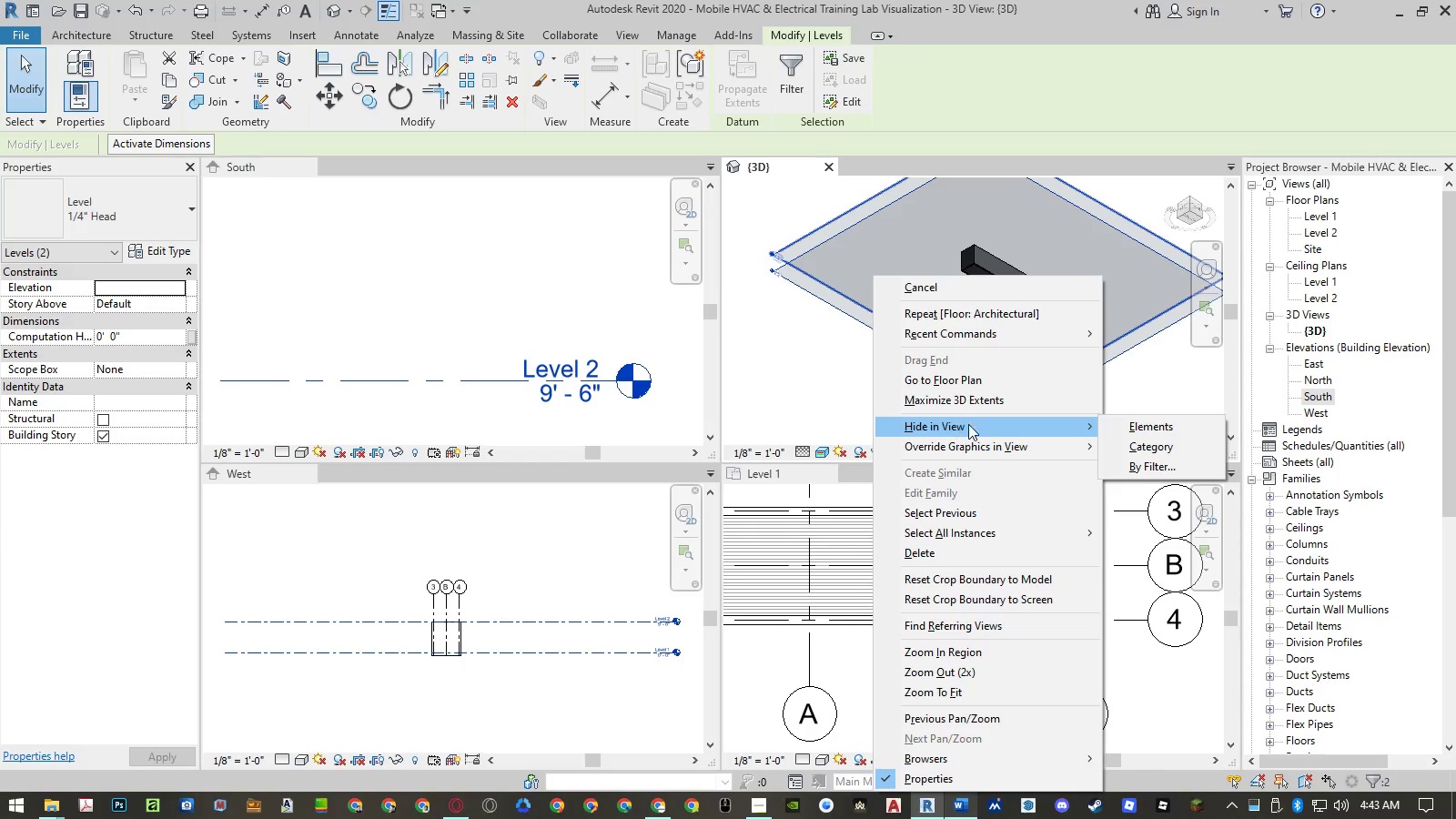 
left_click([1104, 426])
 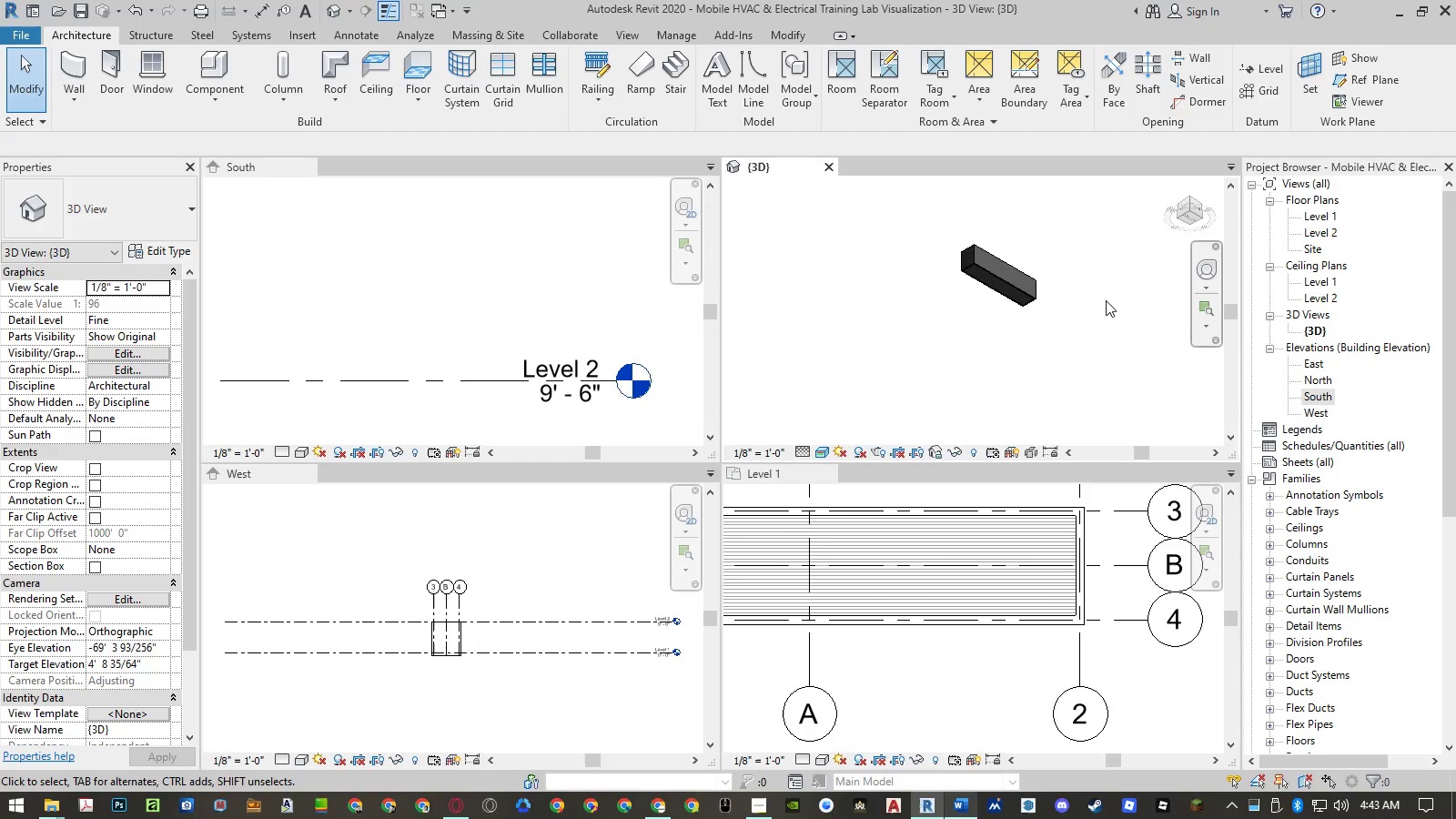 
scroll: coordinate [970, 271], scroll_direction: up, amount: 9.0
 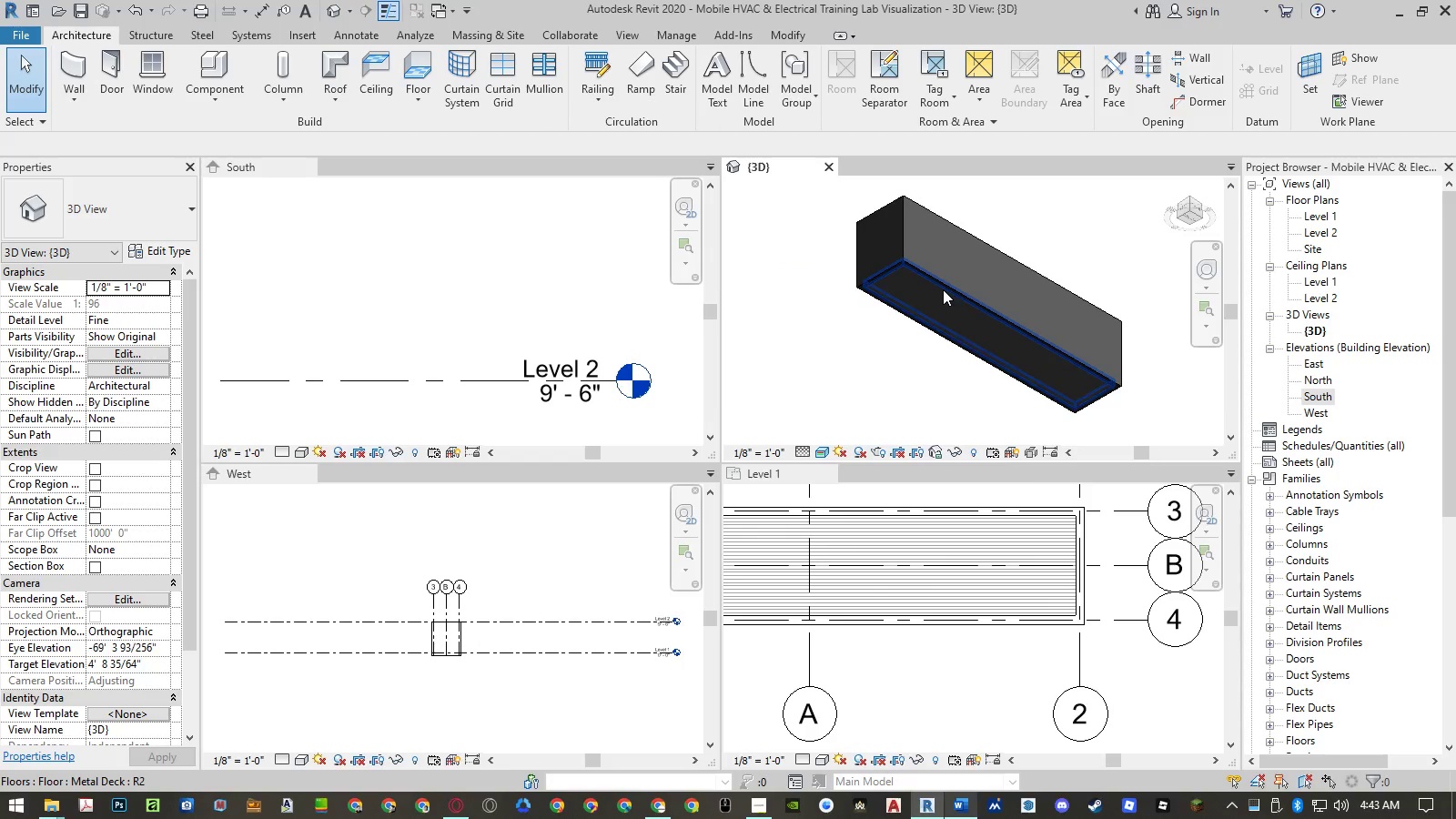 
left_click([943, 289])
 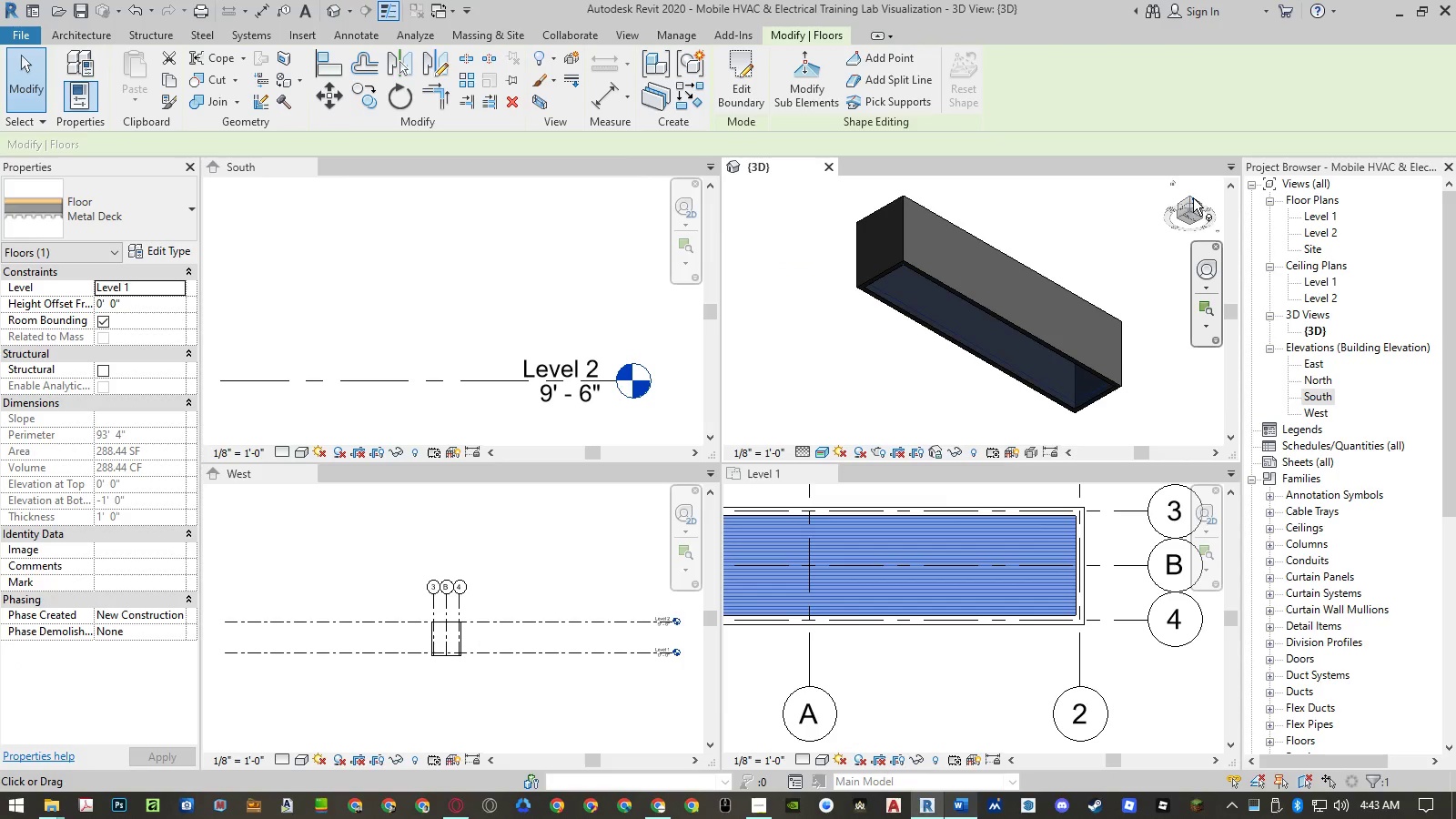 
left_click([1190, 197])
 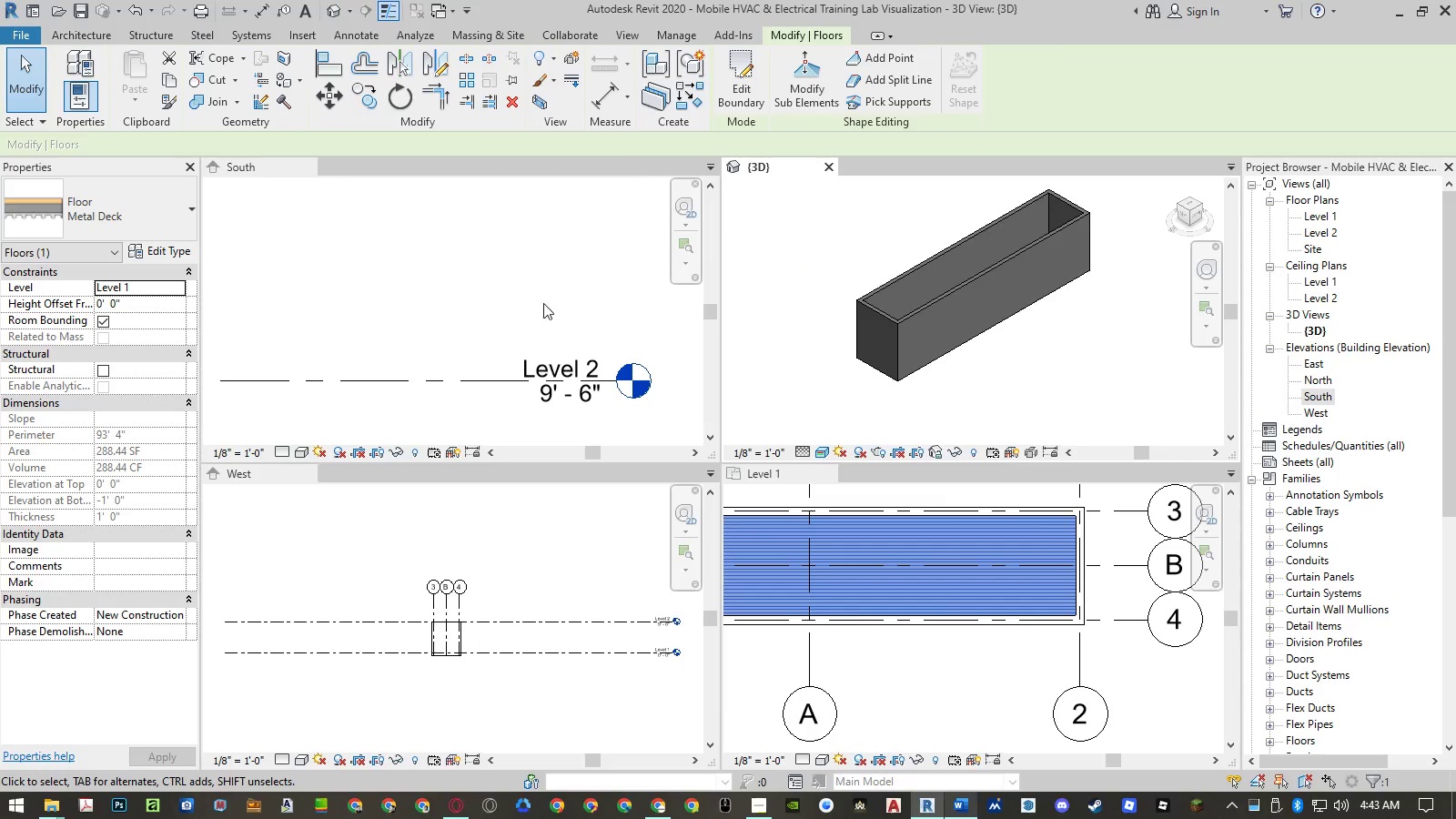 
double_click([544, 300])
 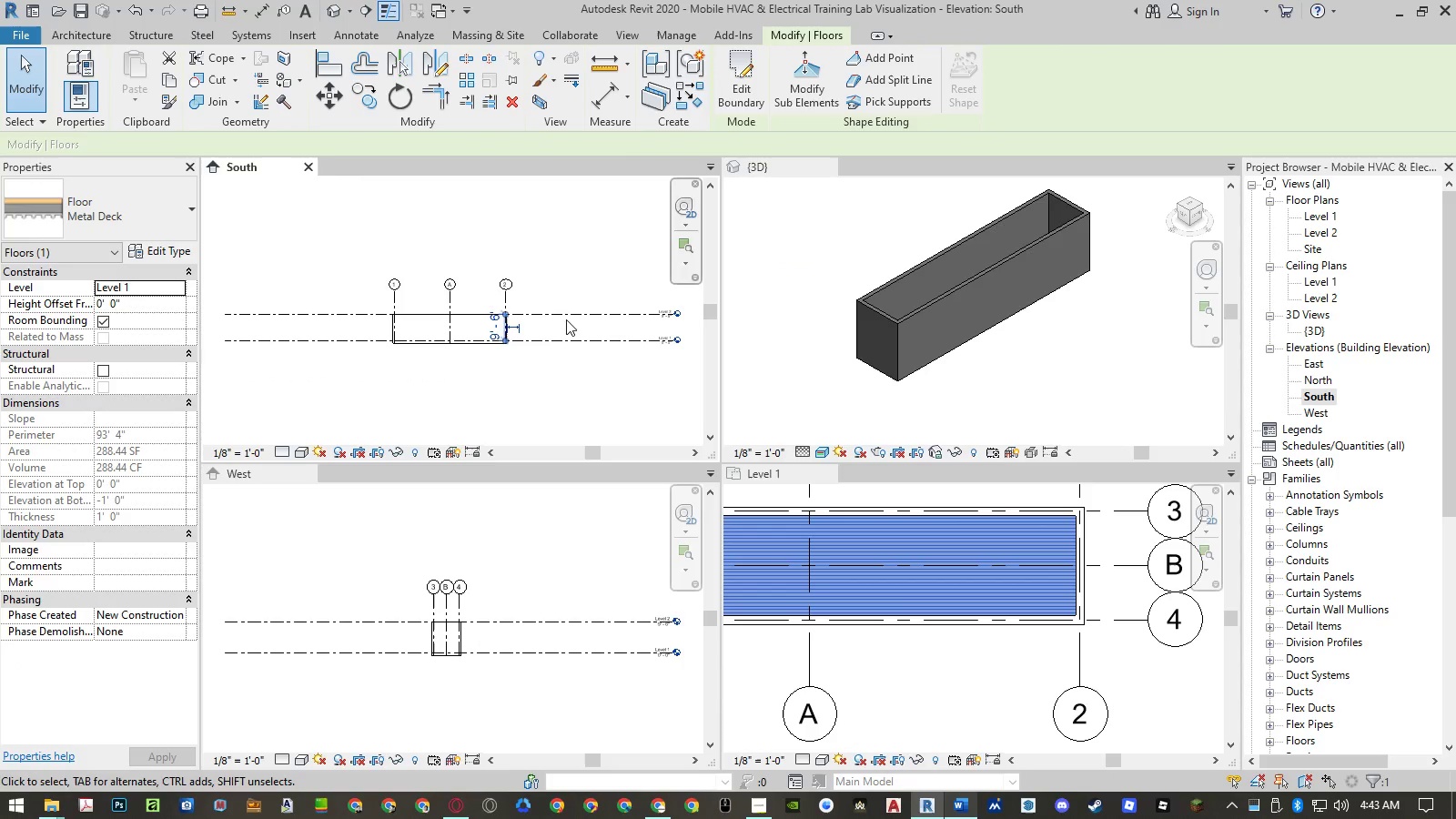 
scroll: coordinate [496, 323], scroll_direction: up, amount: 6.0
 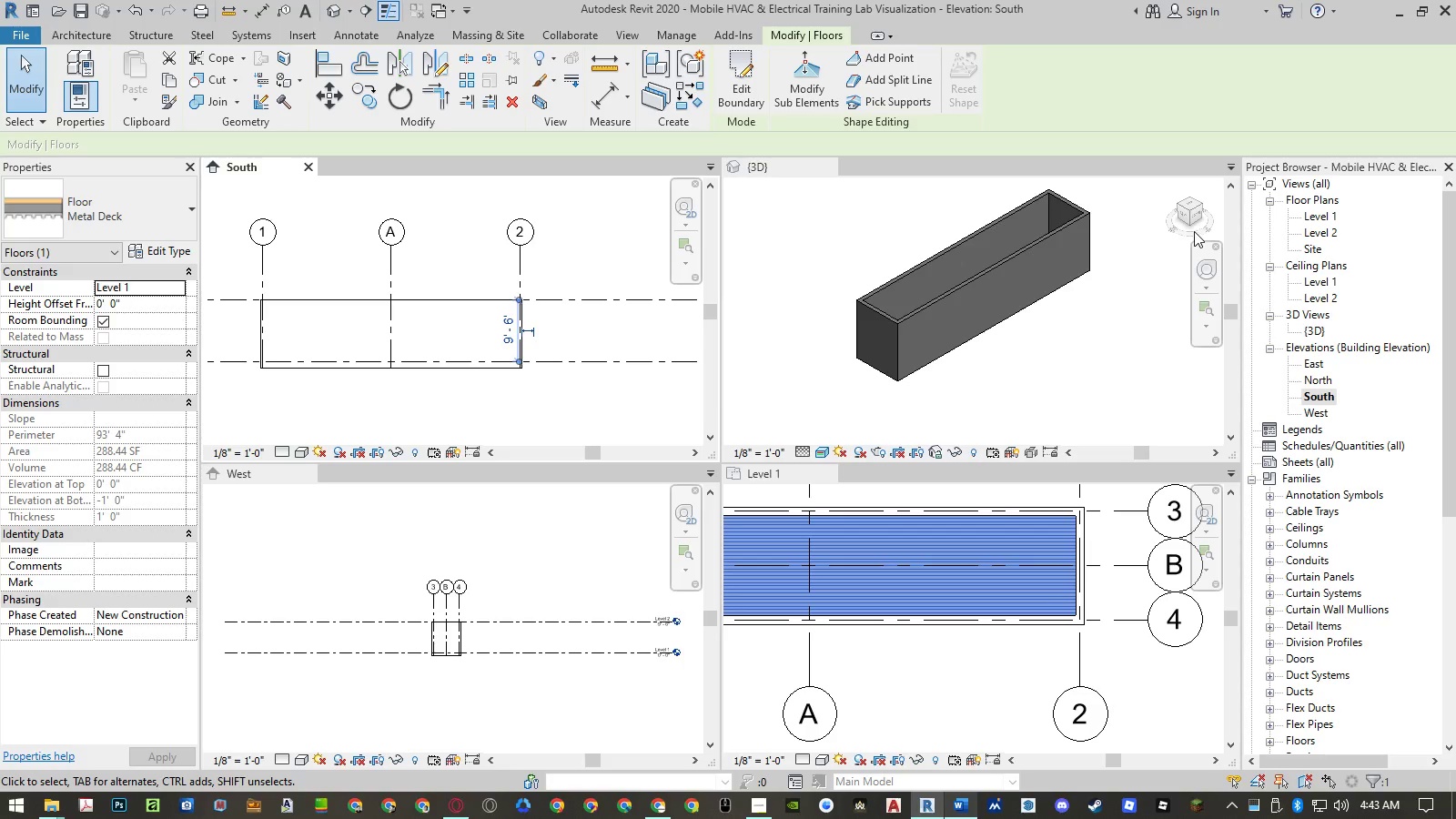 
left_click([596, 379])
 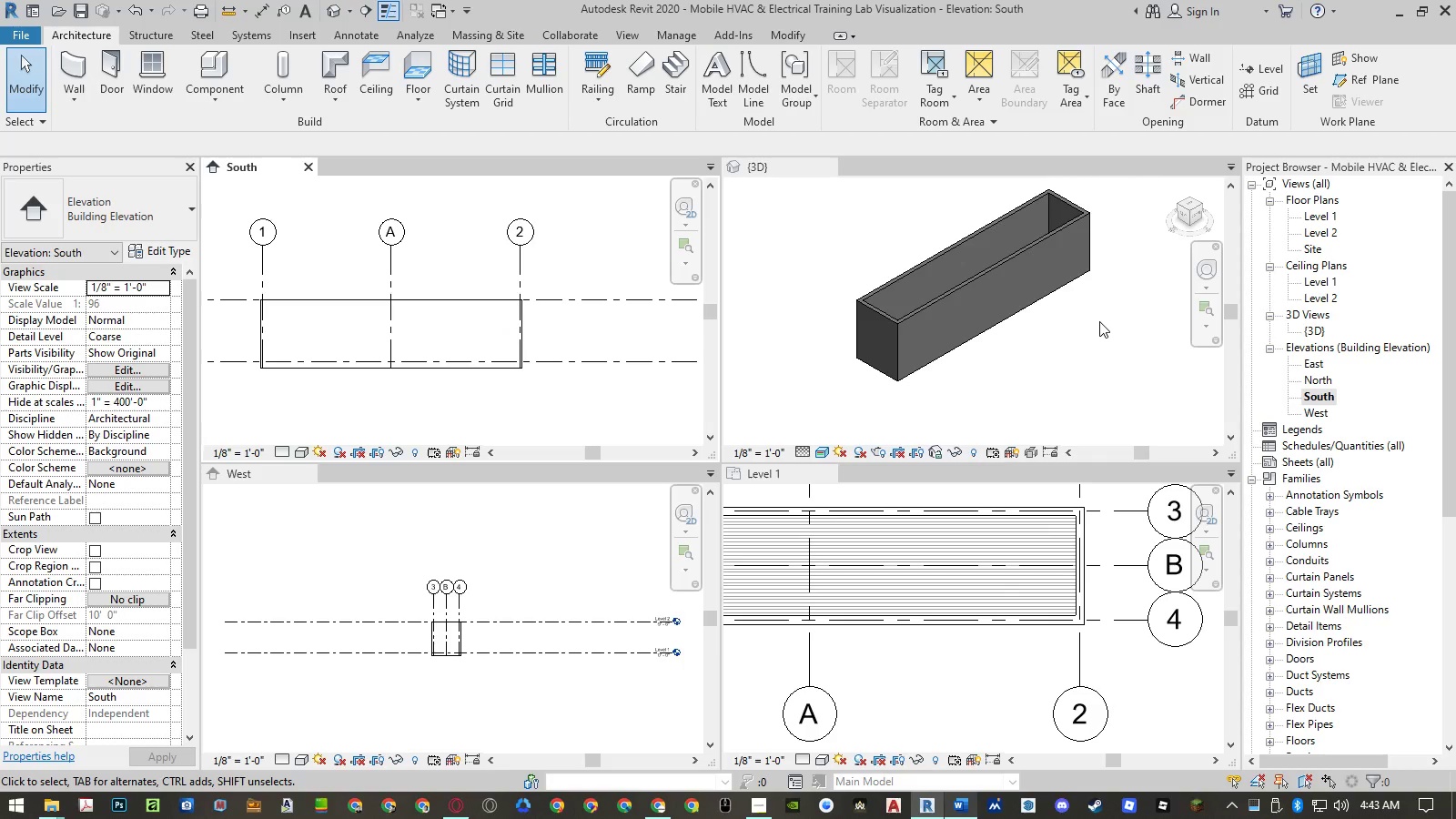 
left_click([1099, 321])
 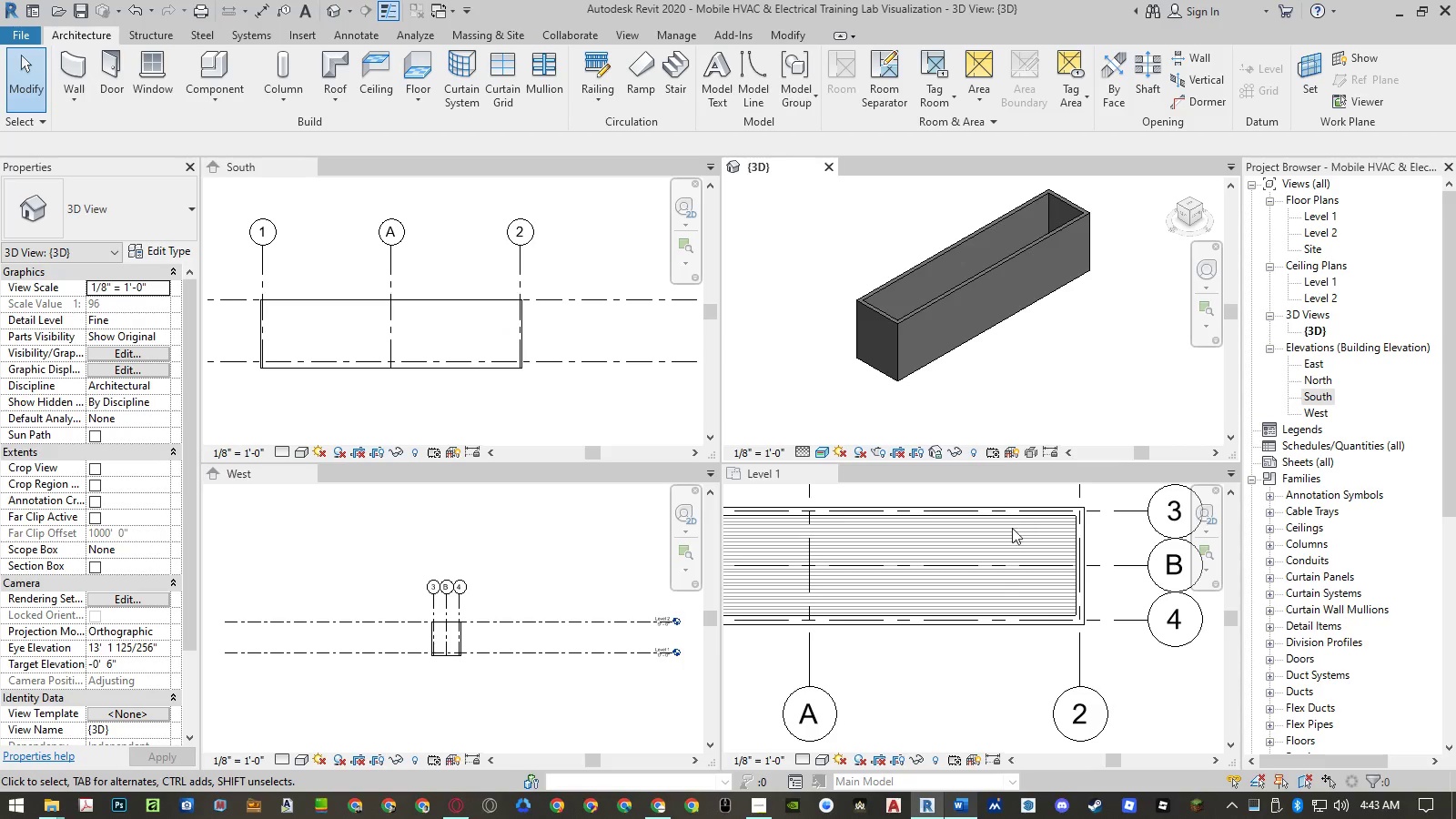 
left_click([1115, 538])
 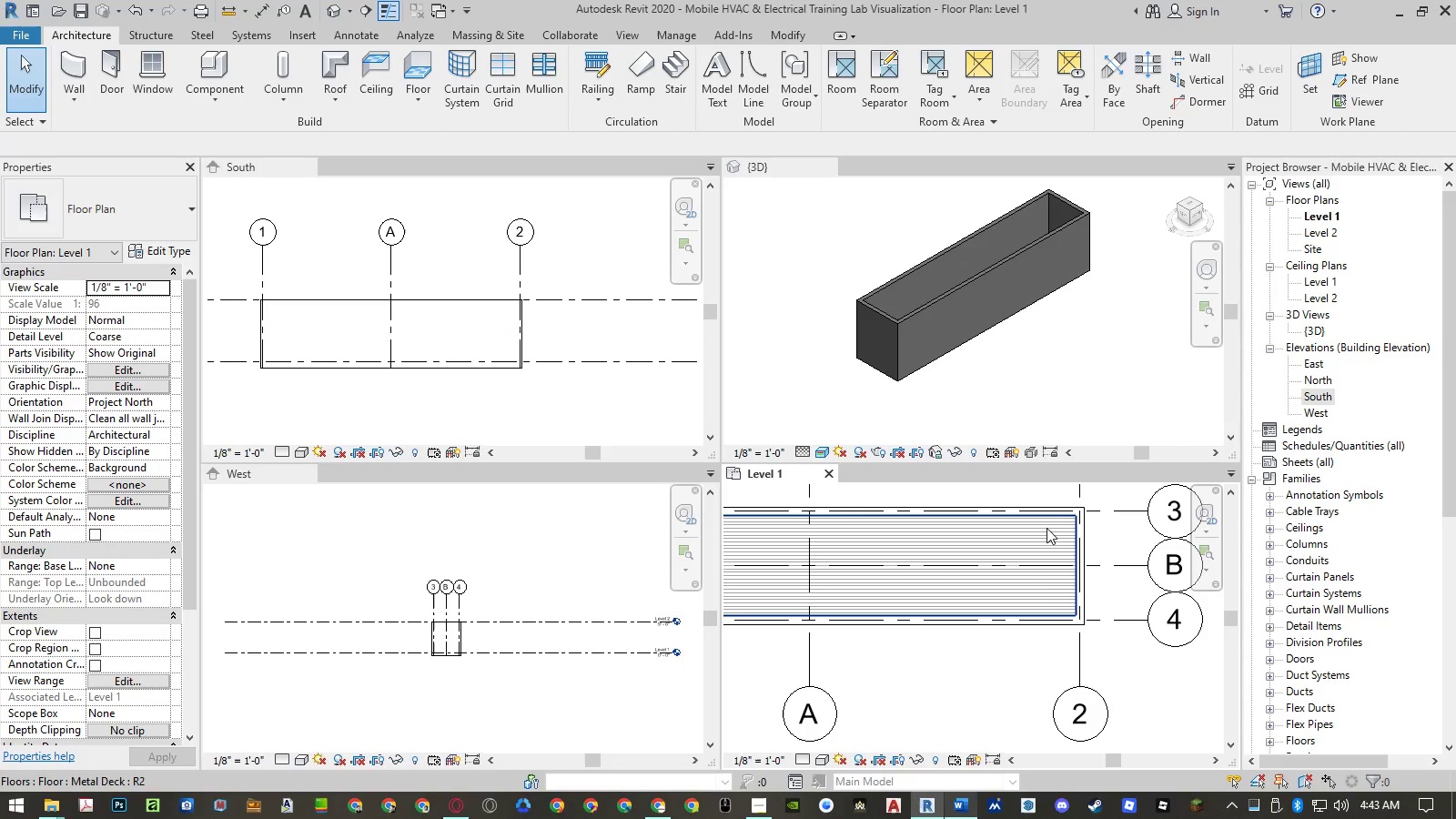 
left_click([1046, 528])
 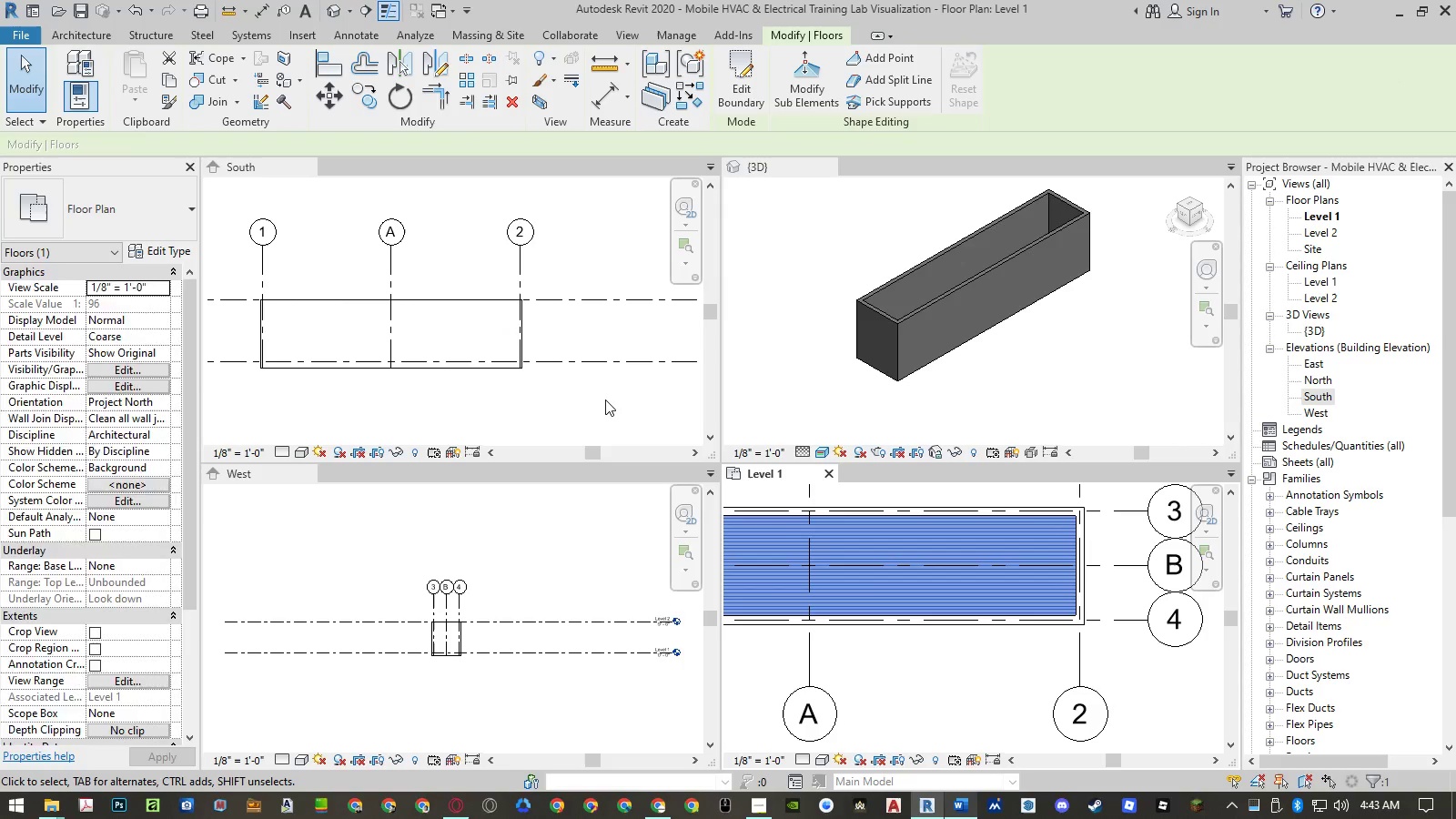 
left_click([605, 399])
 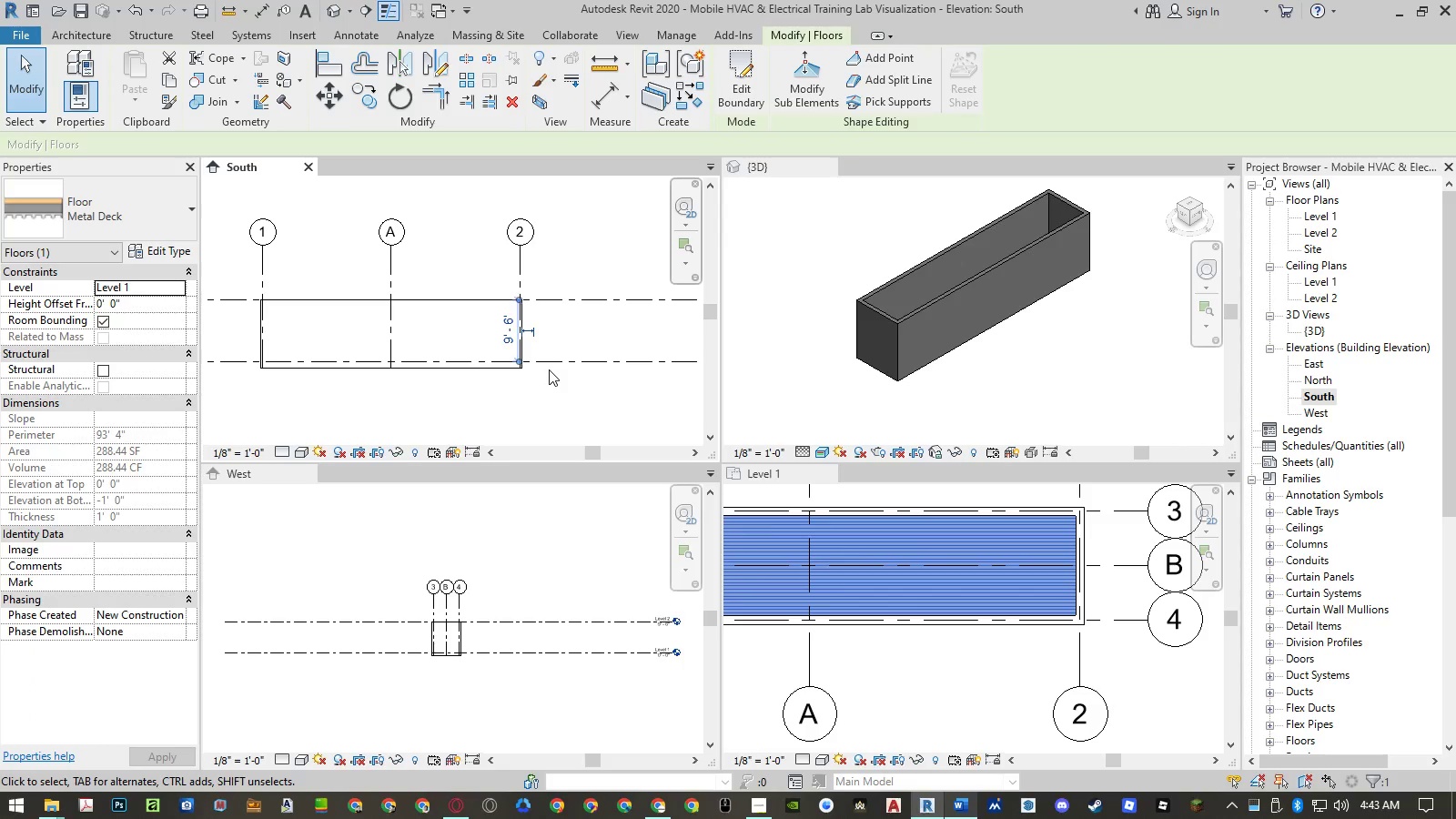 
type(co )
 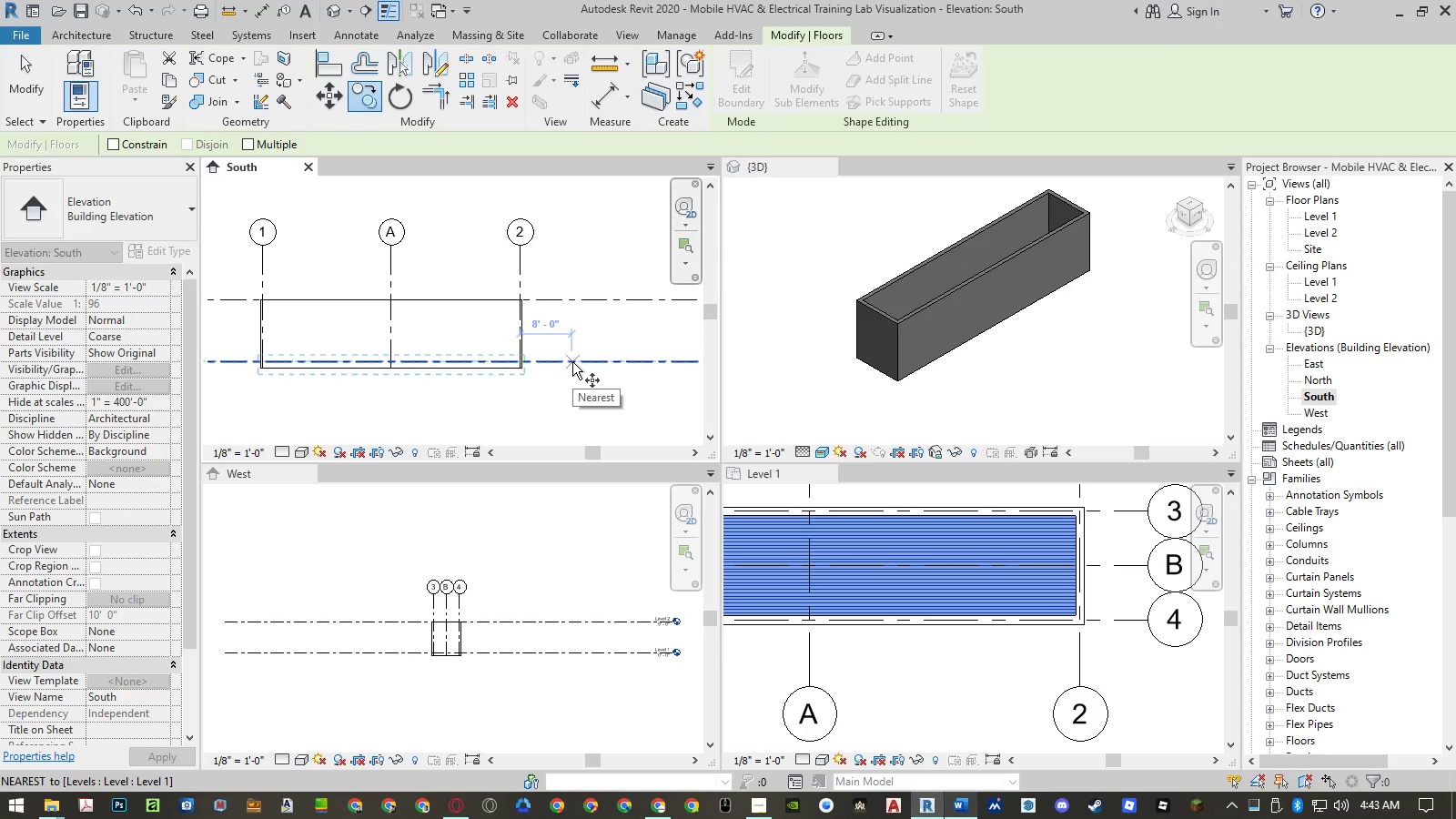 
left_click([572, 362])
 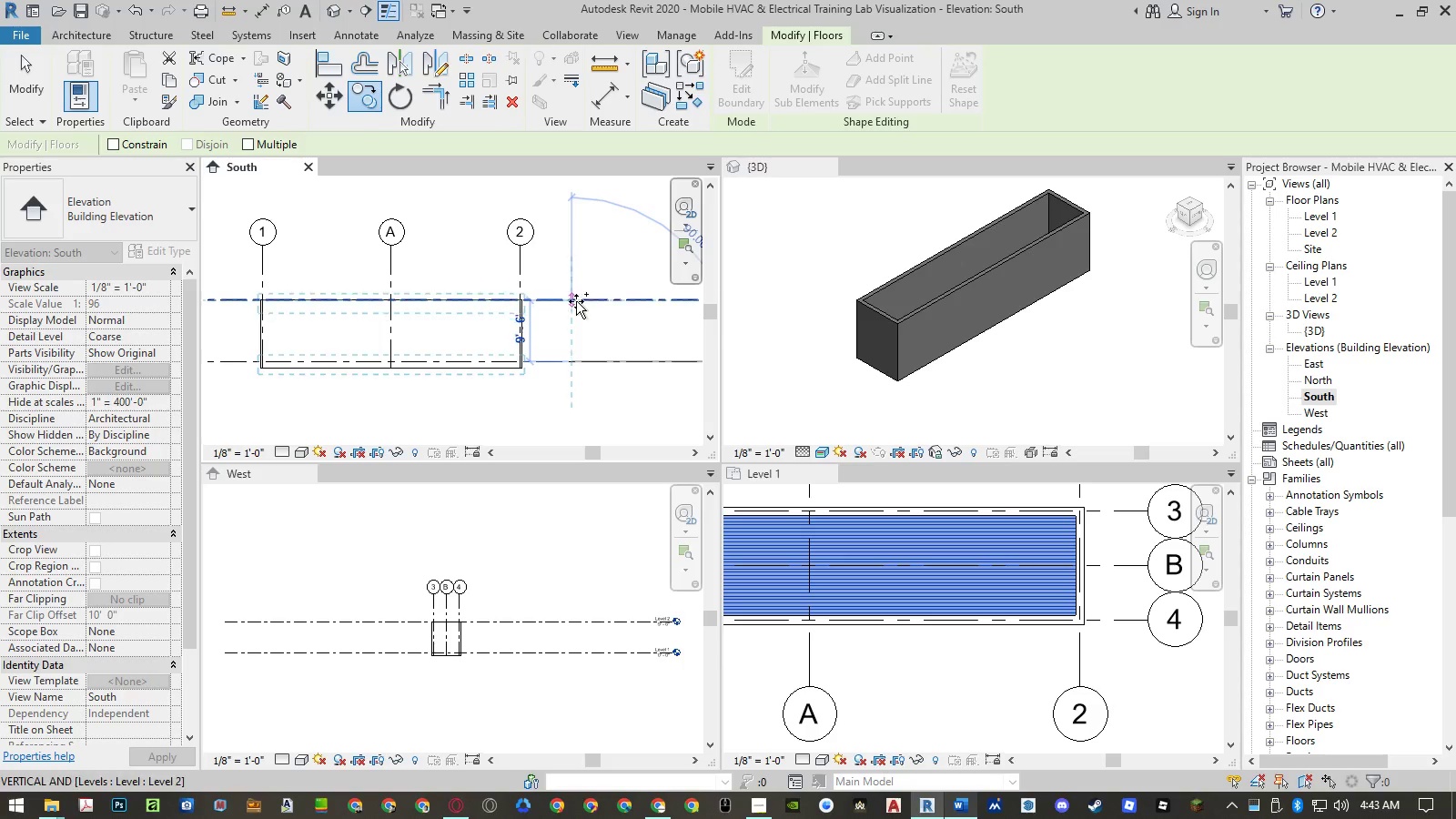 
left_click([576, 301])
 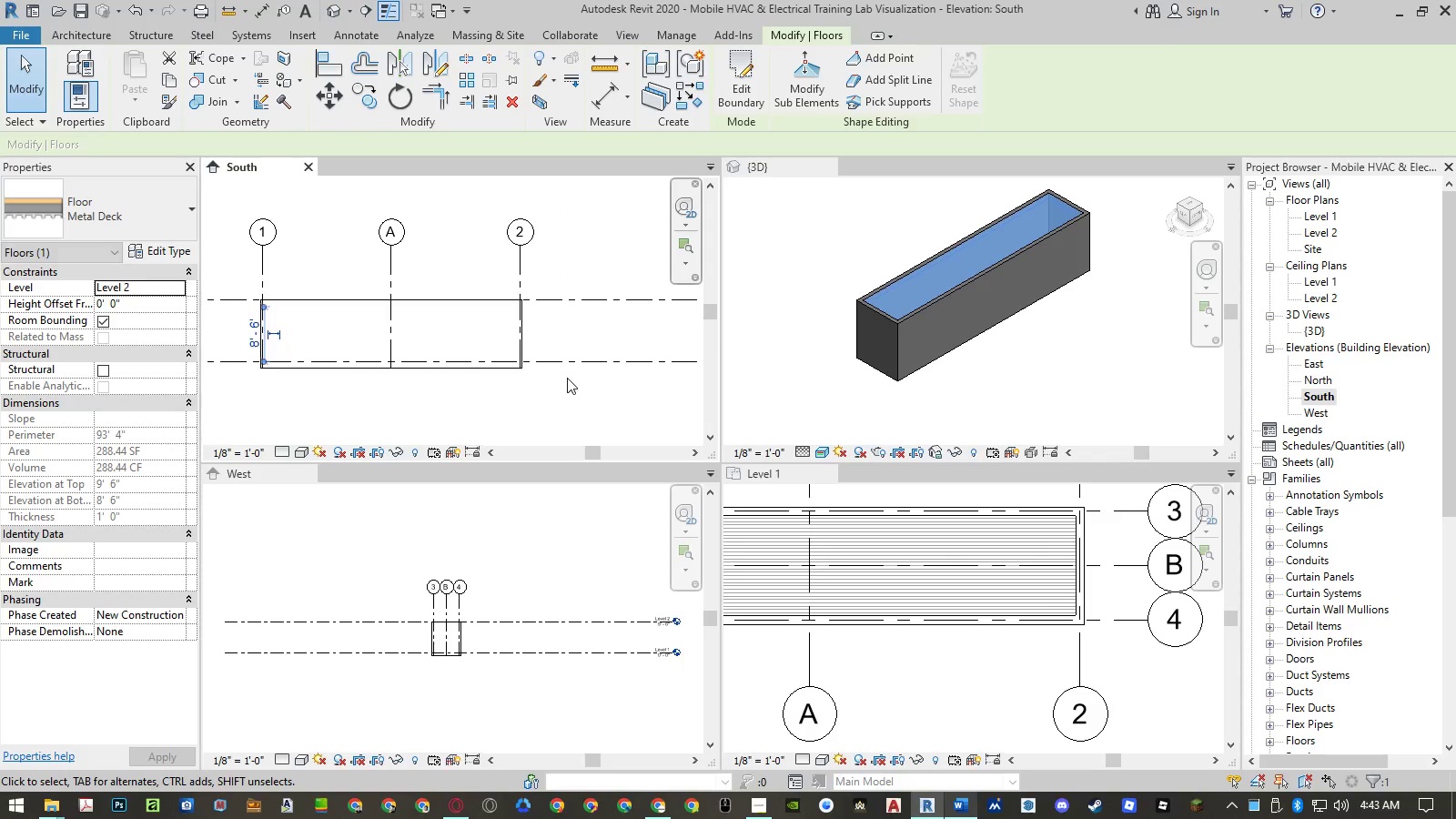 
key(Escape)
 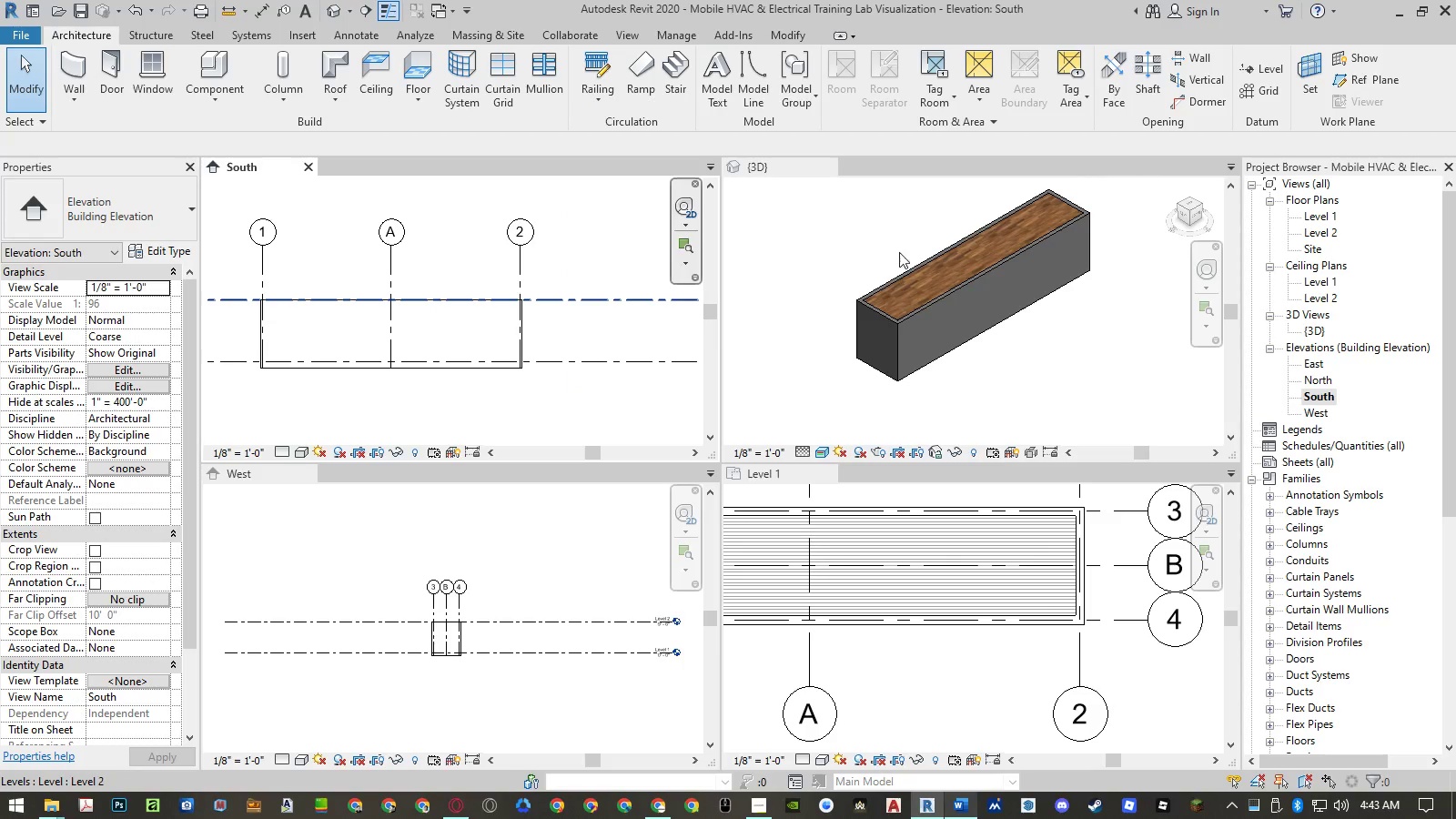 
left_click([1076, 207])
 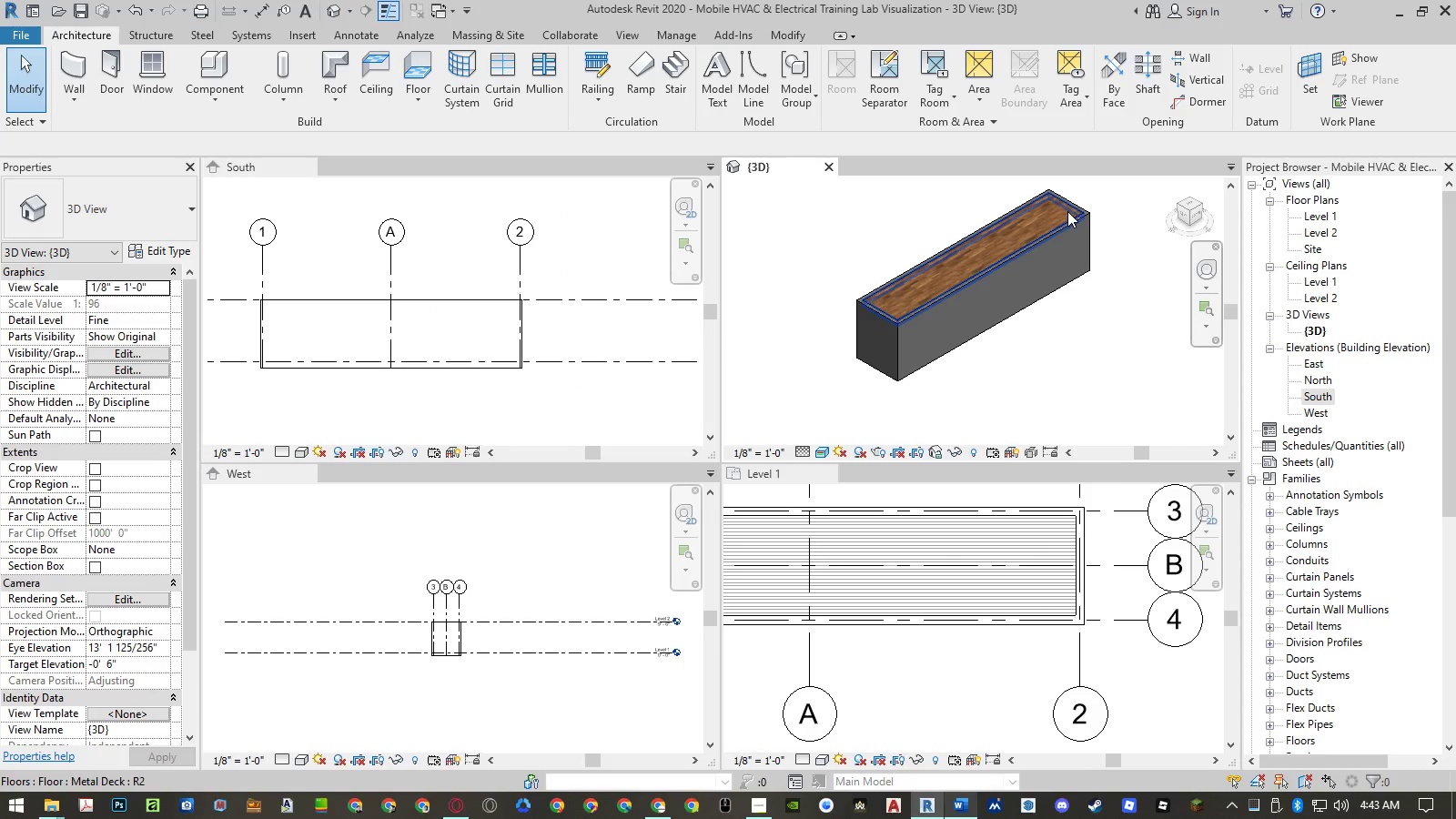 
left_click([1067, 211])
 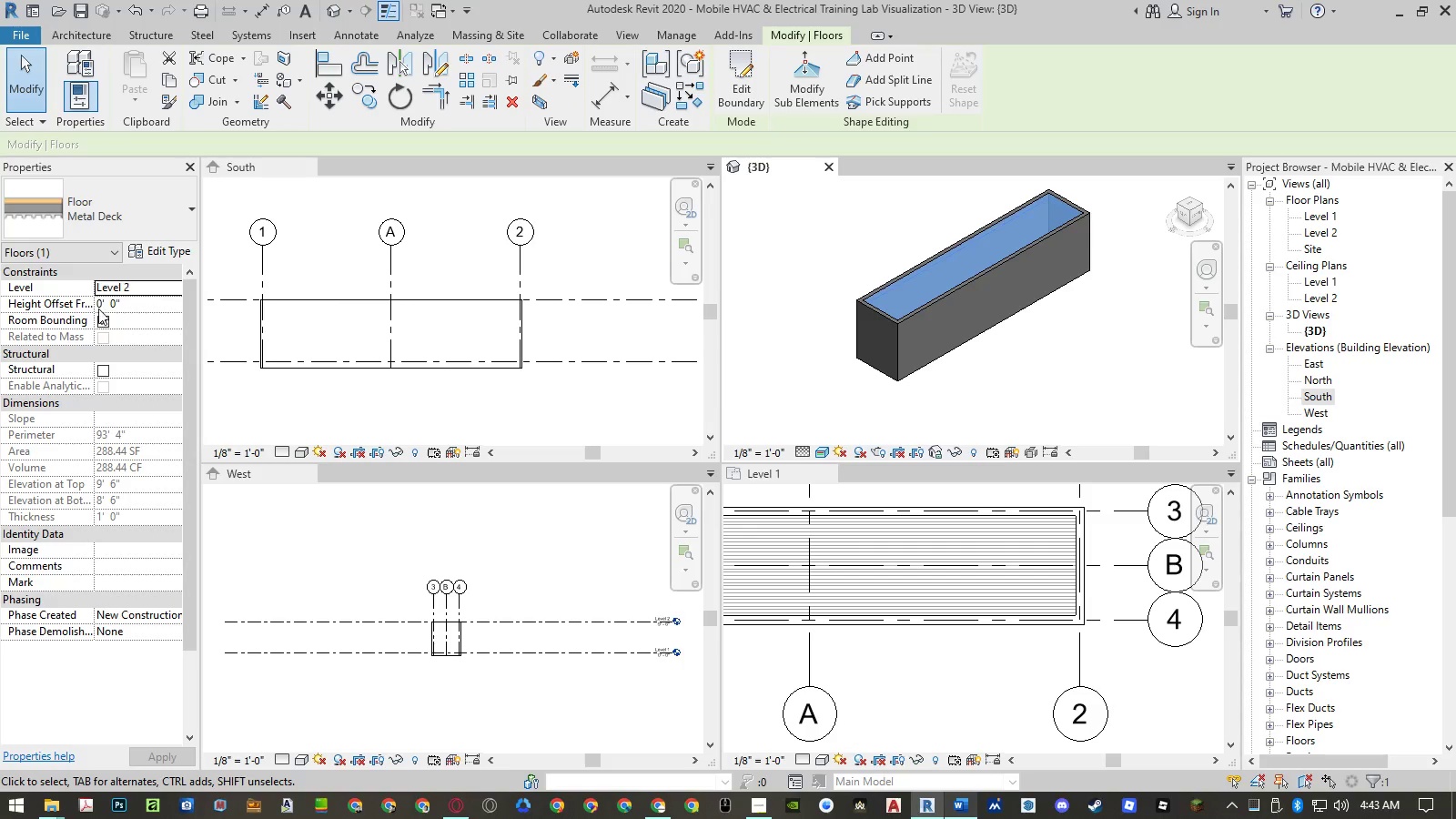 
wait(9.48)
 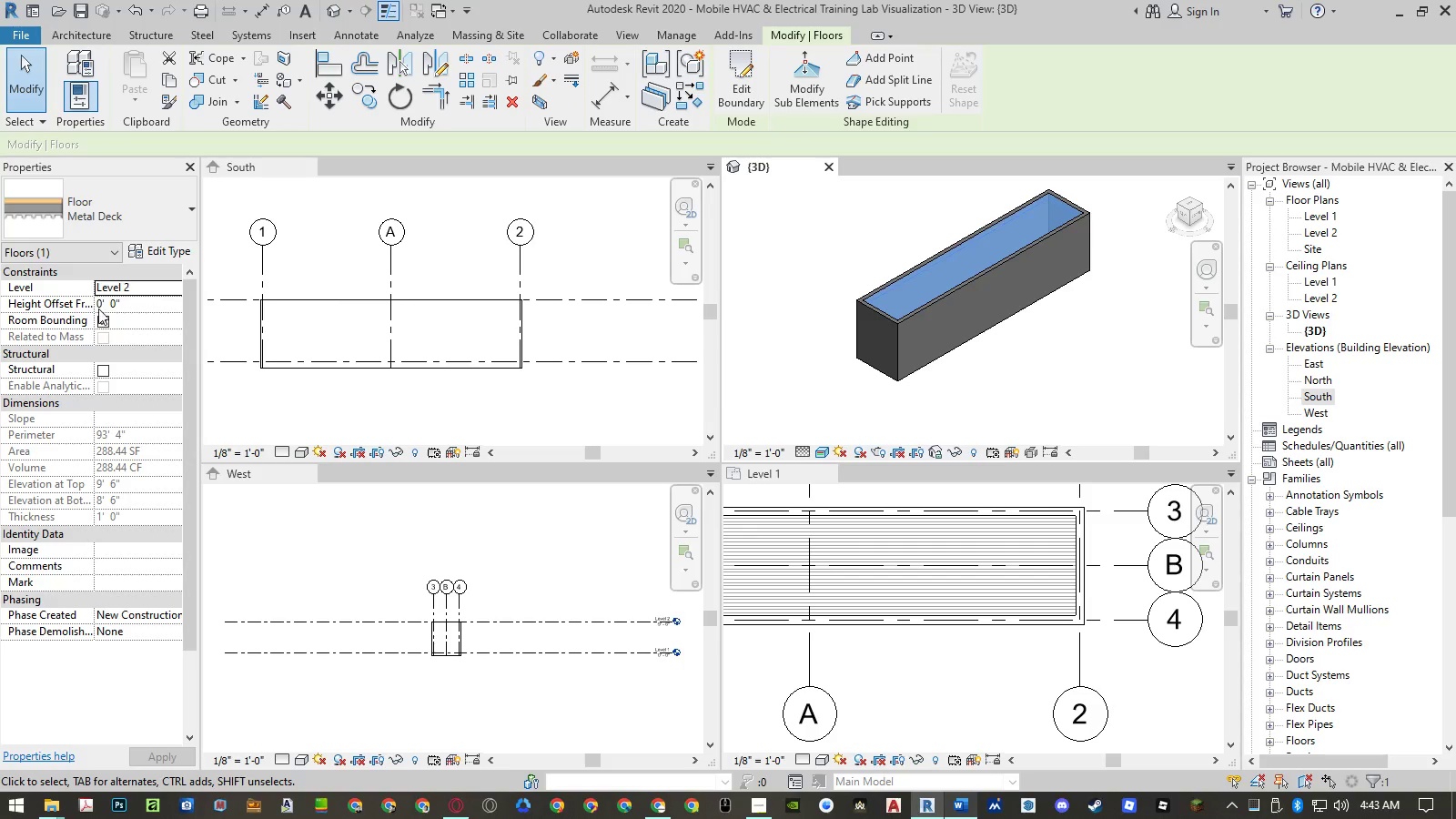 
left_click([799, 278])
 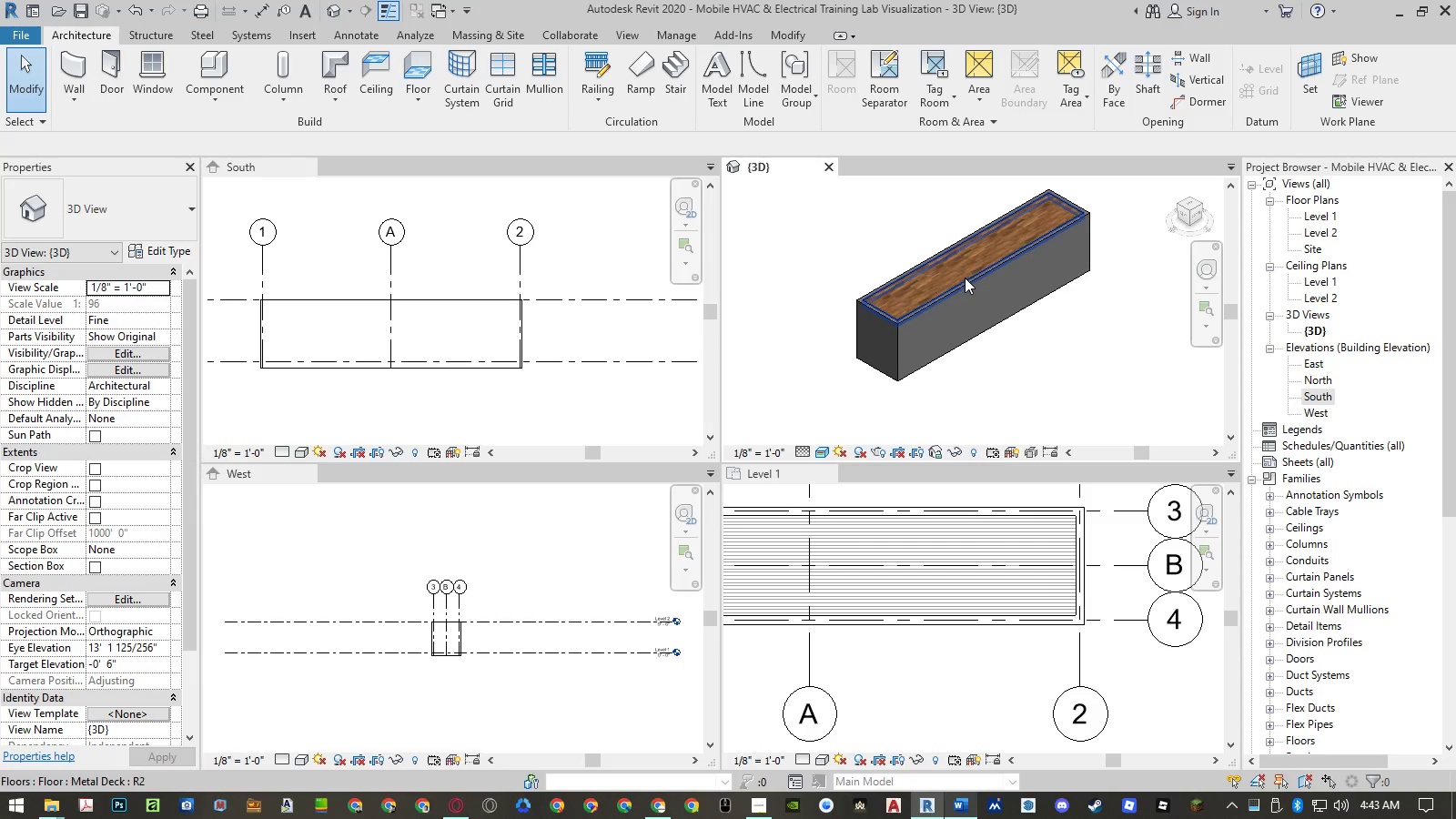 
left_click([965, 278])
 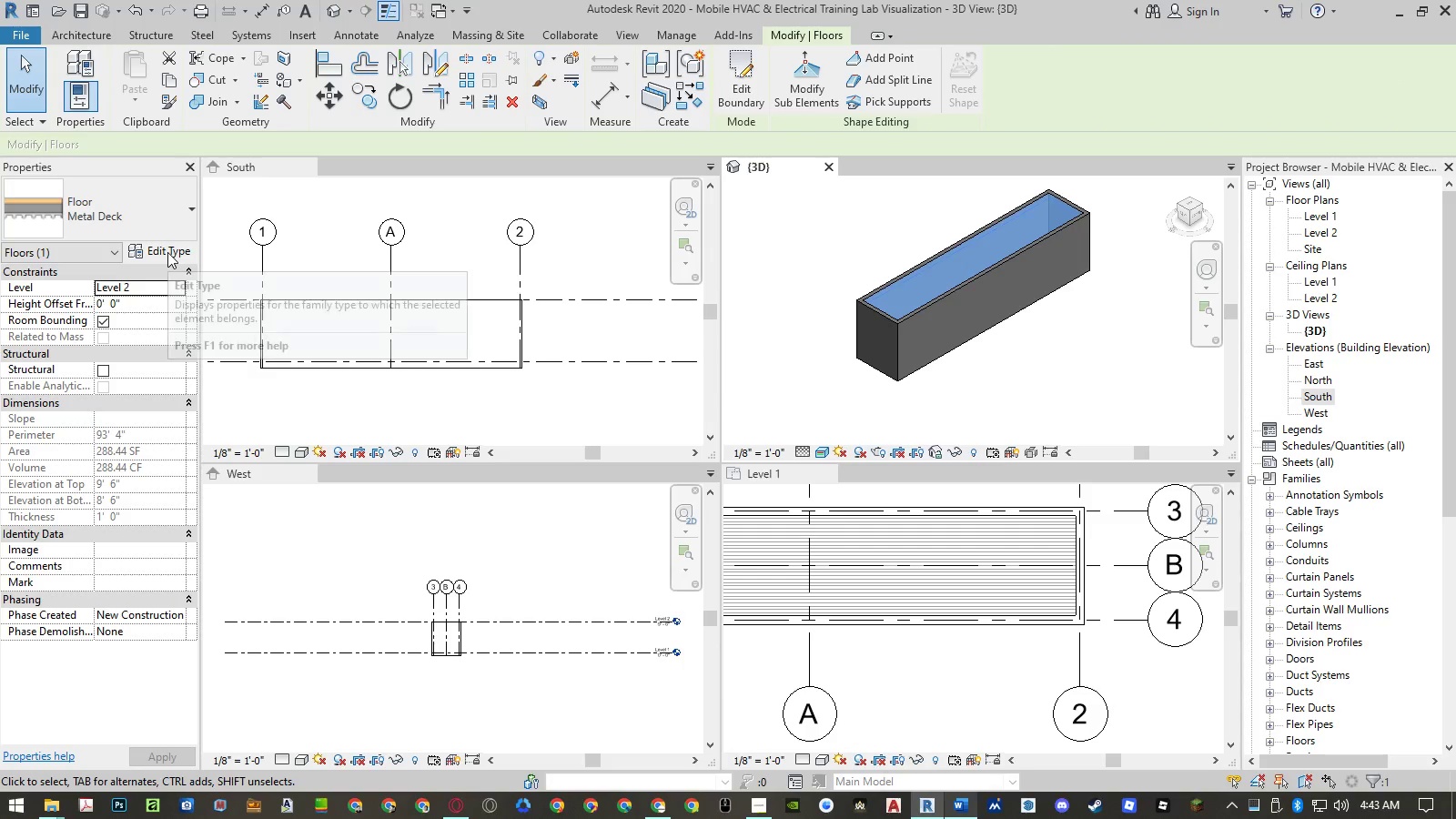 
left_click([167, 252])
 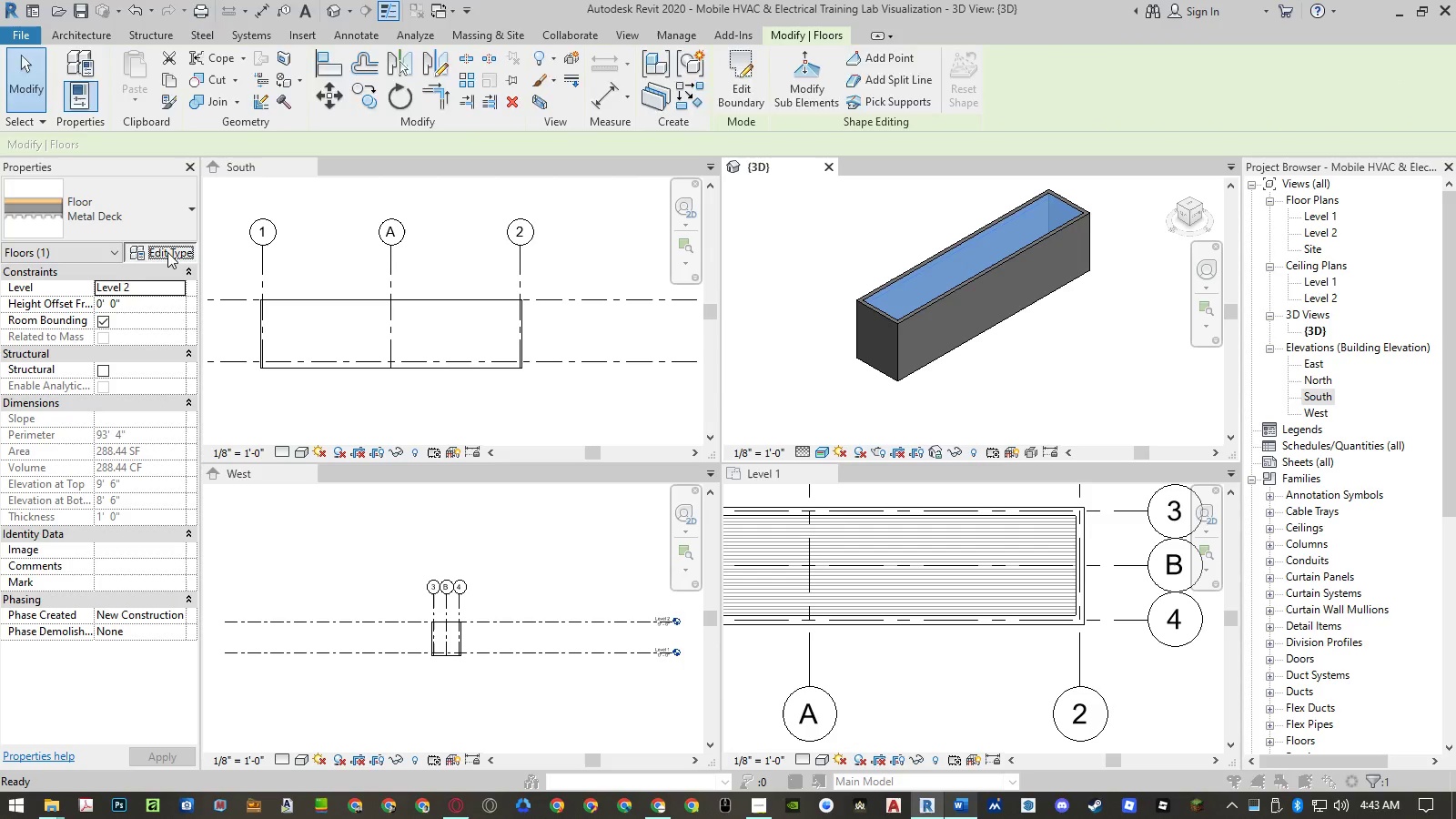 
mouse_move([1204, 639])
 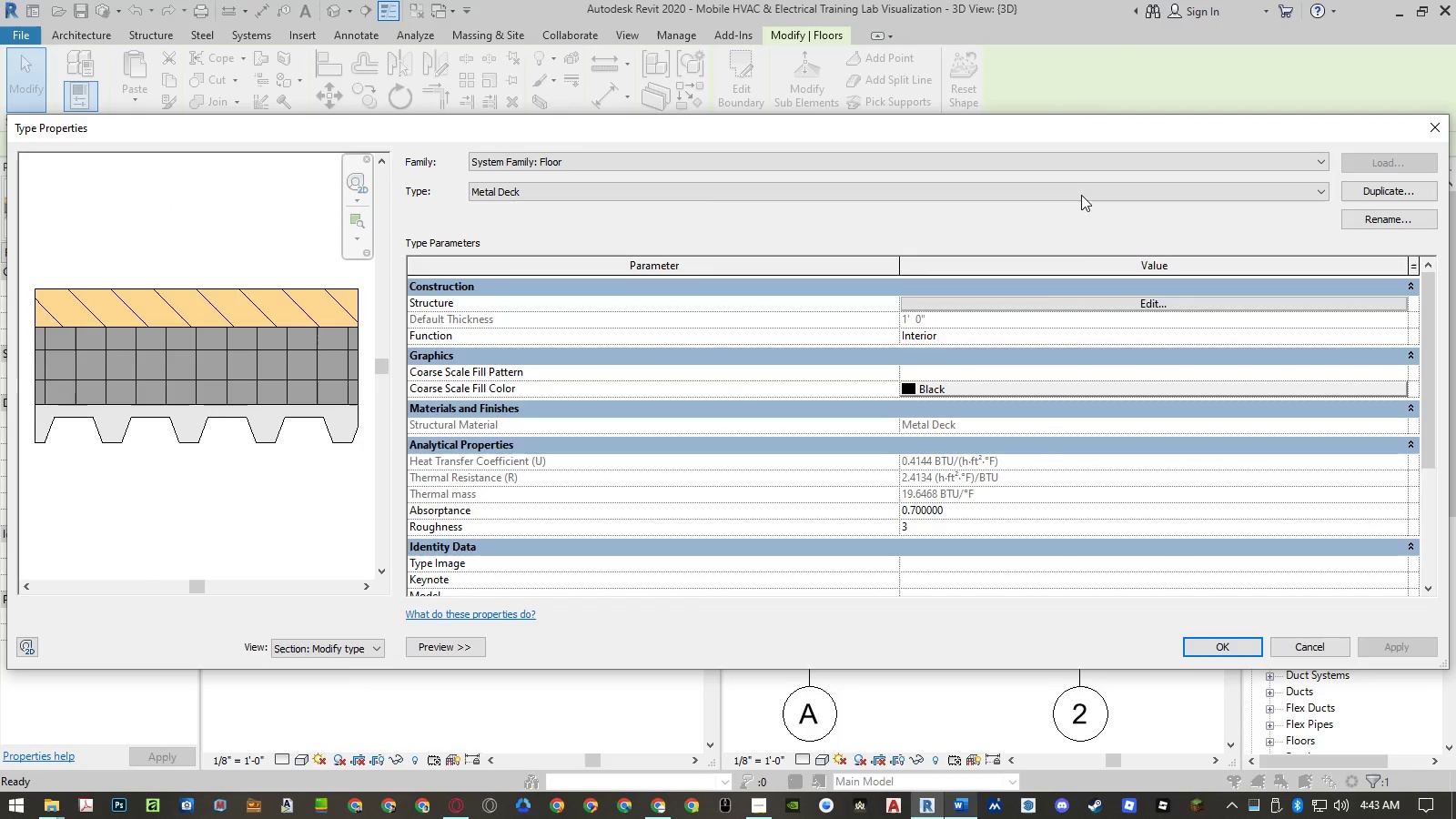 
double_click([1062, 166])
 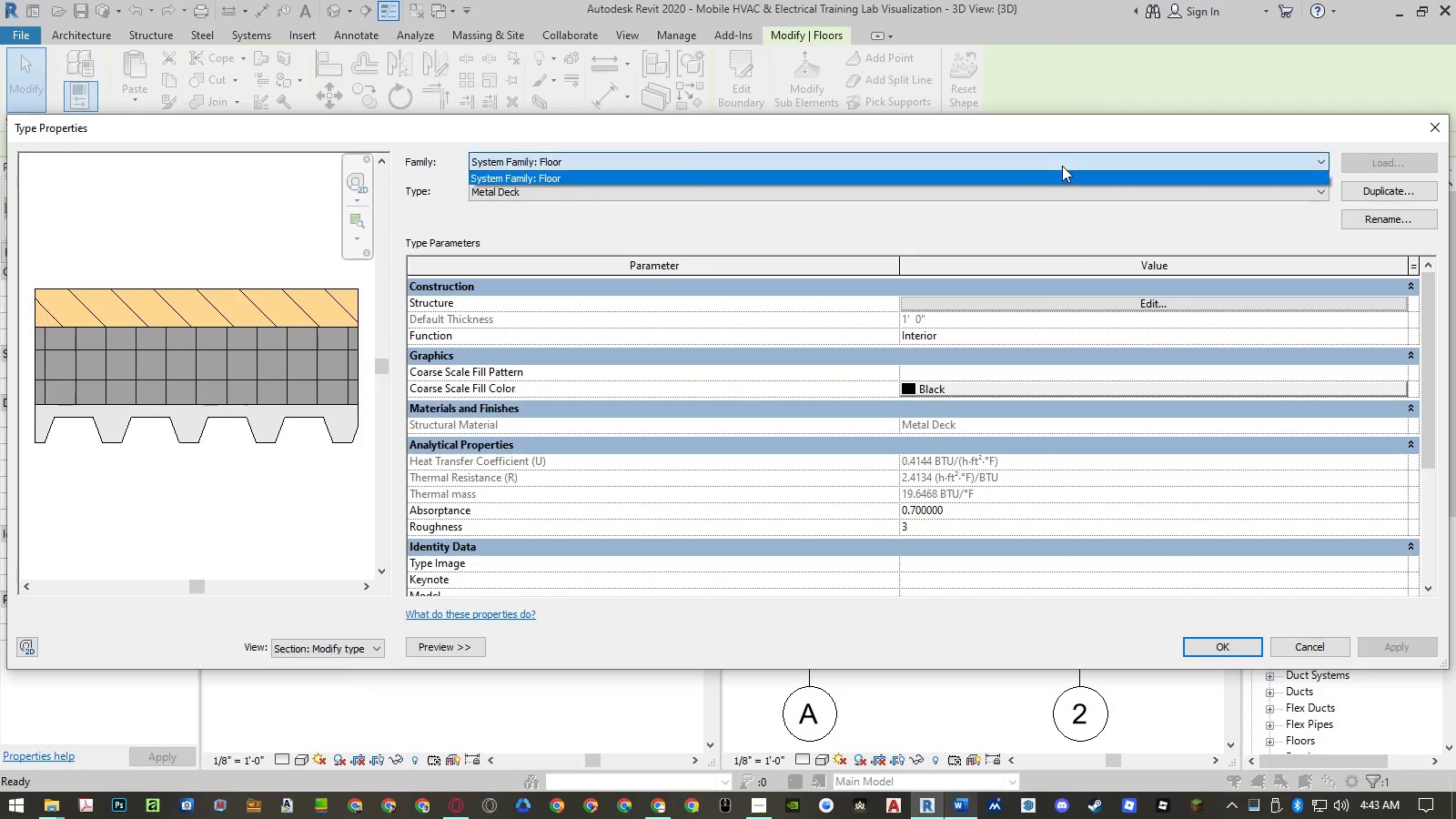 
triple_click([1062, 166])
 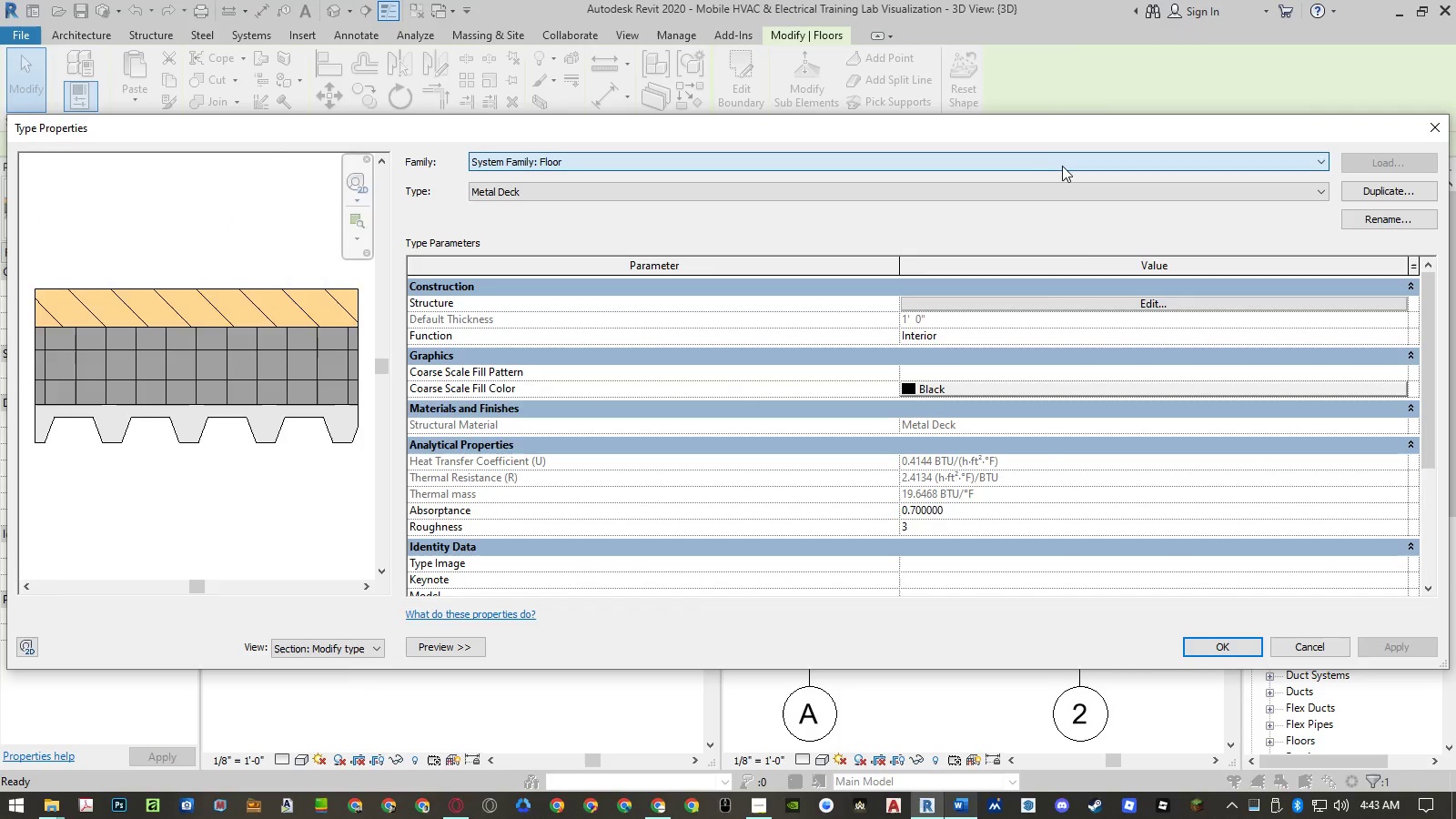 
key(Escape)
 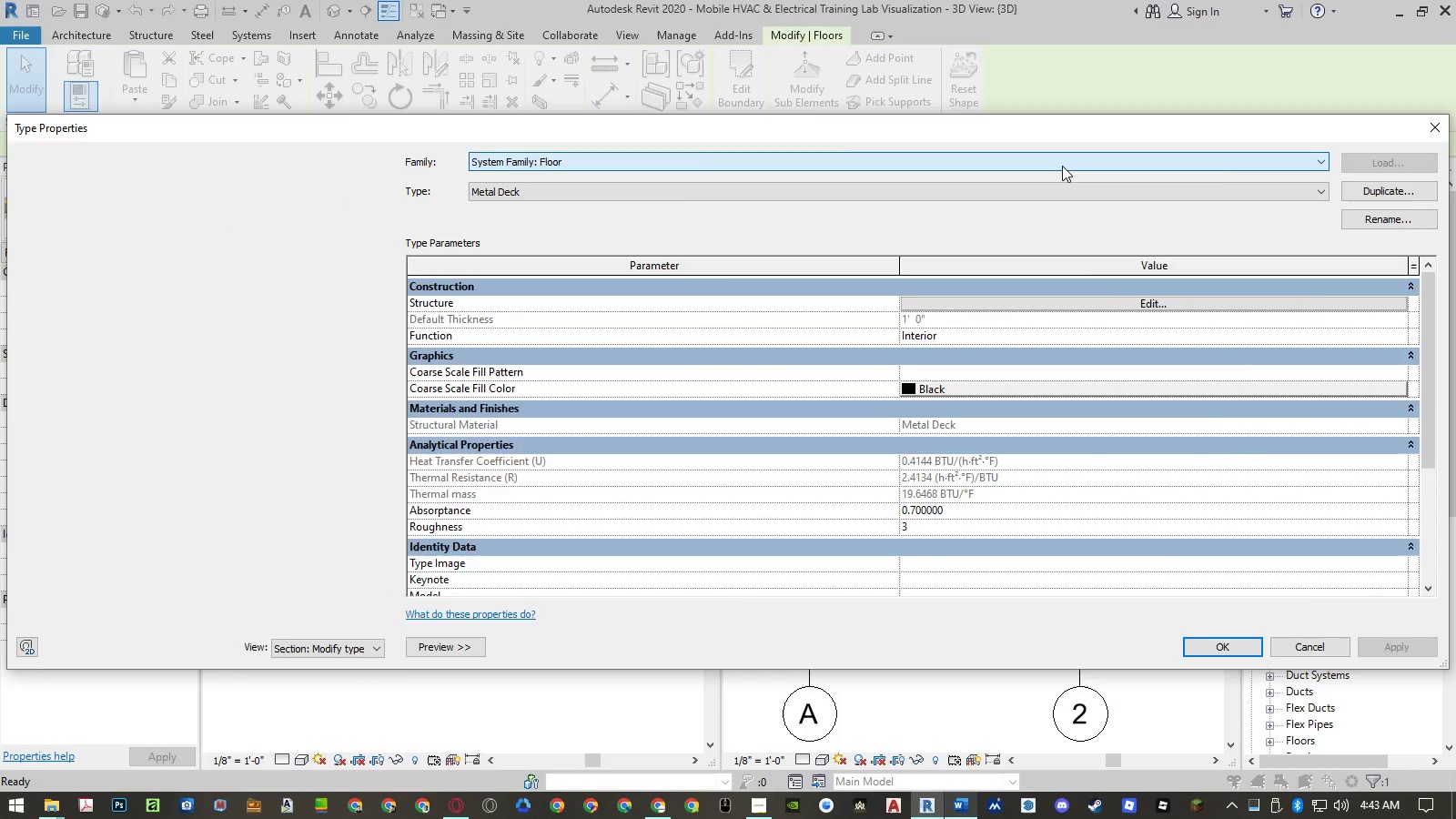 
key(Escape)
 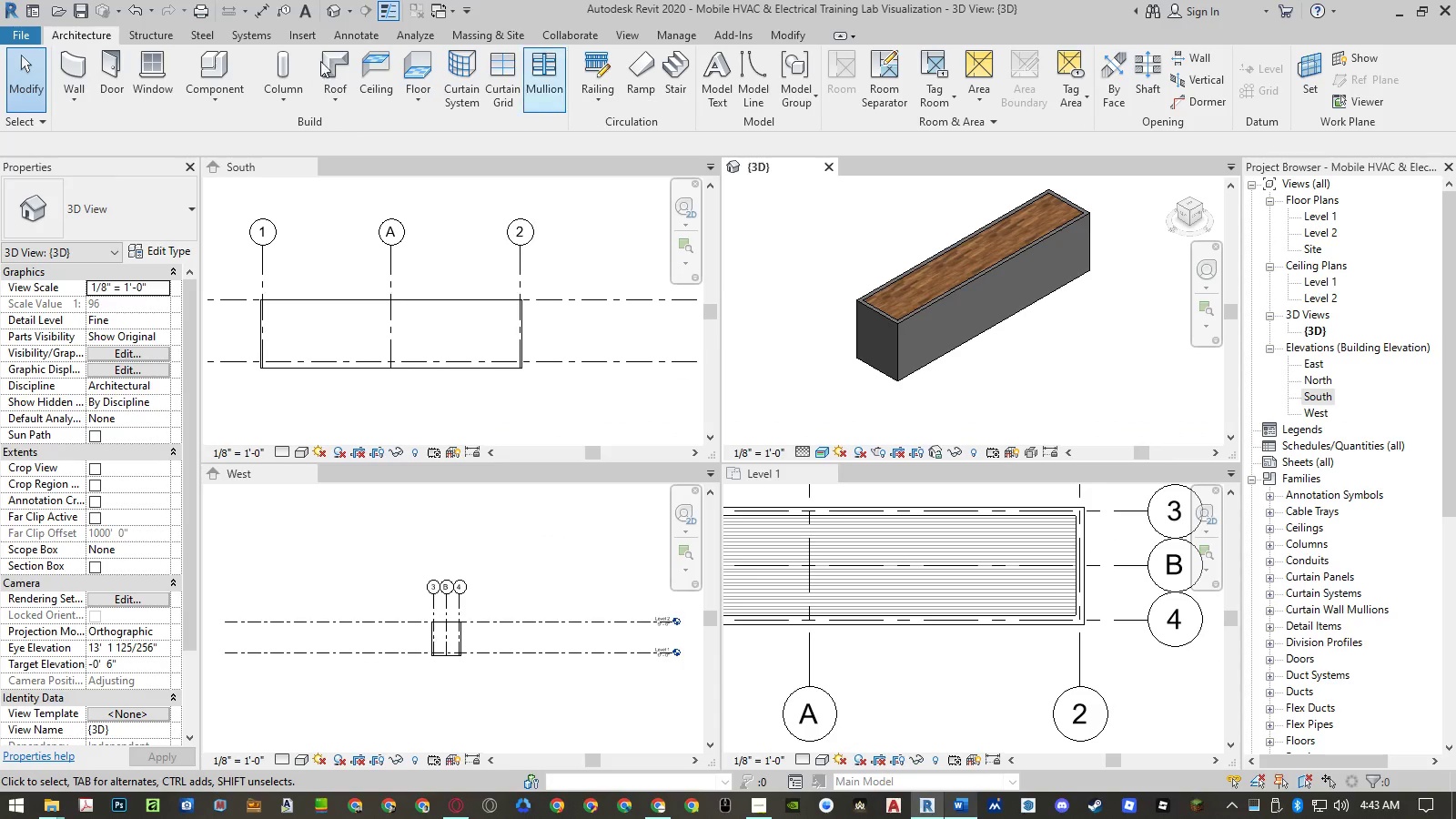 
left_click([338, 70])
 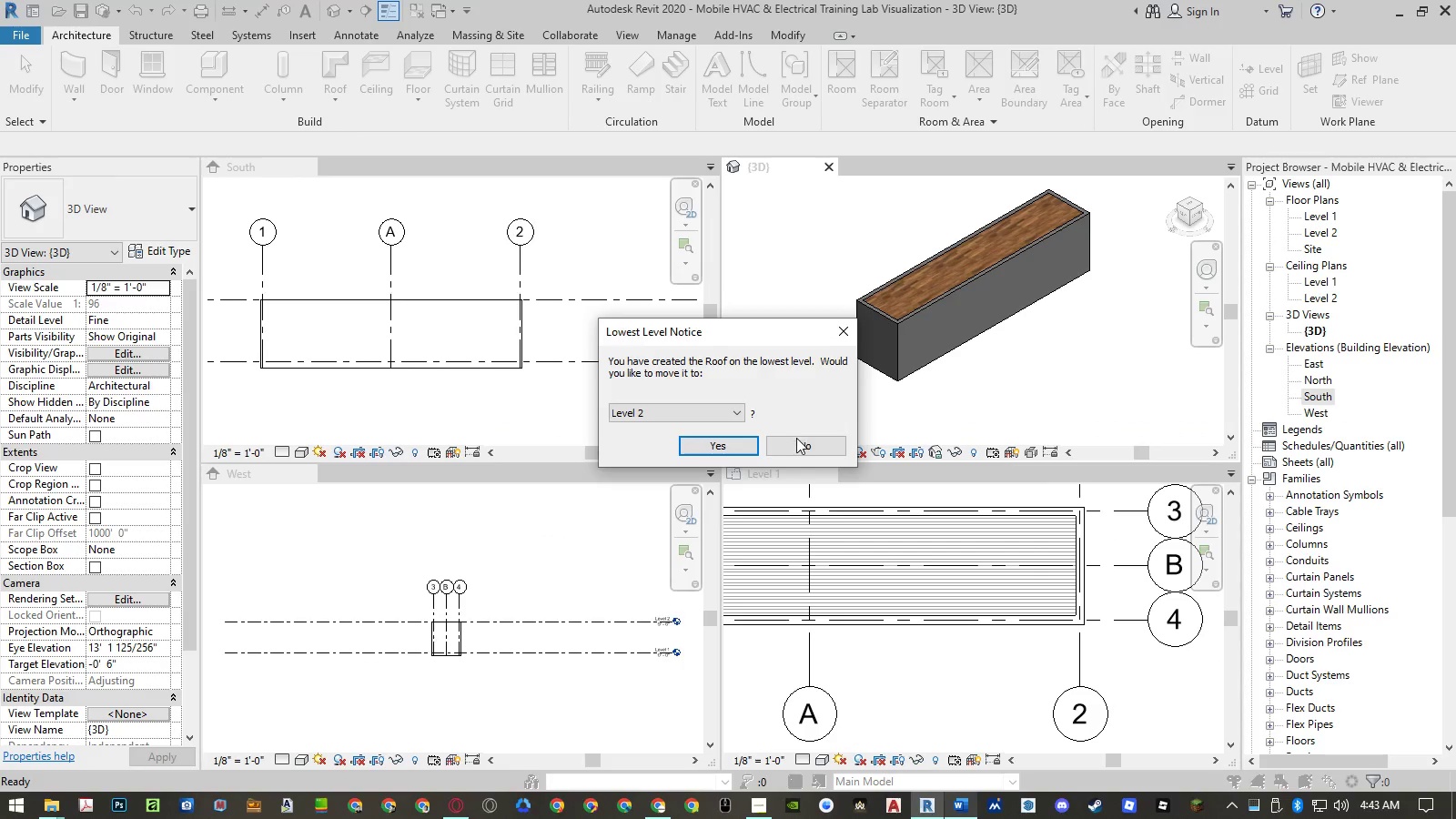 
left_click([738, 445])
 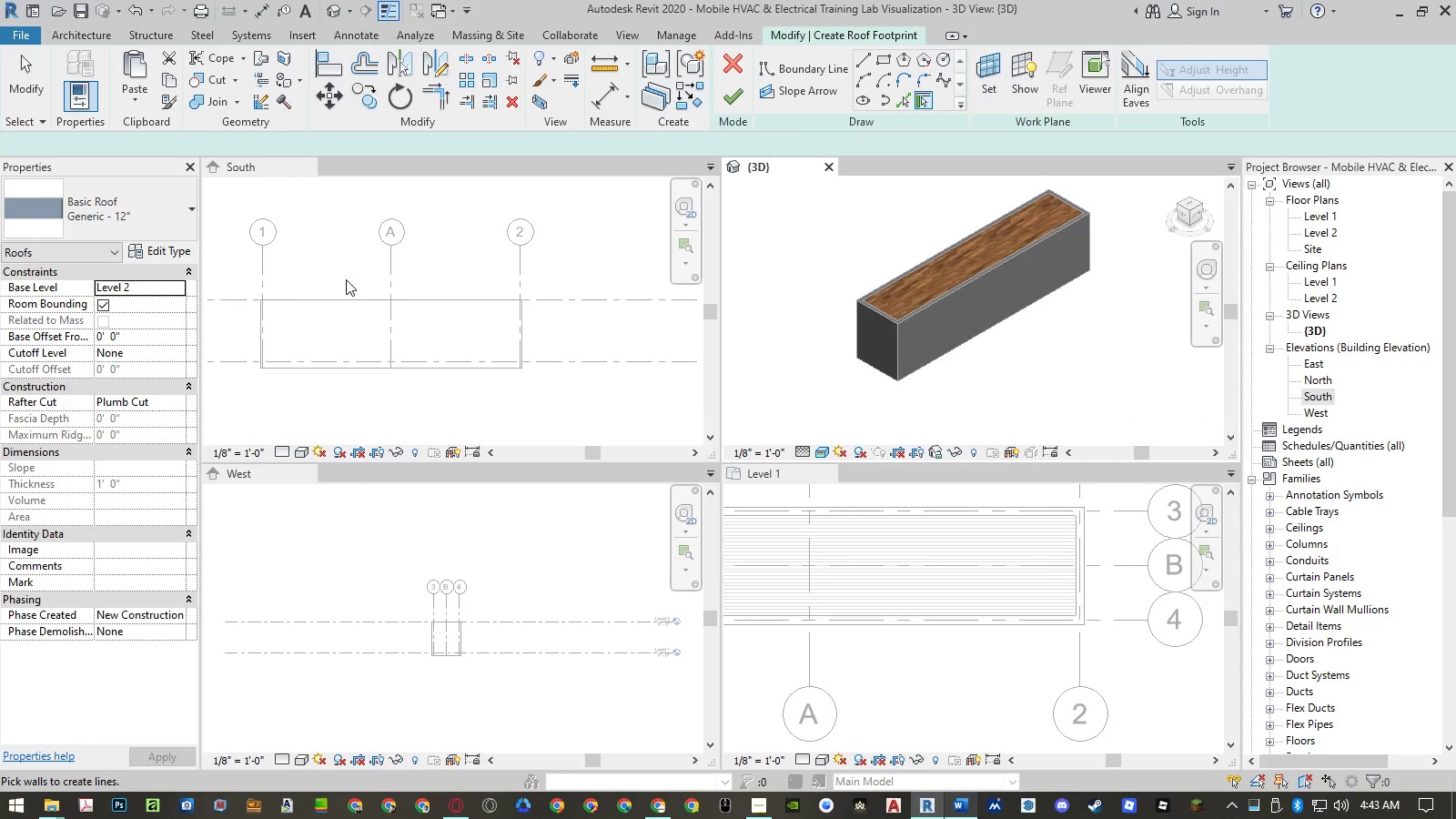 
left_click([167, 223])
 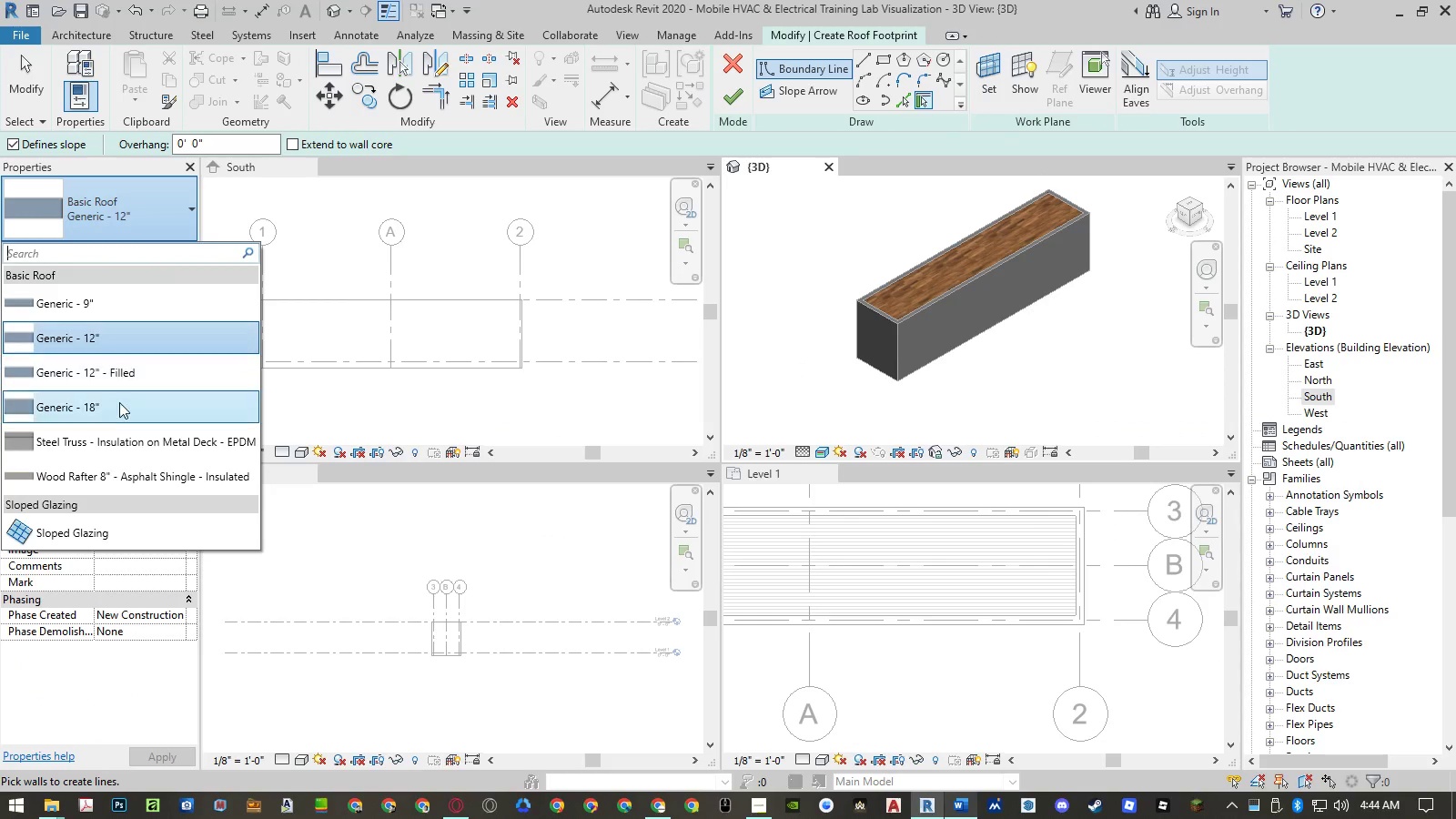 
scroll: coordinate [118, 410], scroll_direction: down, amount: 3.0
 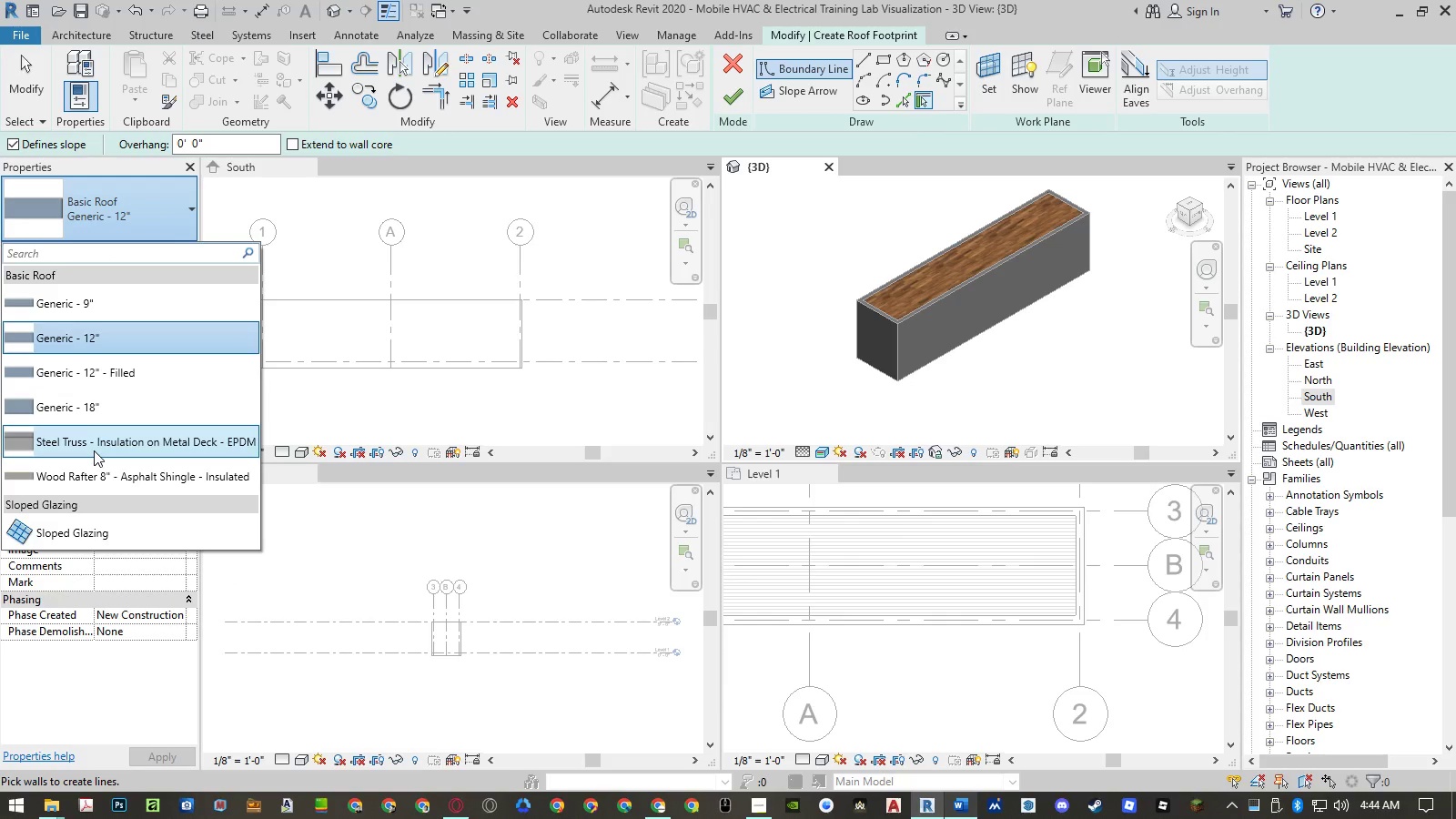 
left_click([94, 450])
 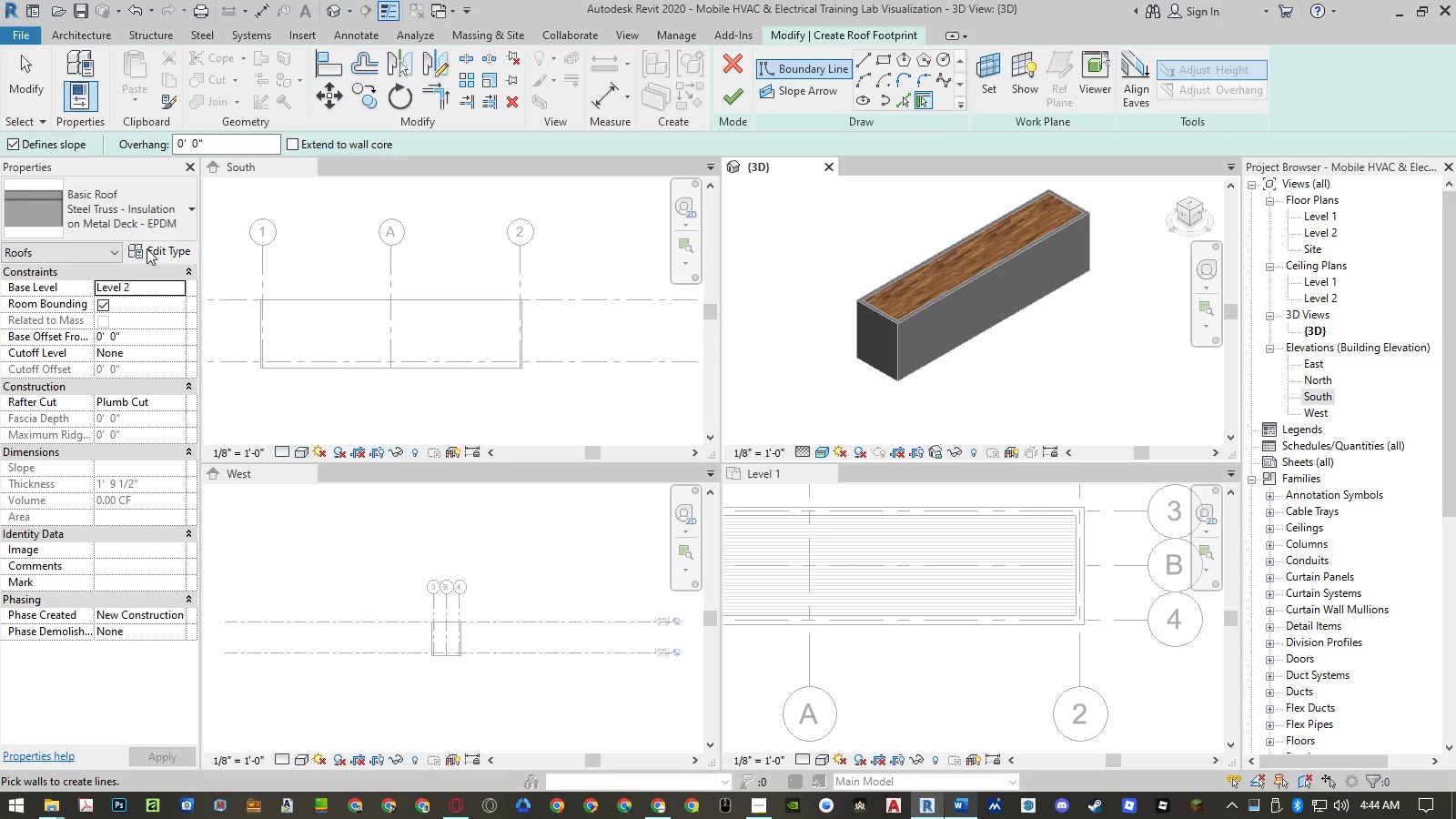 
left_click([147, 248])
 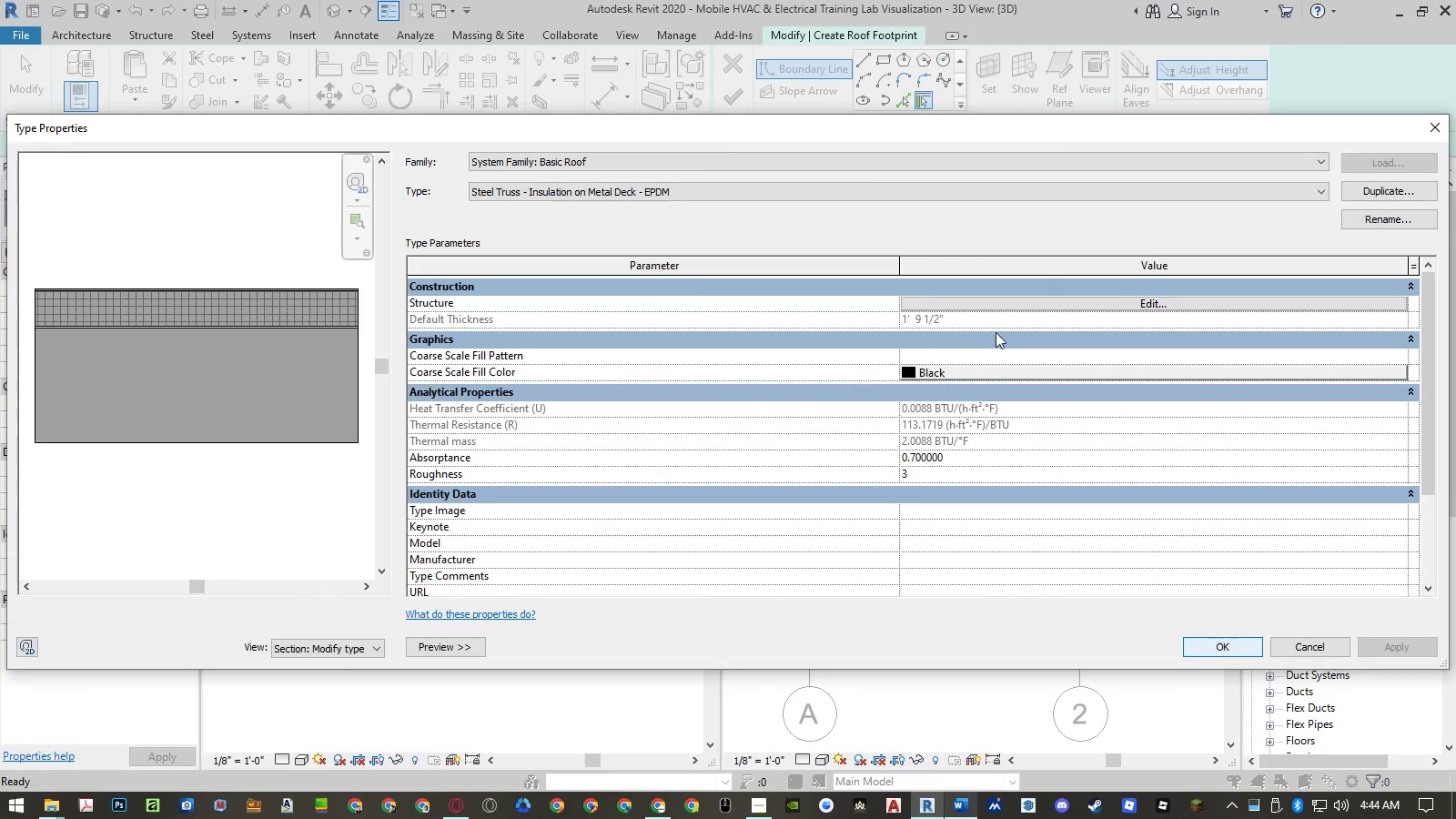 
left_click([971, 306])
 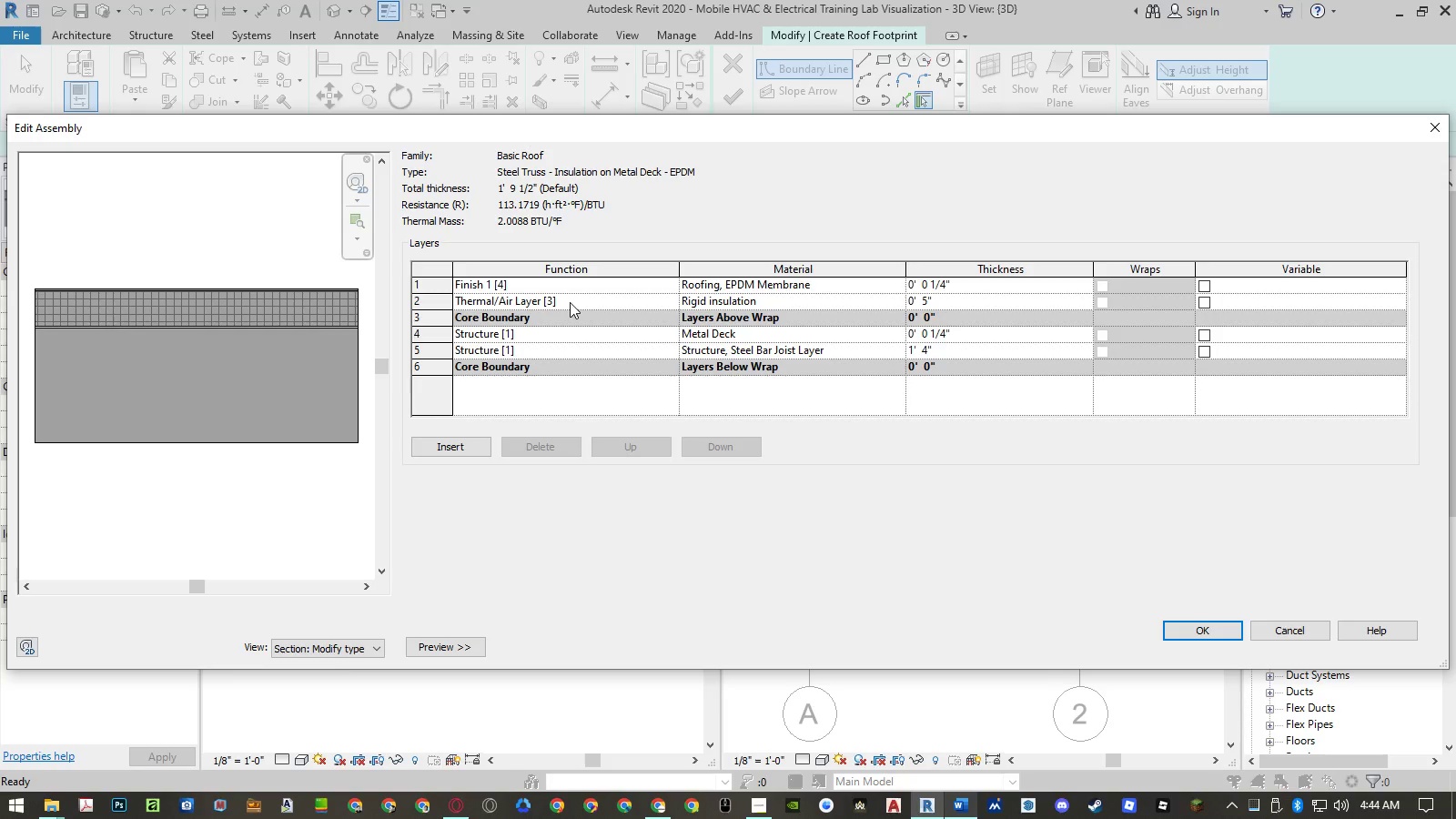 
wait(17.62)
 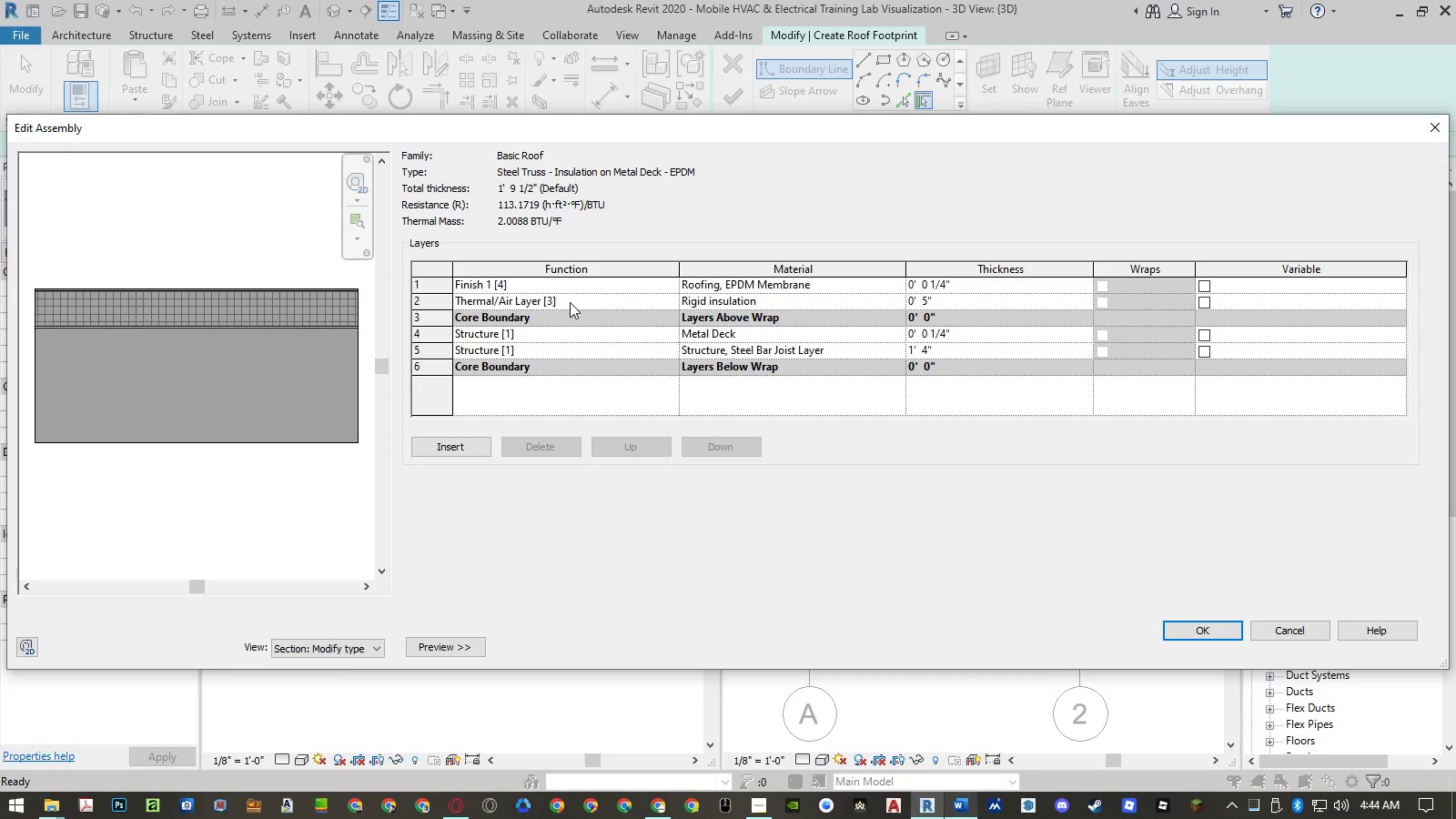 
left_click([571, 301])
 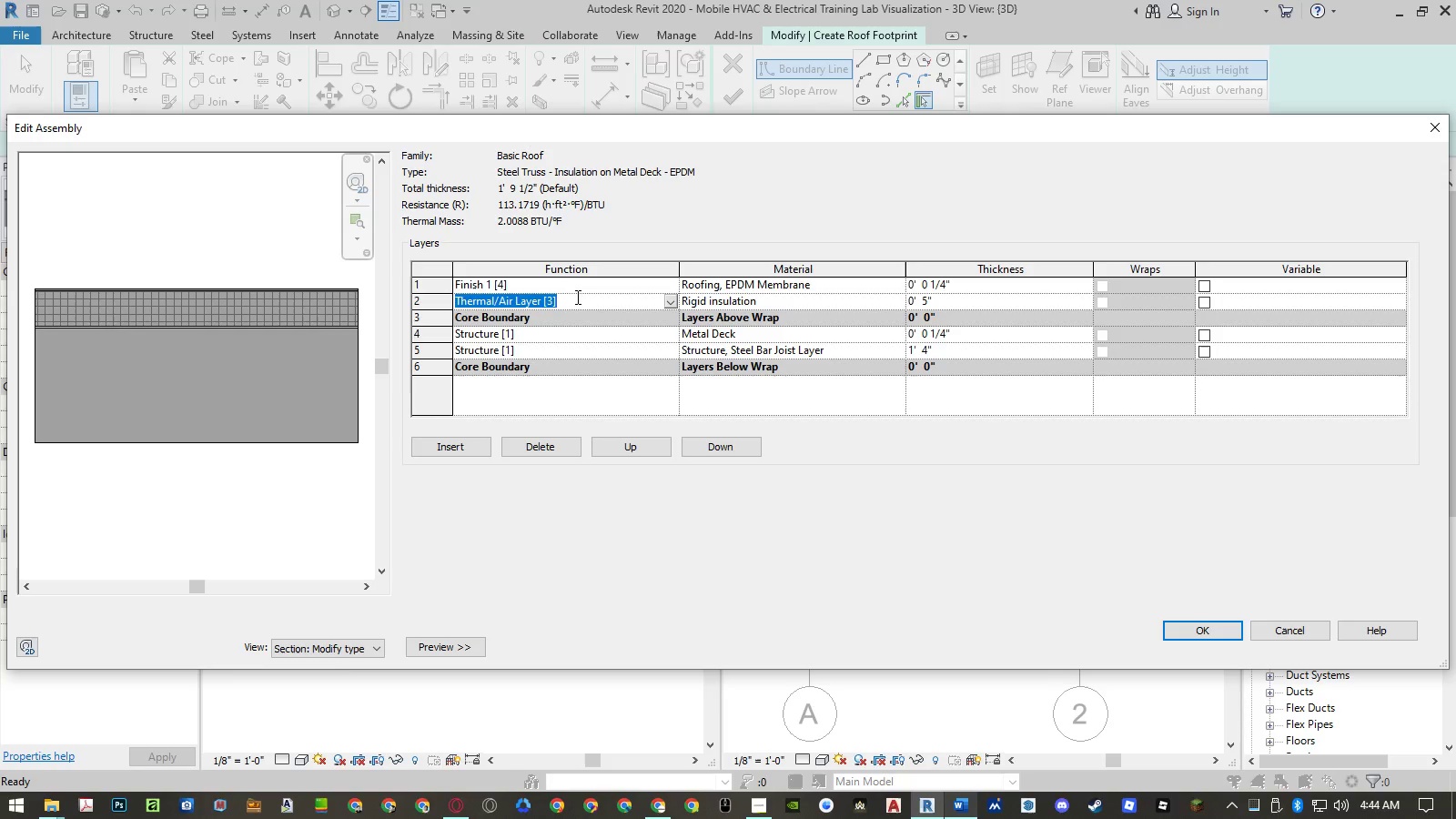 
wait(5.56)
 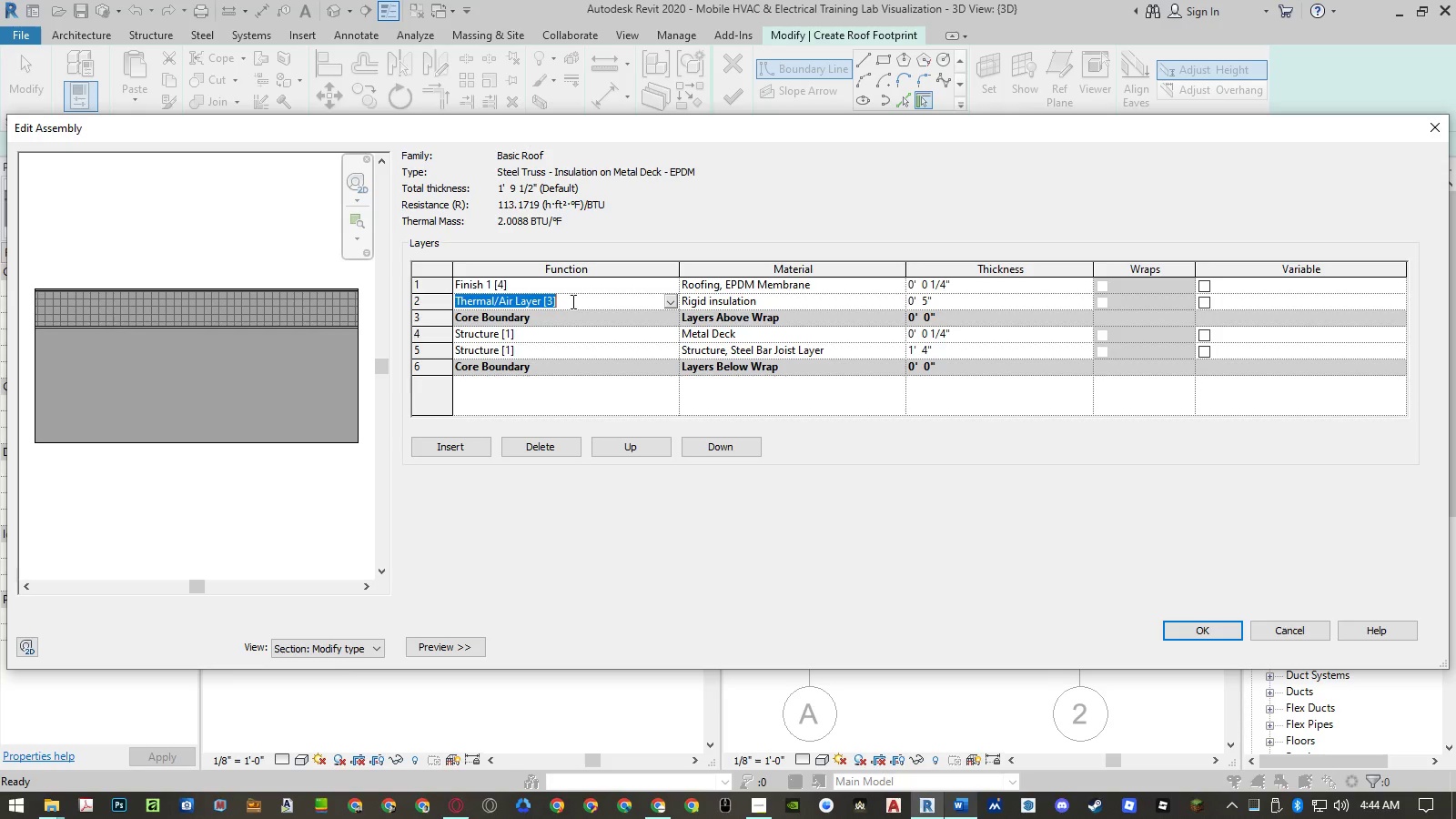 
left_click([575, 331])
 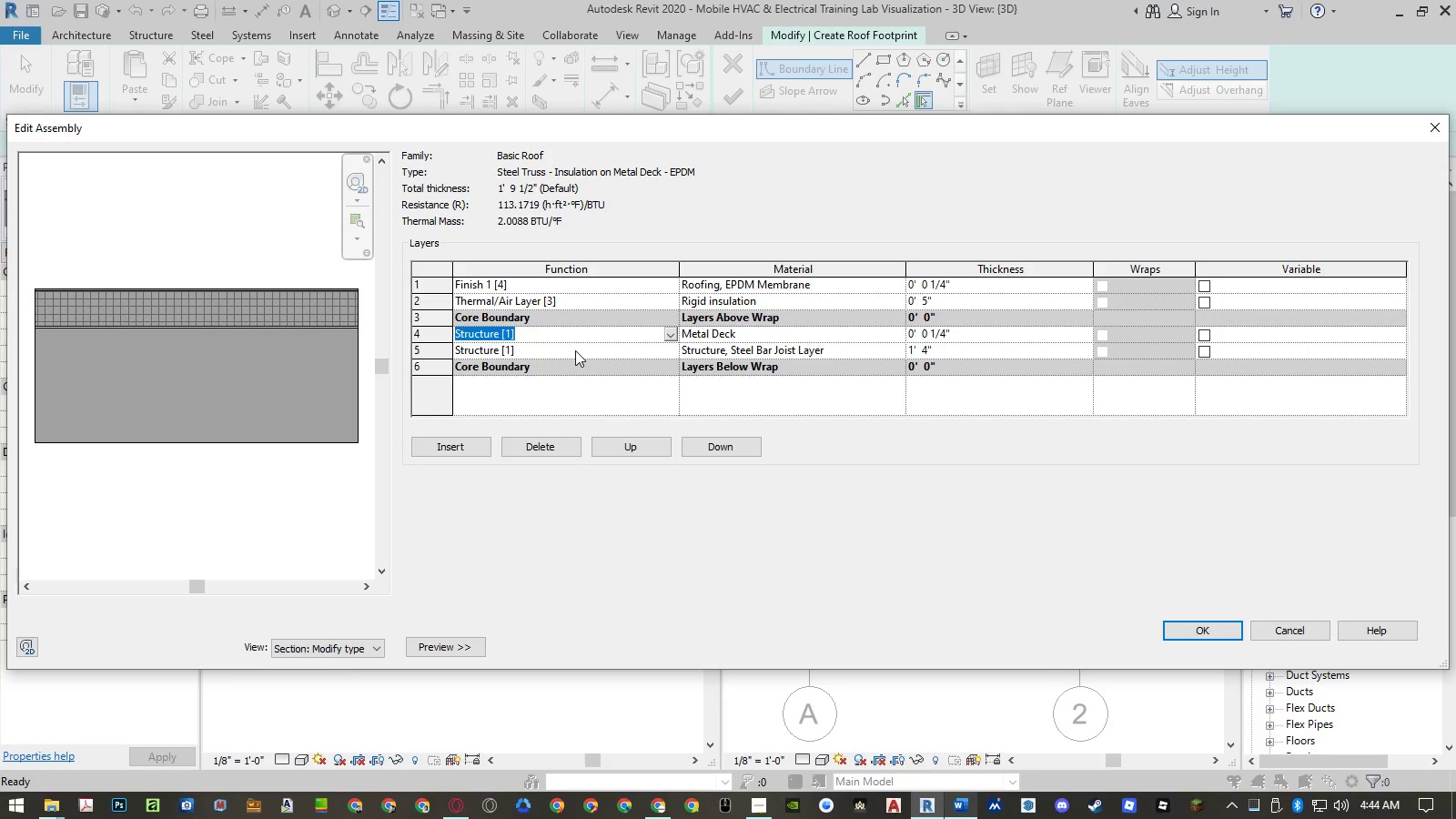 
left_click([575, 350])
 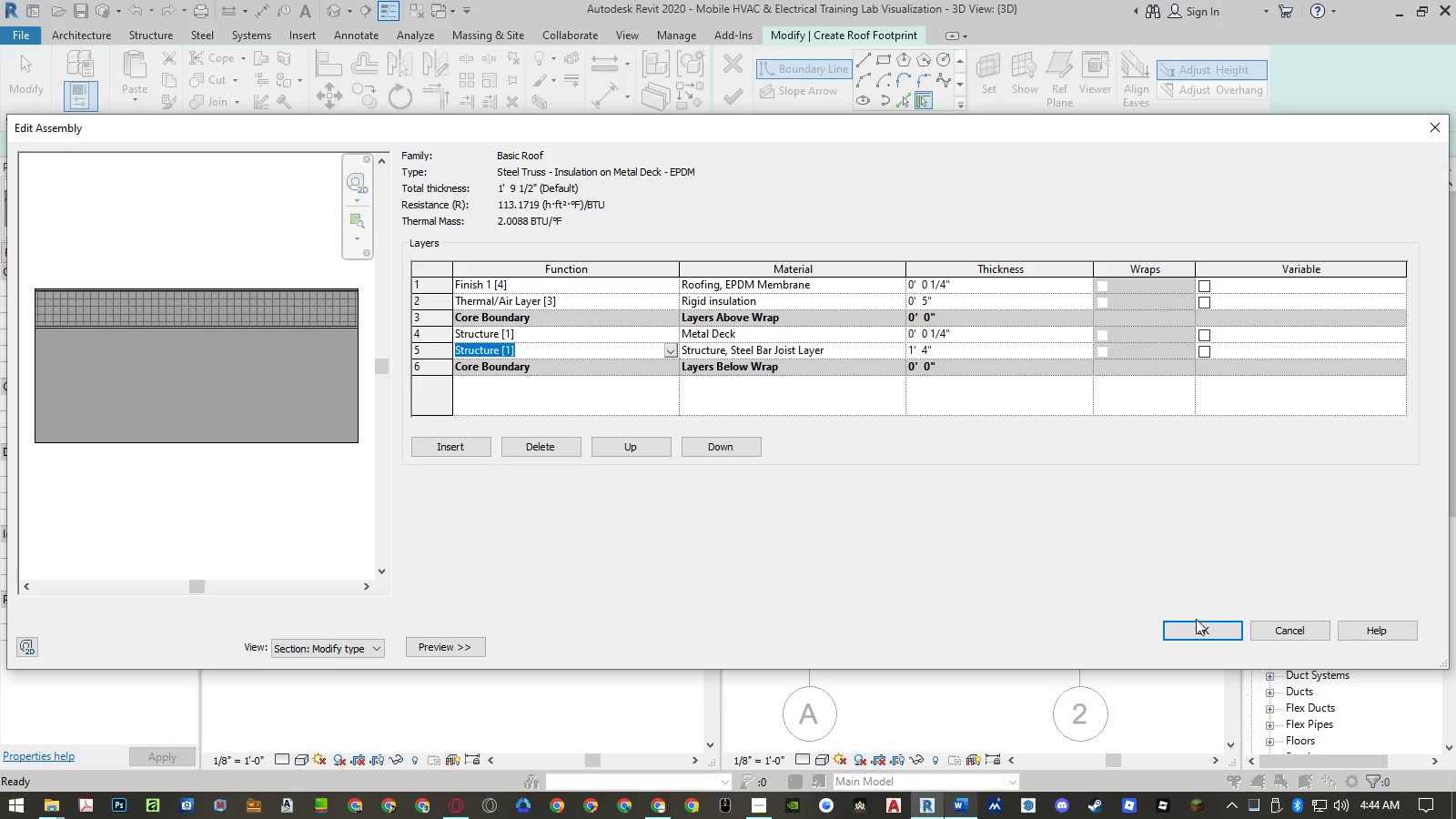 
left_click([1298, 628])
 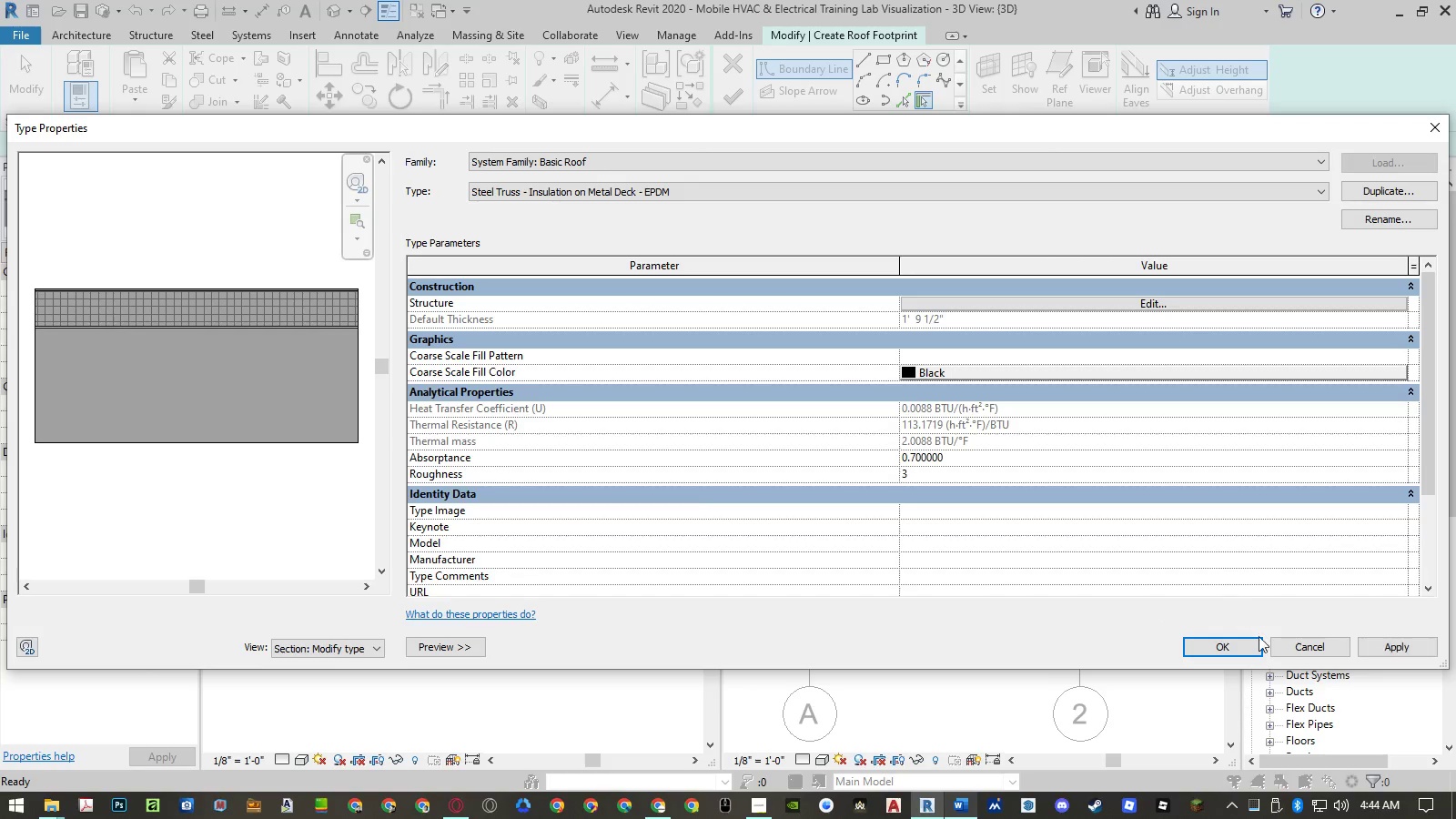 
left_click([1329, 654])
 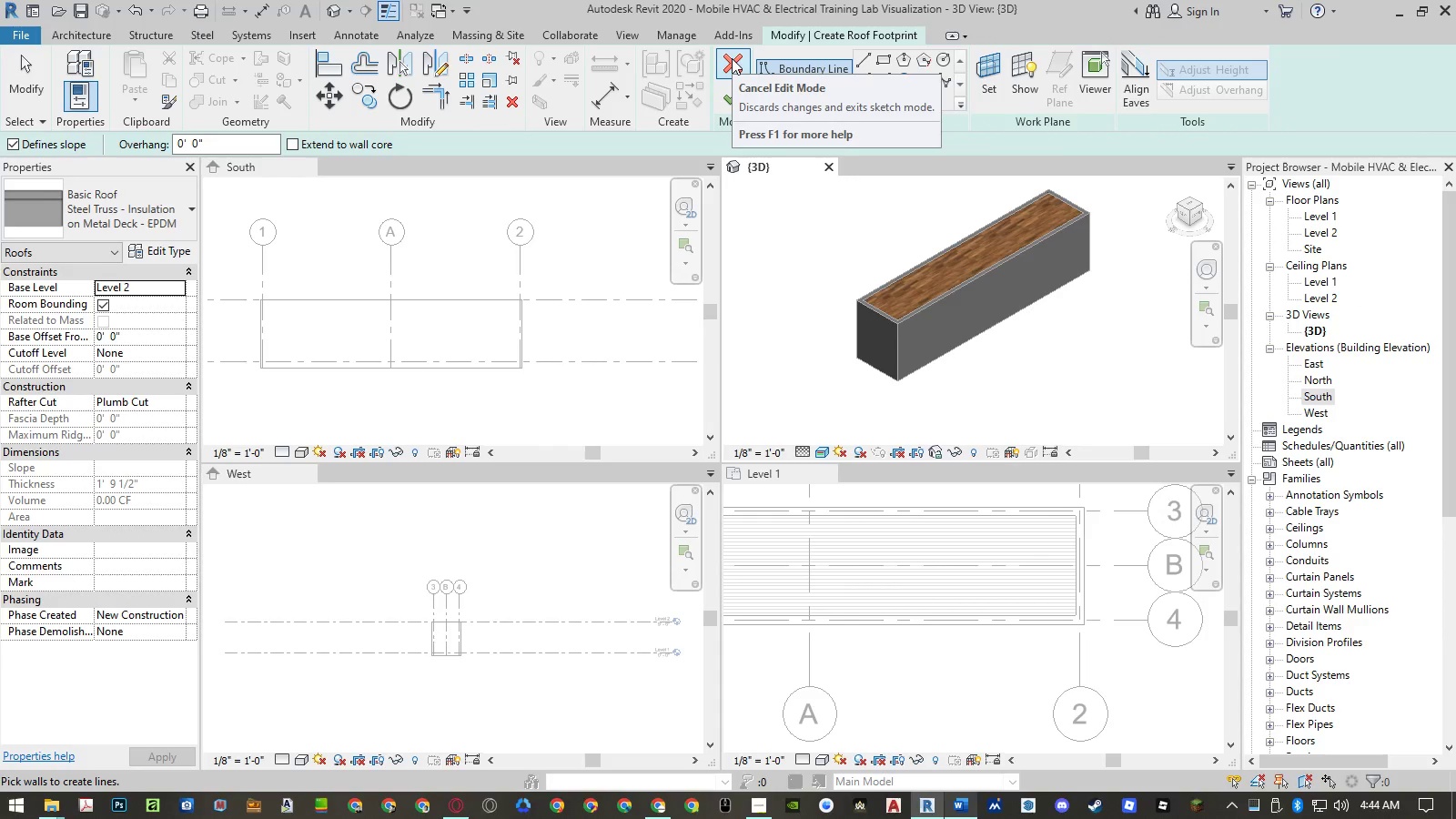 
wait(6.56)
 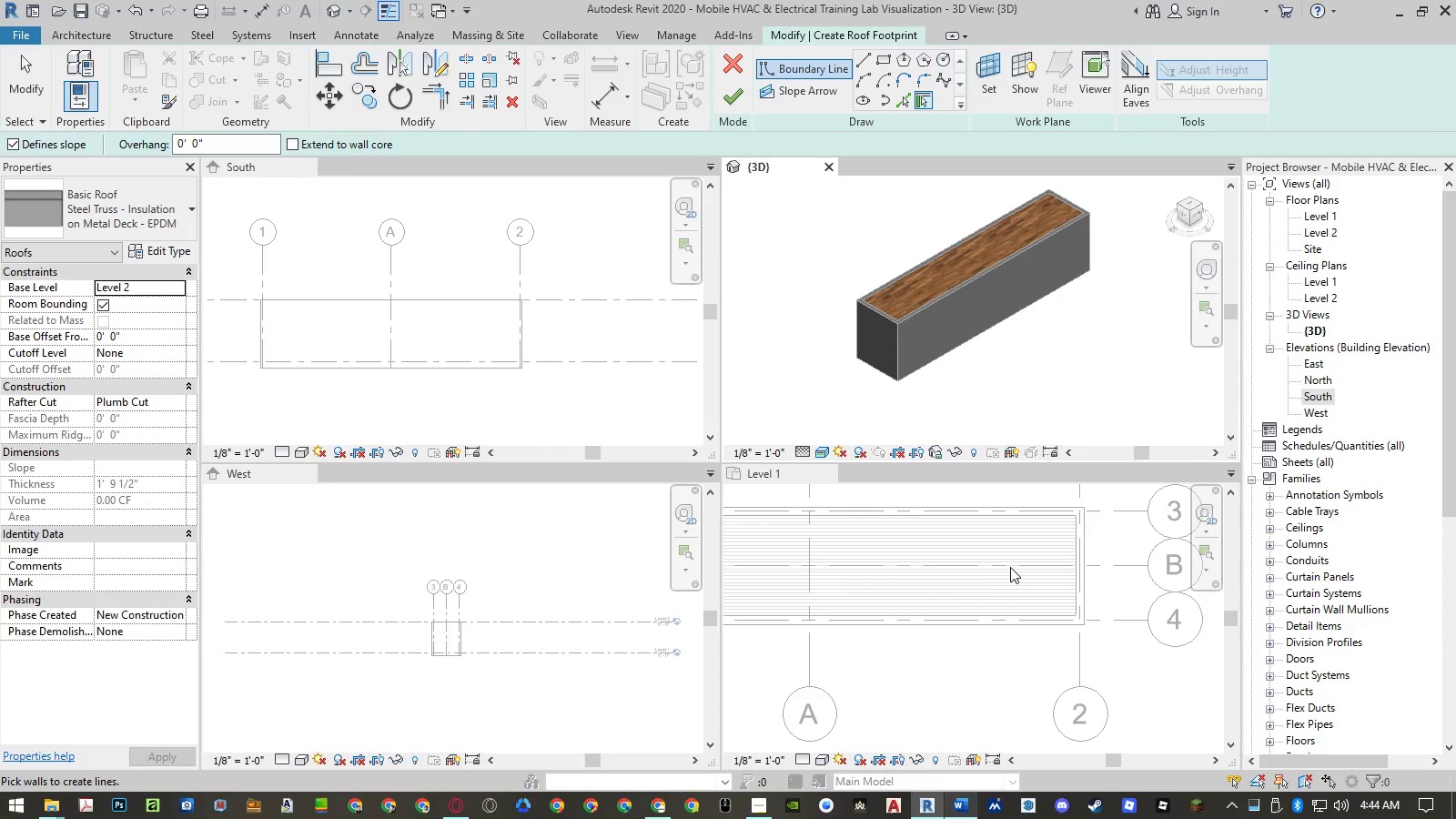 
left_click([732, 58])
 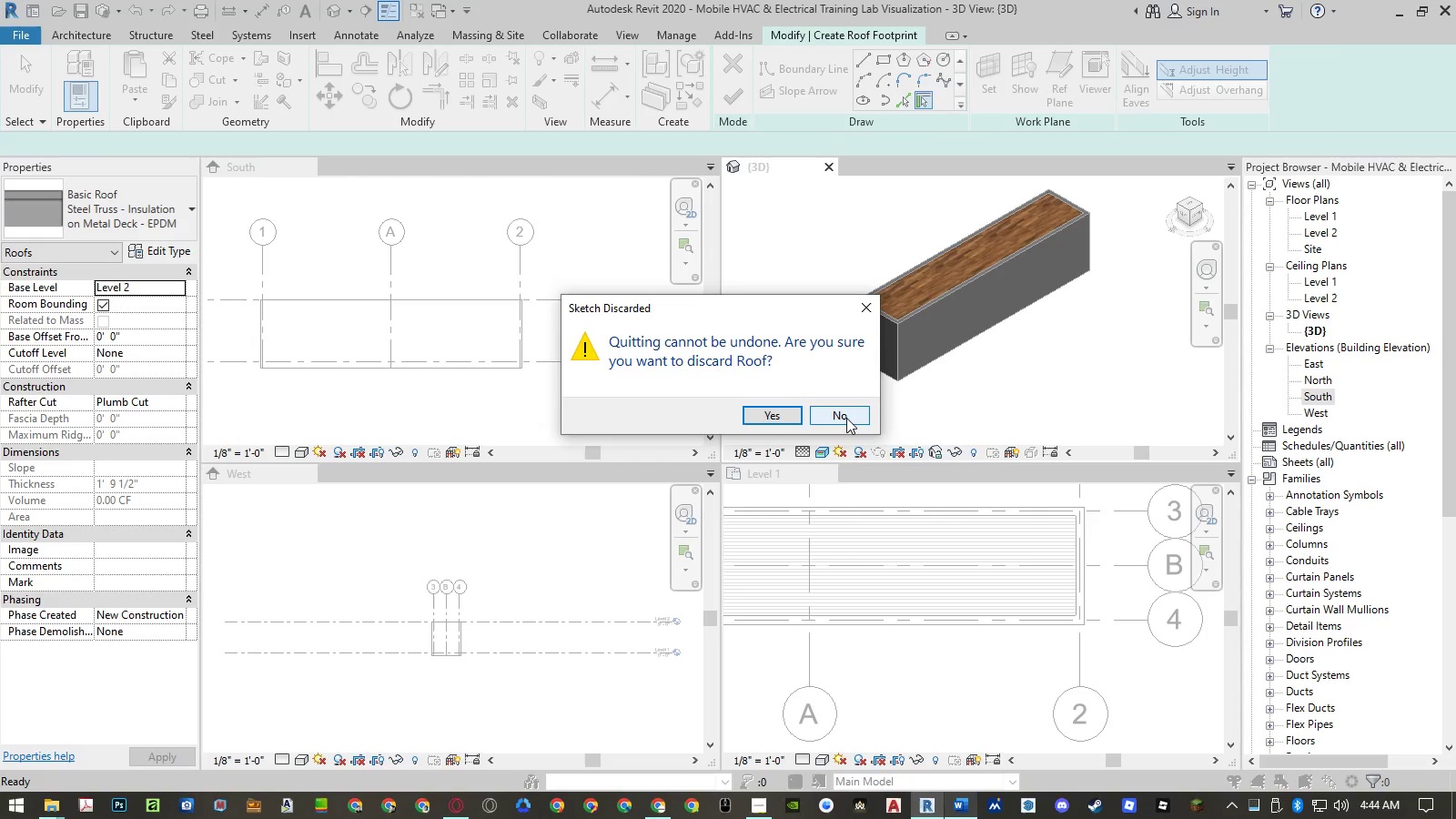 
left_click([796, 415])
 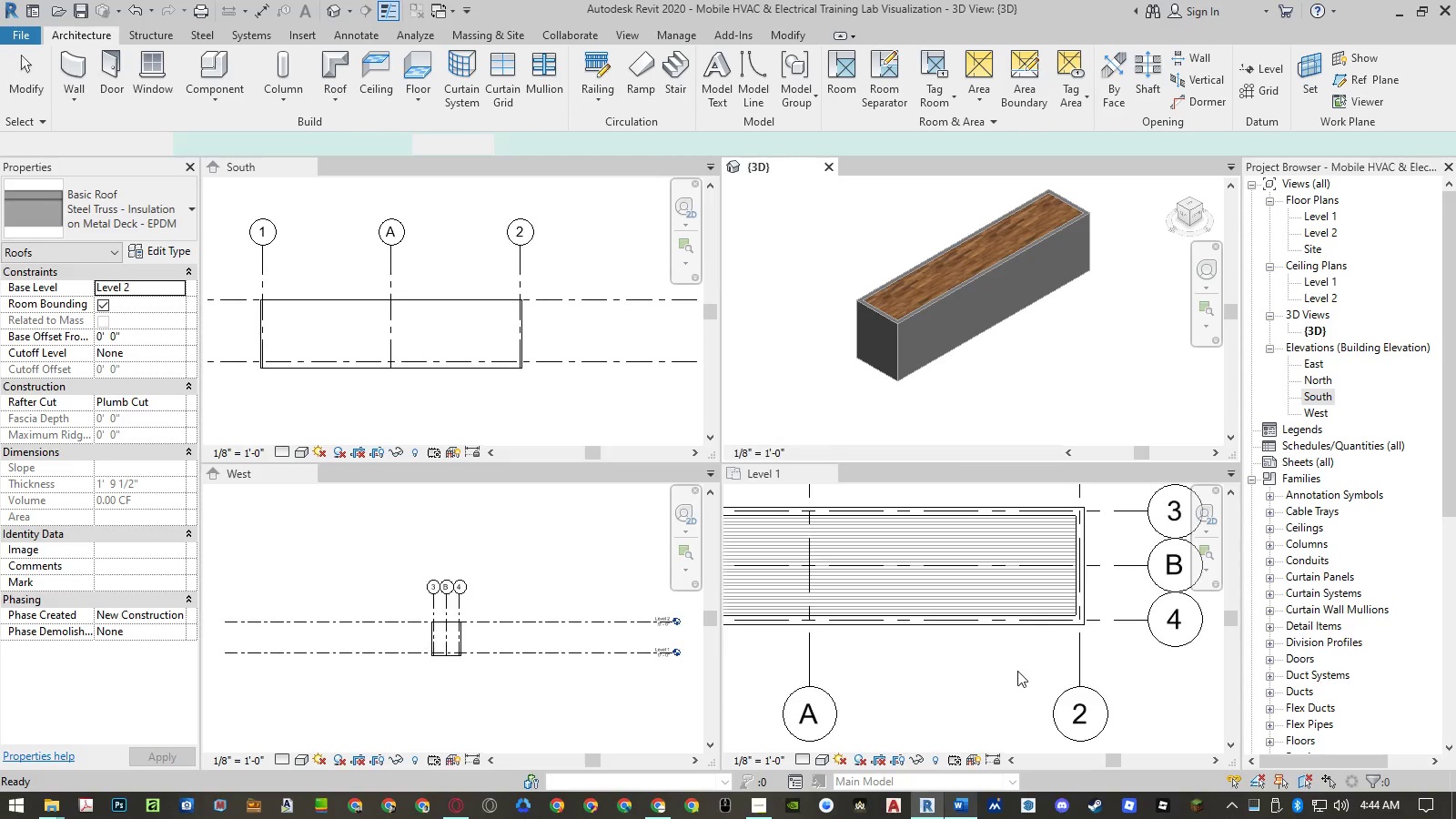 
left_click([1015, 676])
 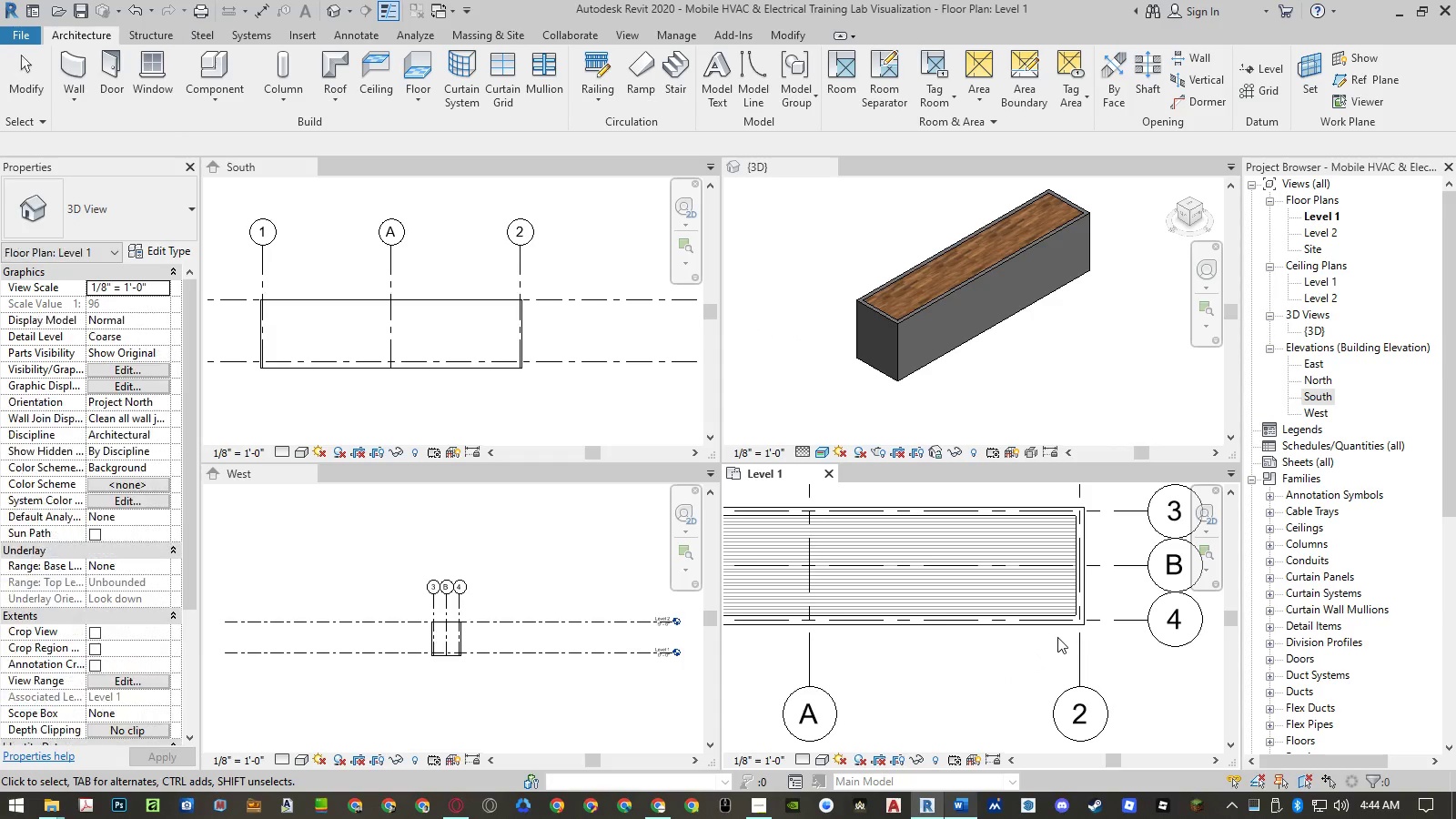 
scroll: coordinate [1064, 632], scroll_direction: down, amount: 3.0
 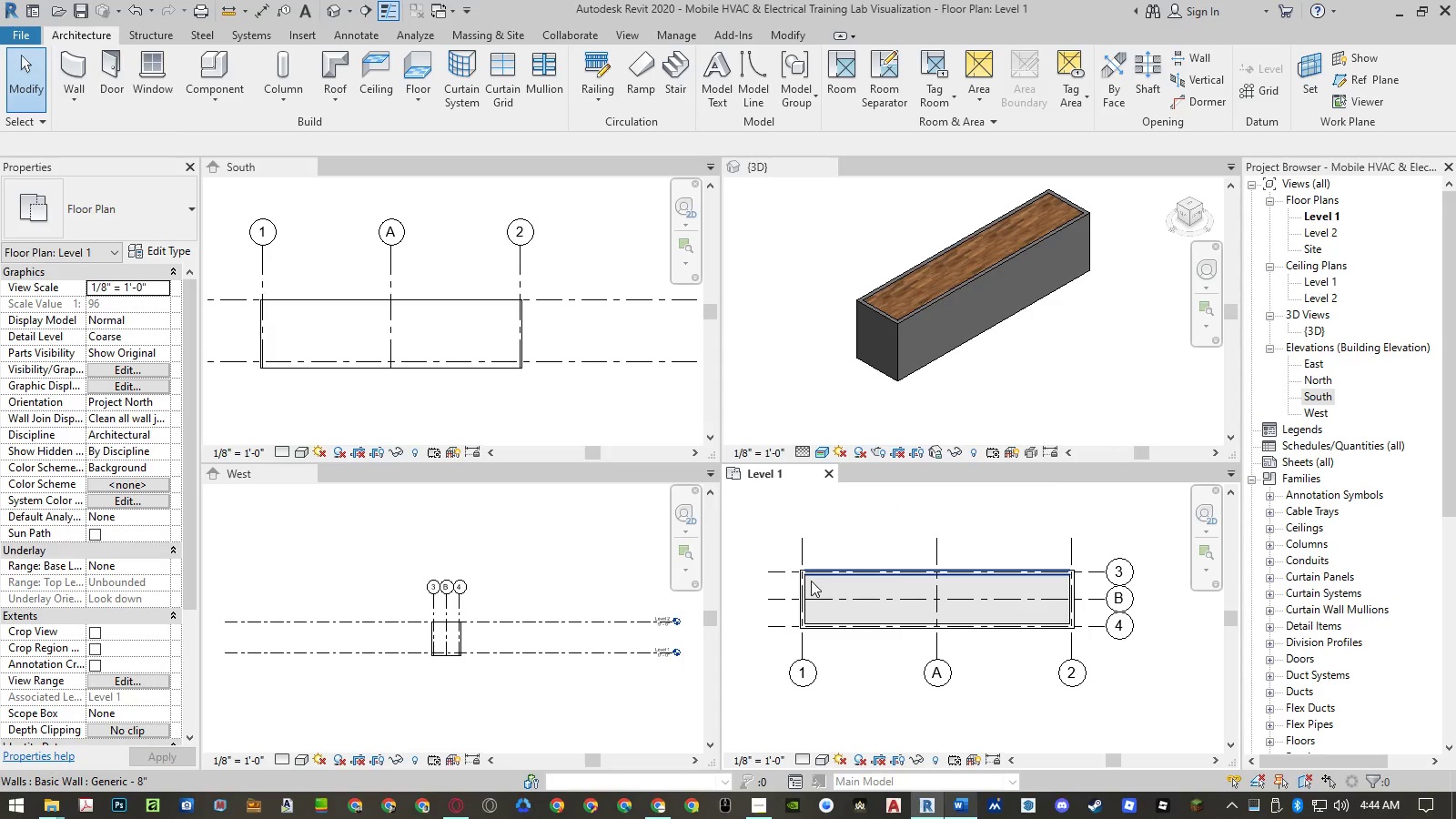 
wait(6.41)
 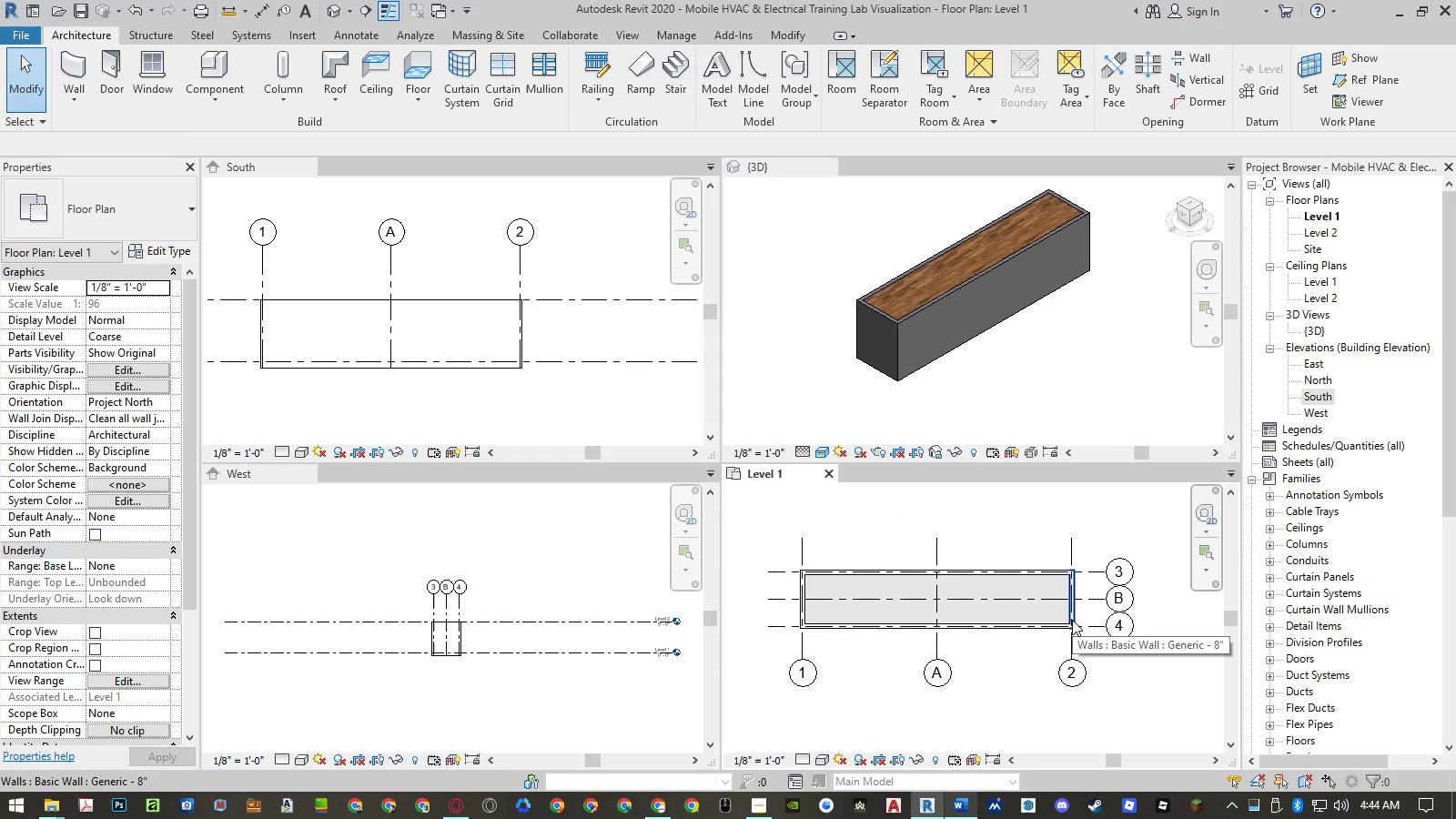 
left_click([1014, 348])
 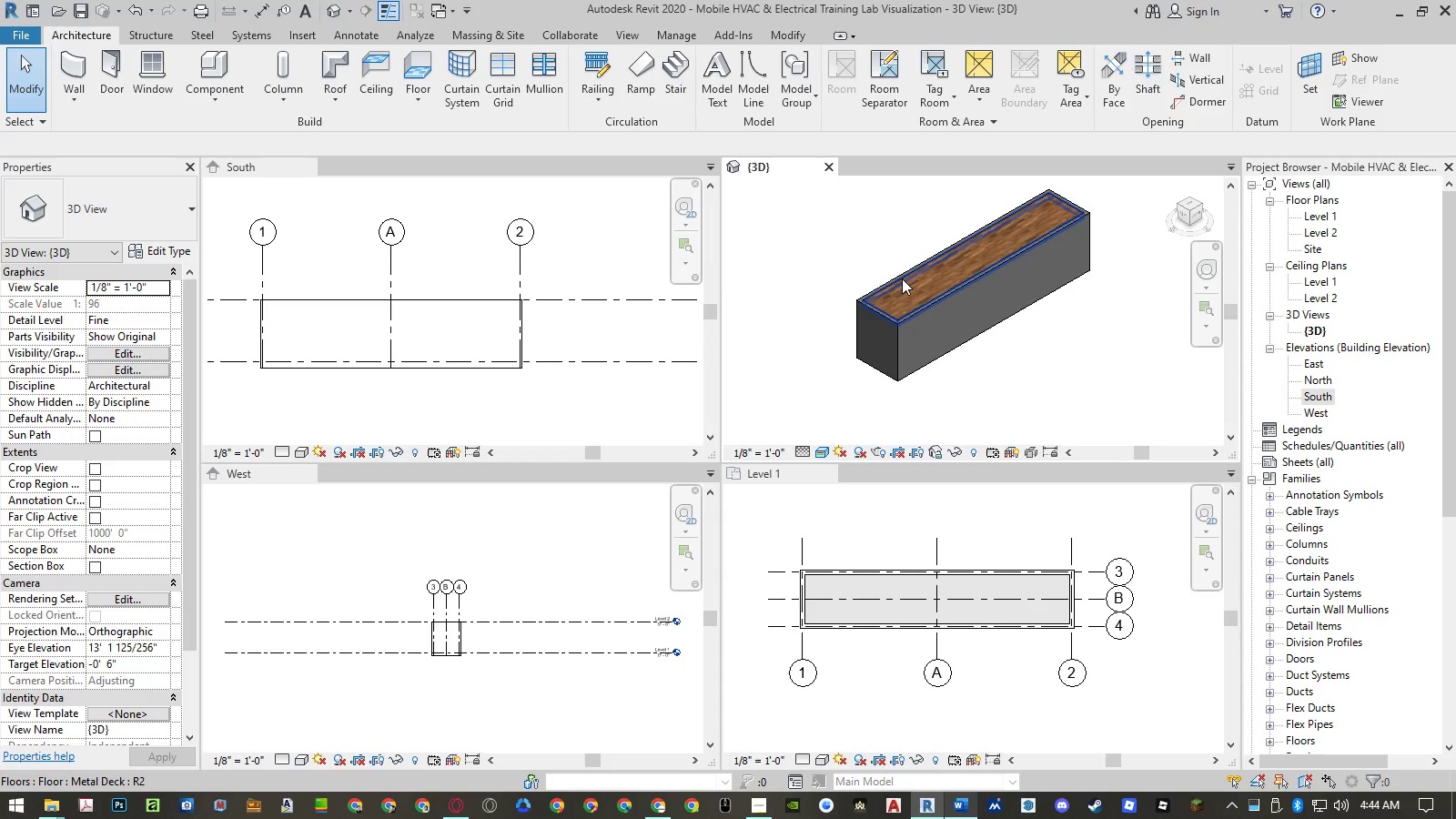 
left_click([902, 278])
 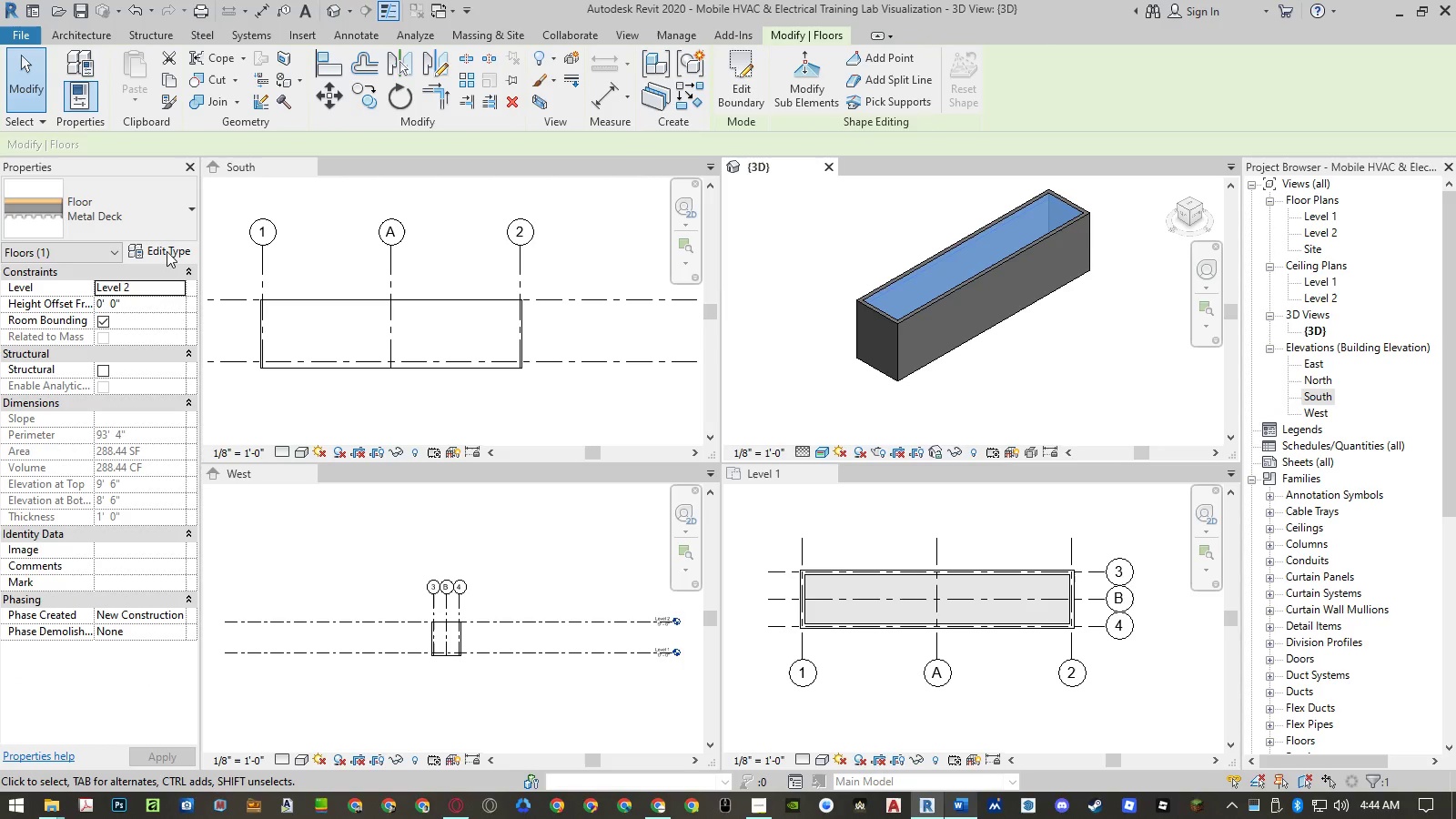 
left_click([167, 251])
 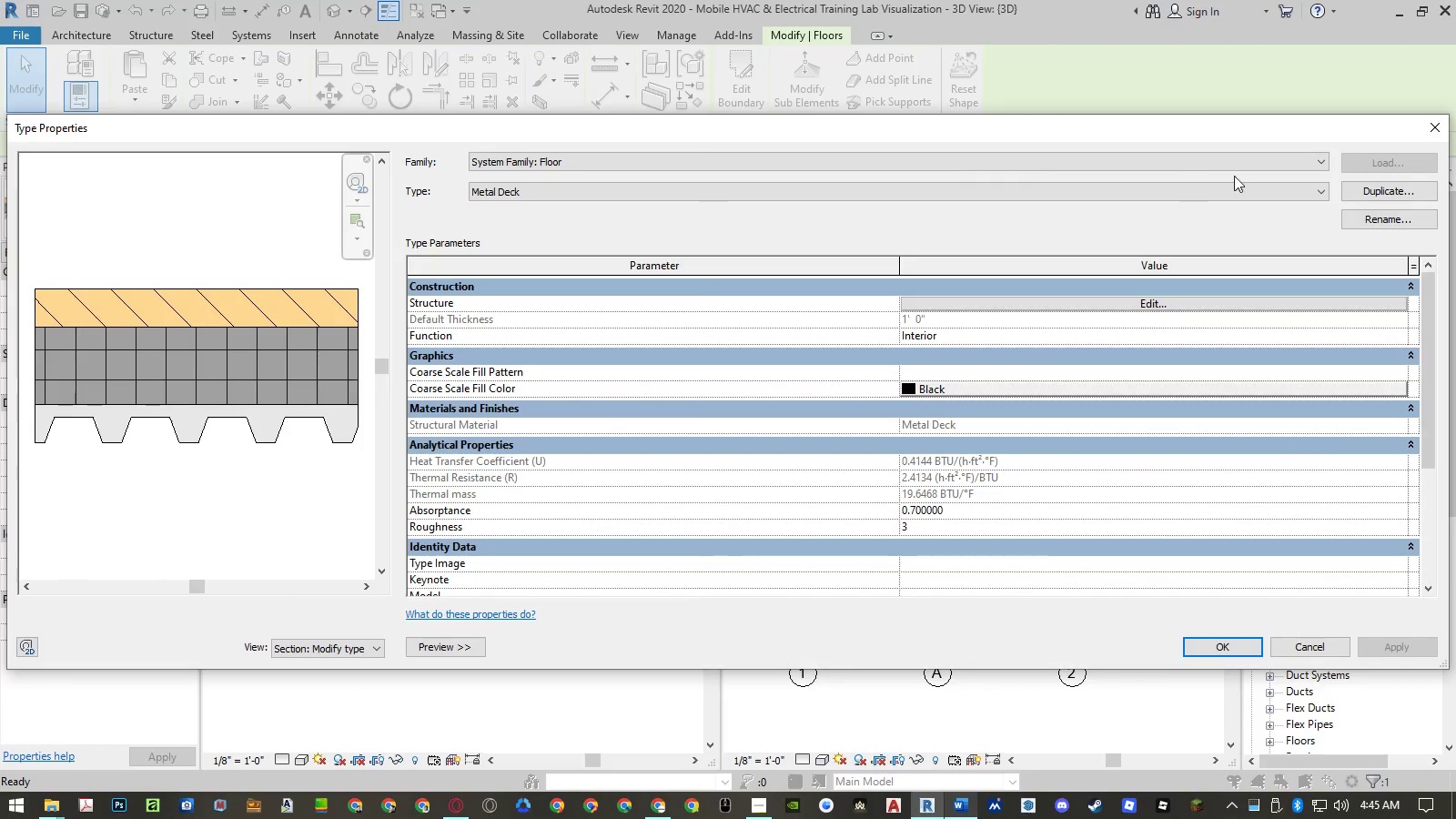 
left_click([1364, 192])
 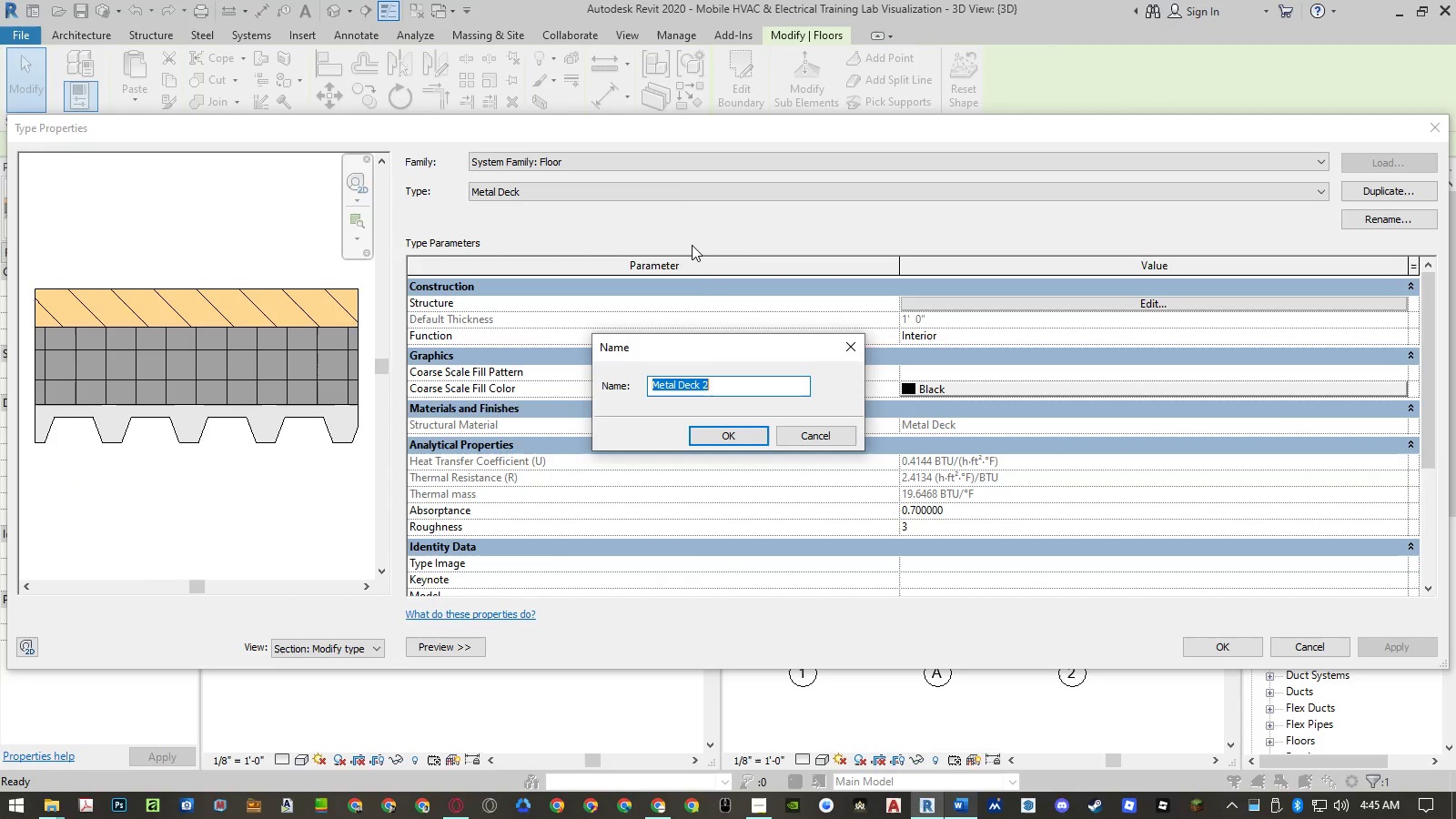 
type([End])
key(Backspace)
key(Backspace)
type([Home][Delete][Delete][Delete][Delete][Delete]Roof)
 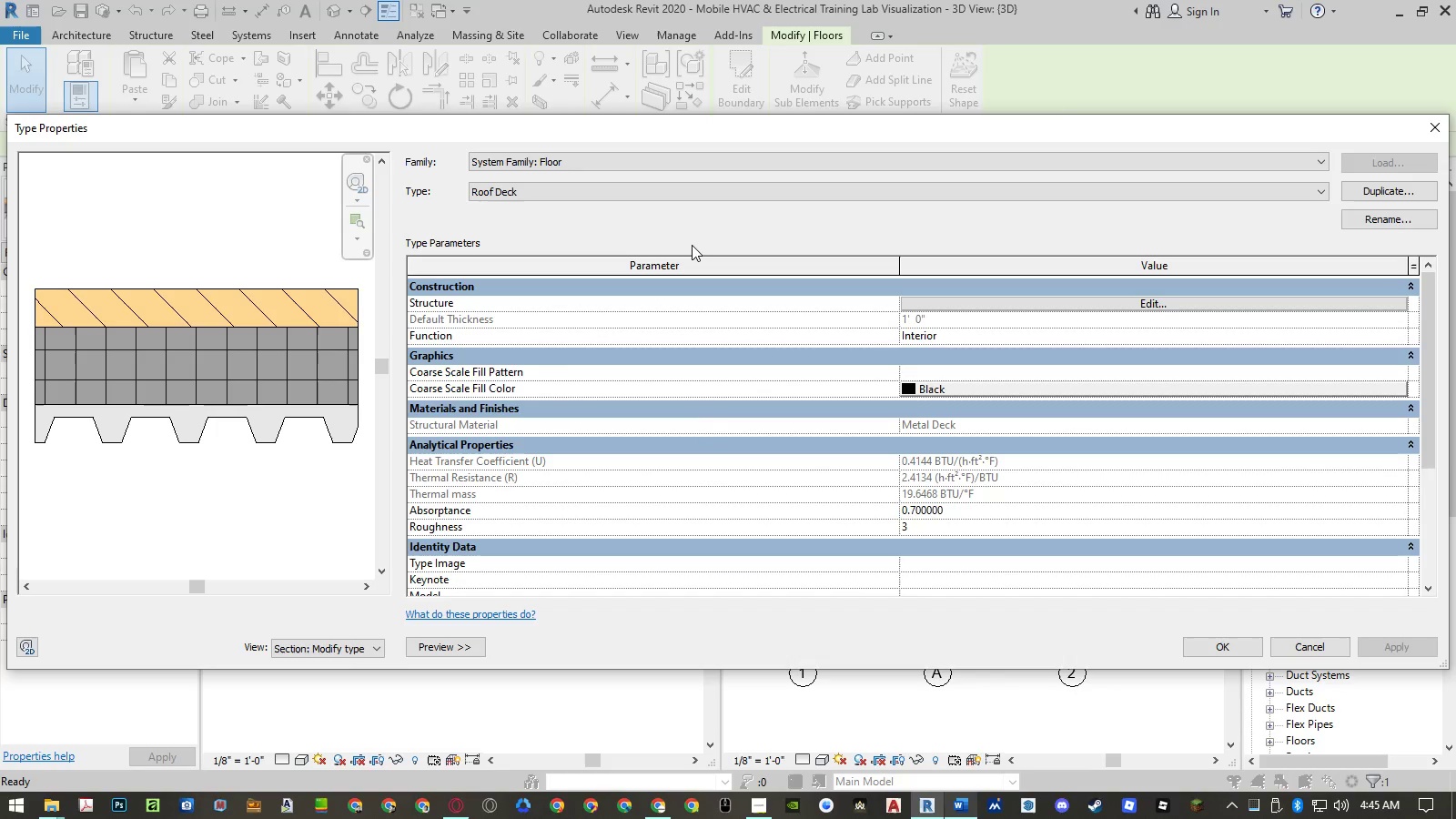 
 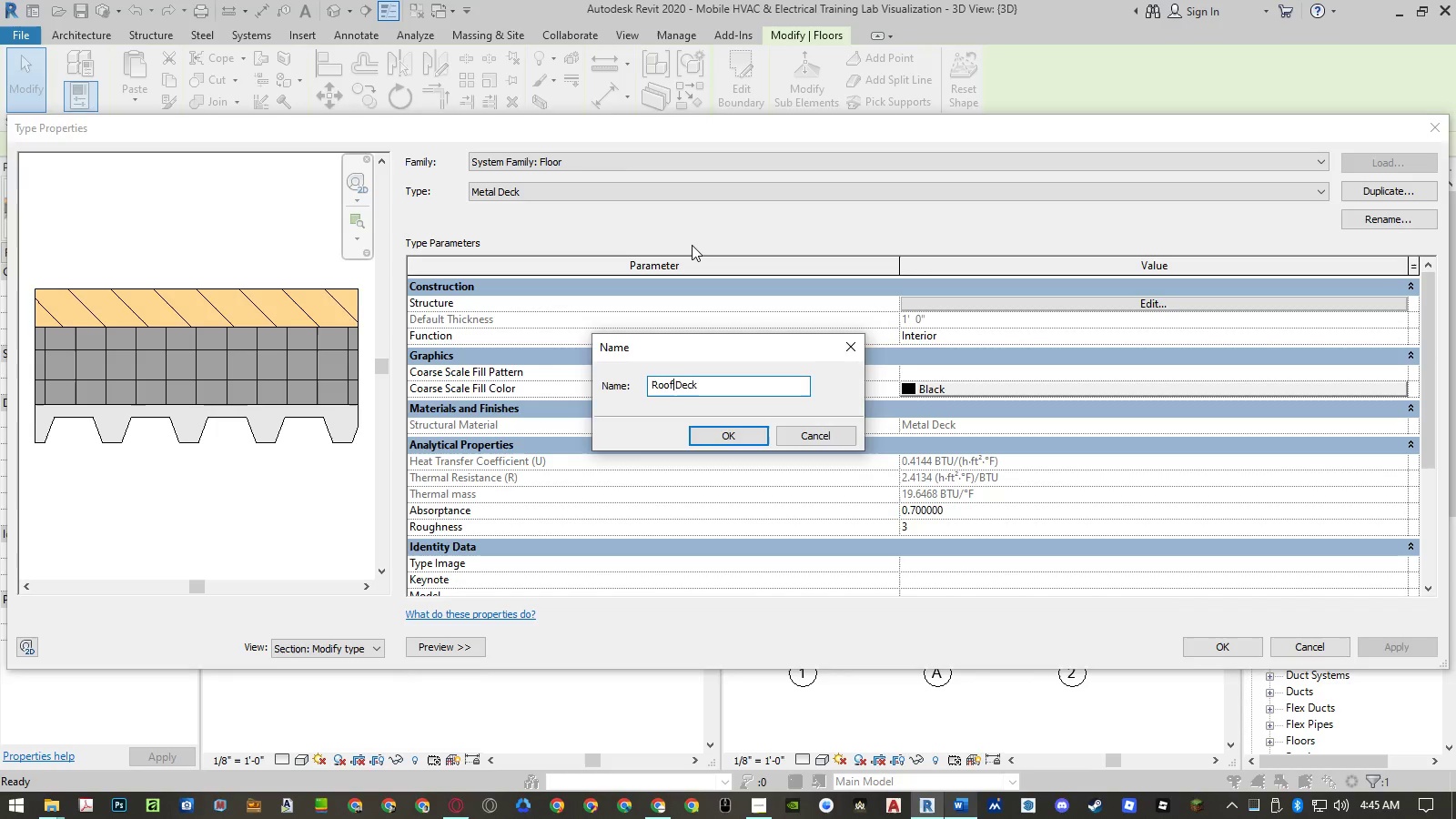 
key(Enter)
 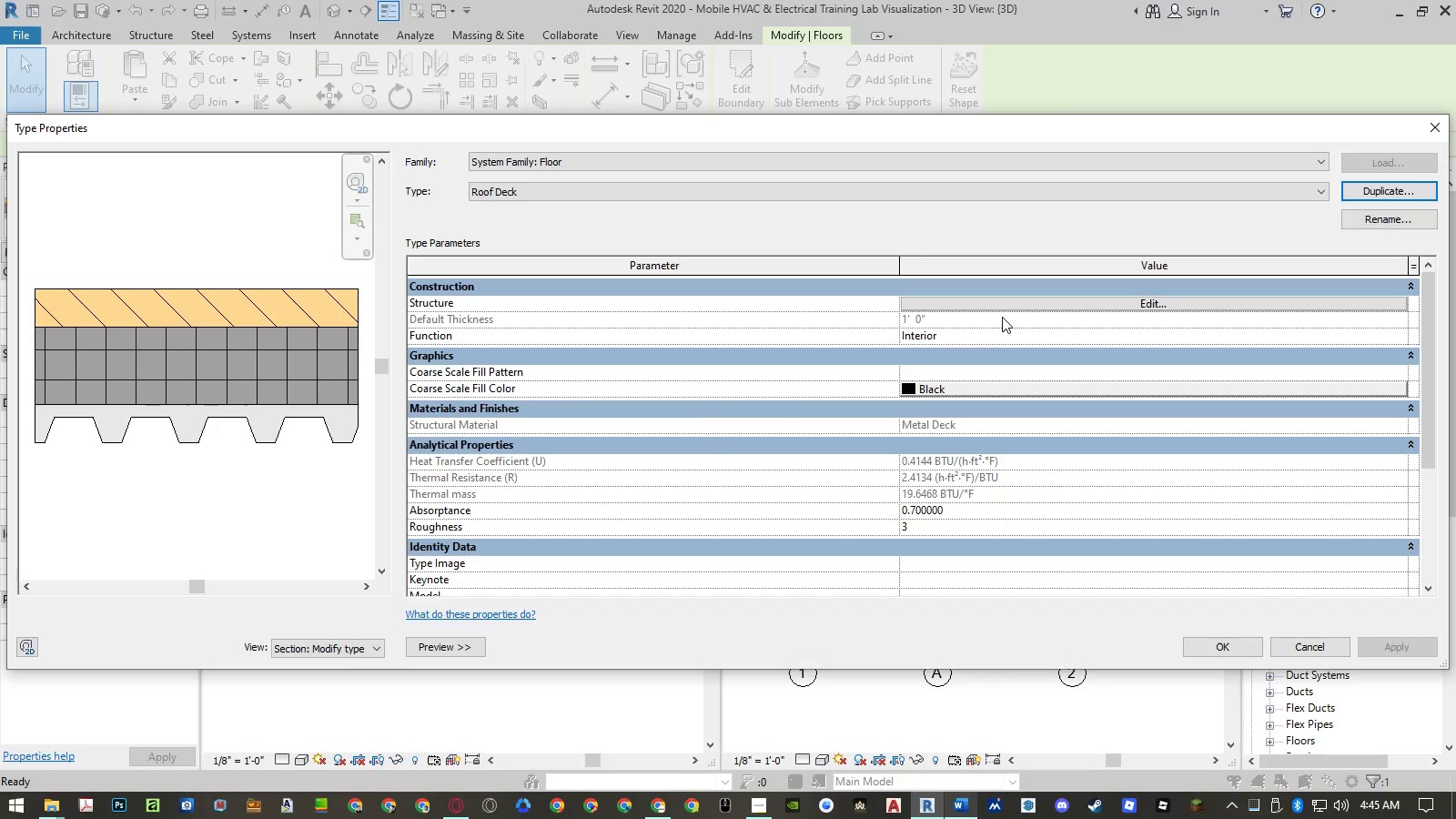 
left_click([1001, 310])
 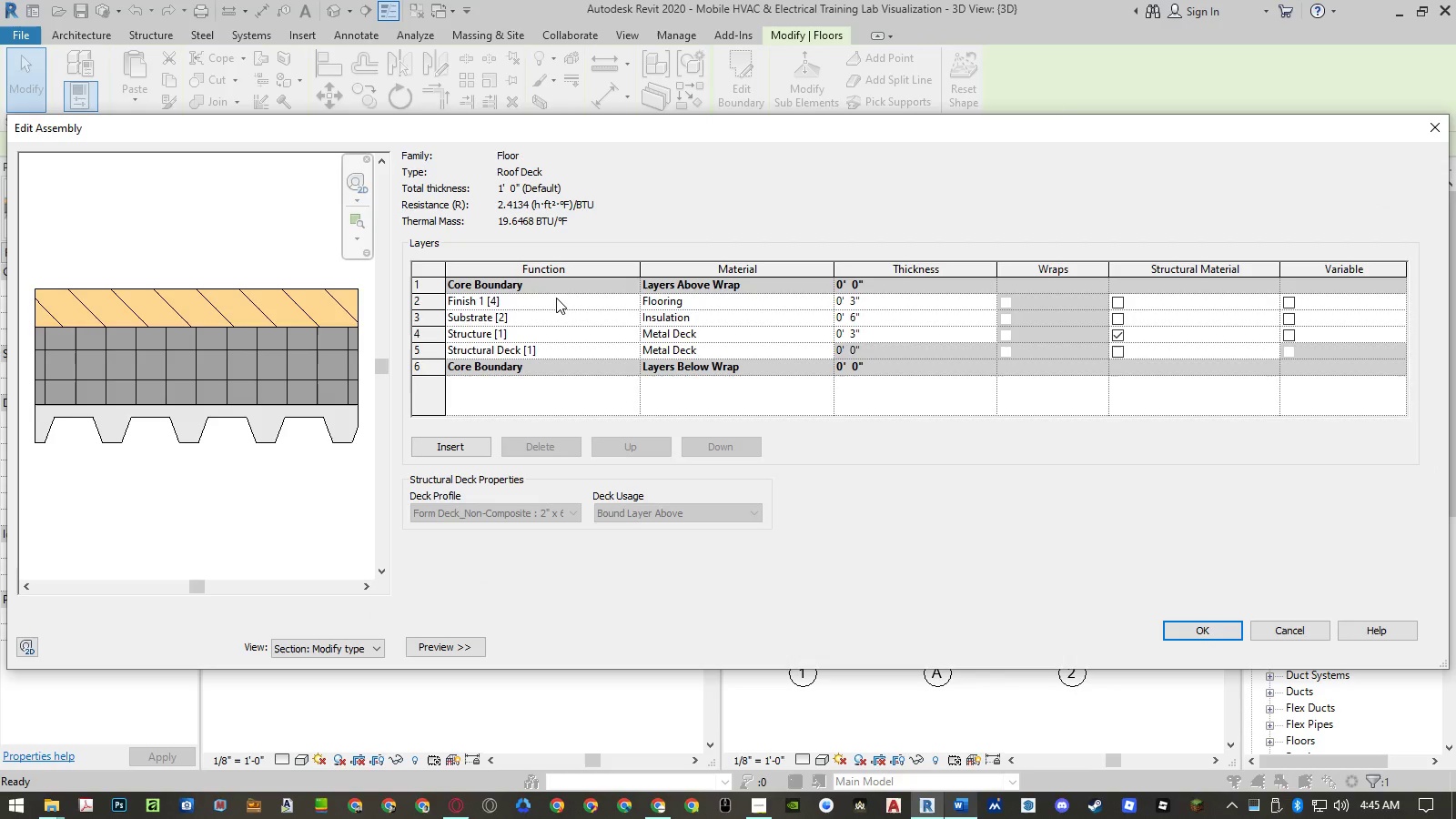 
left_click([556, 298])
 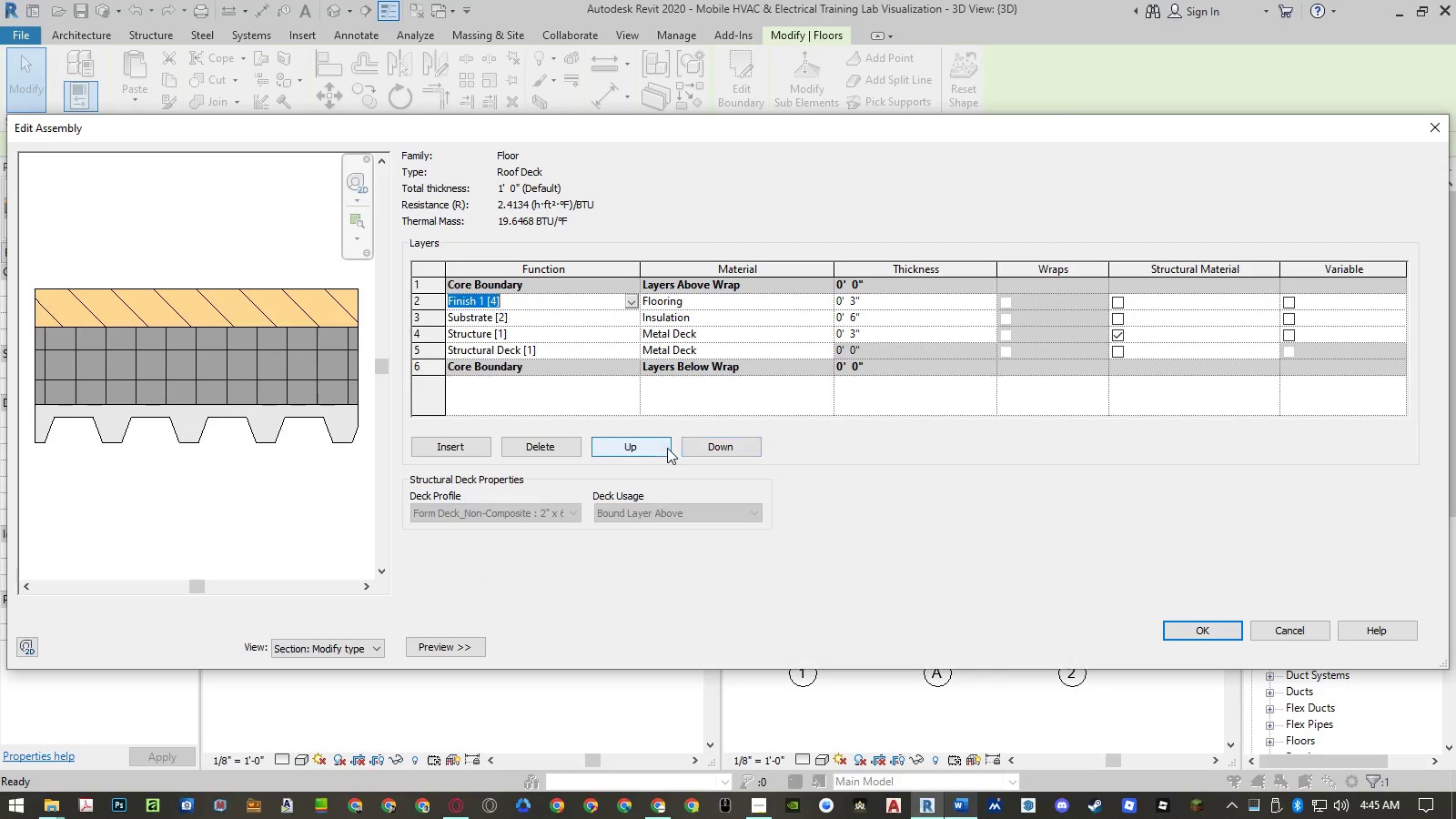 
left_click([566, 335])
 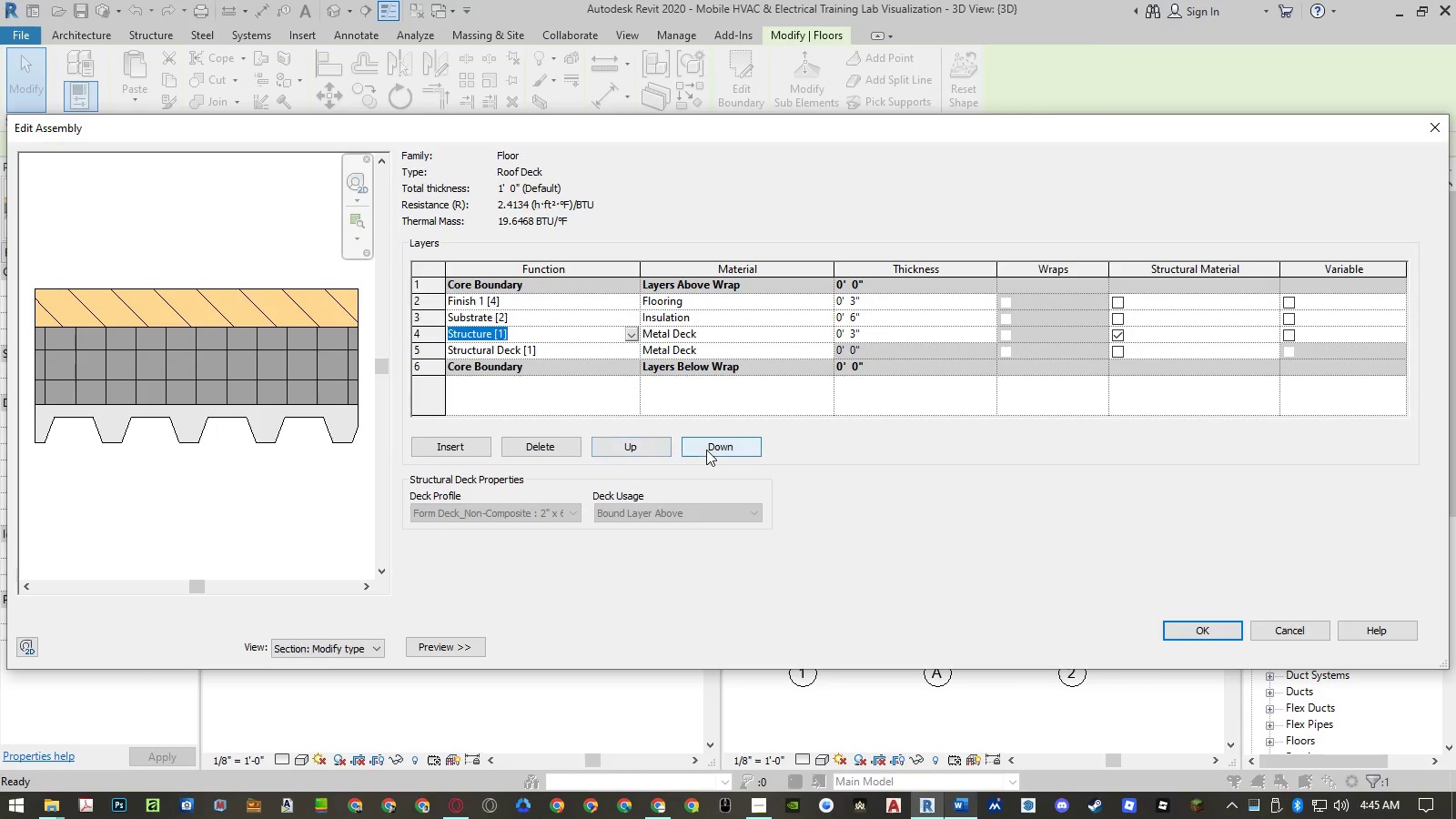 
left_click([706, 450])
 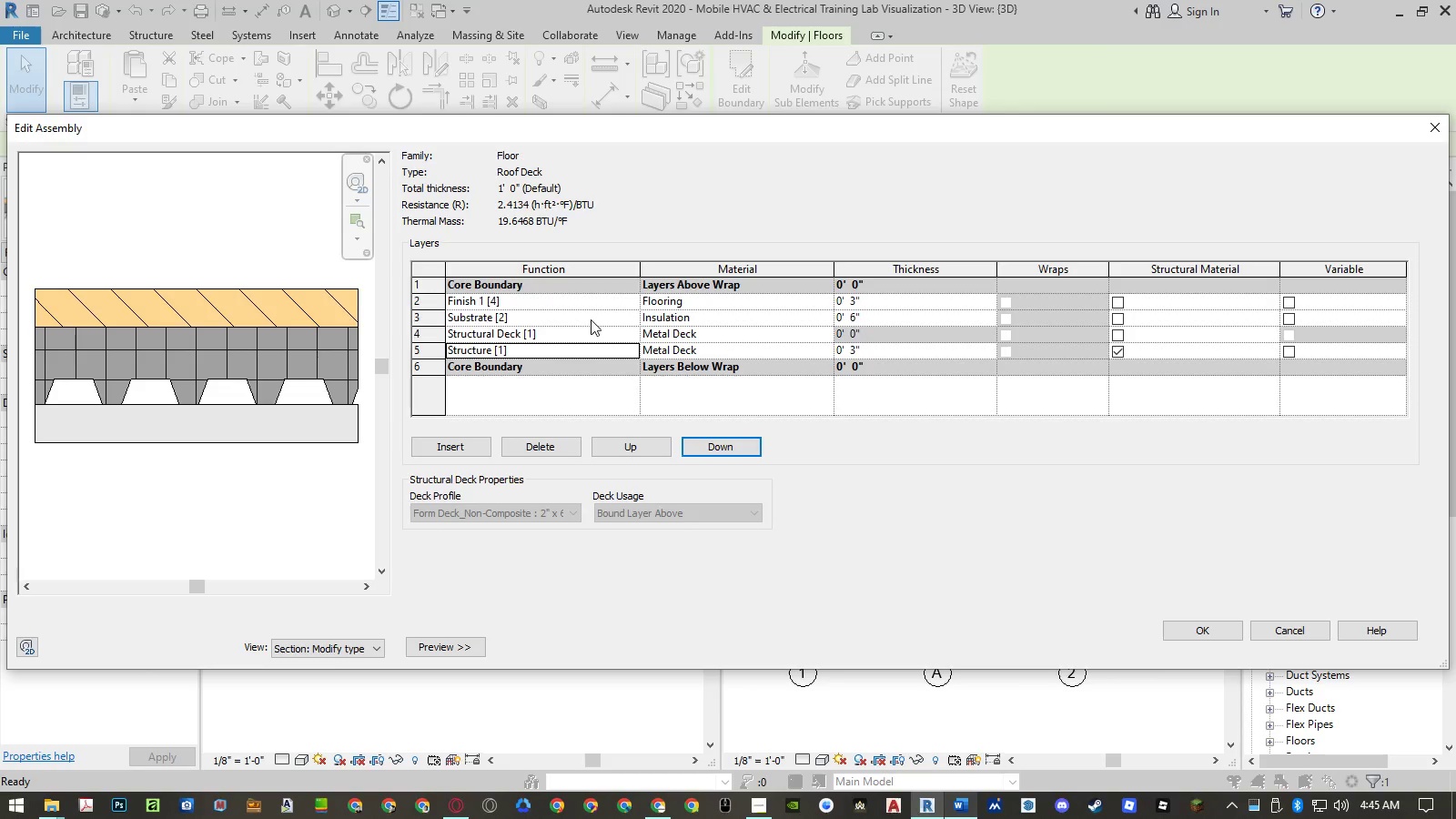 
left_click([588, 317])
 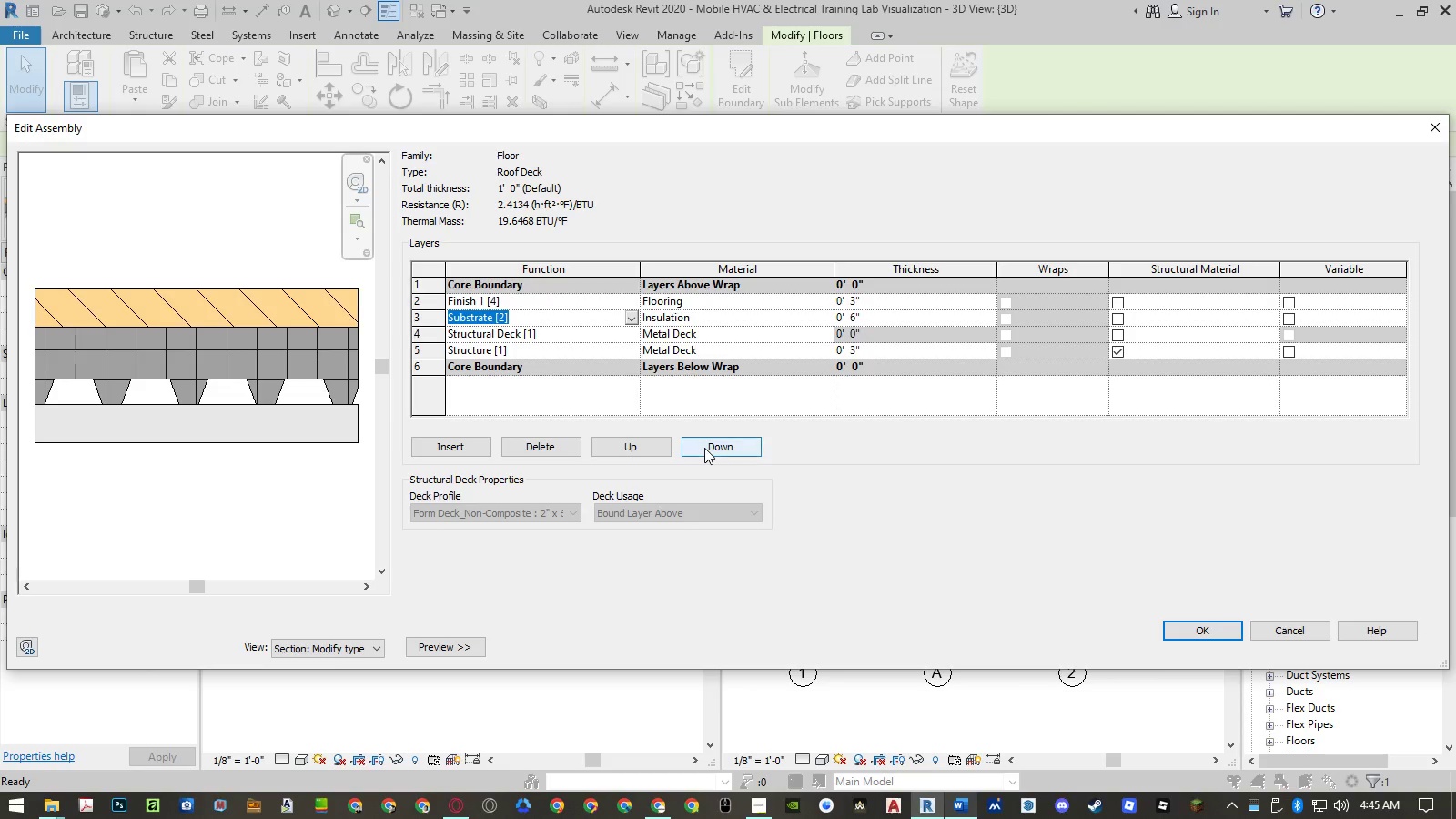 
double_click([705, 448])
 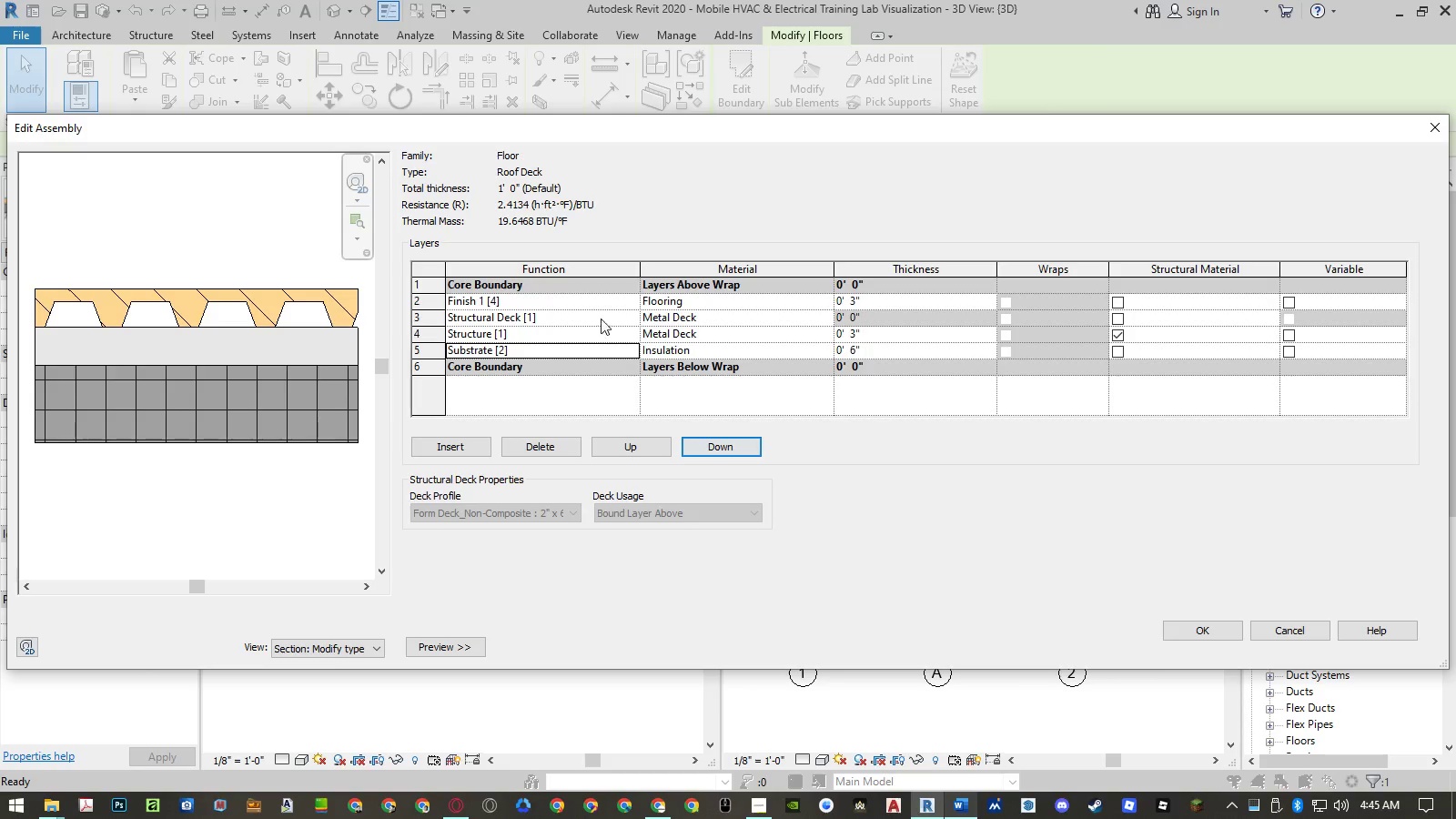 
left_click([588, 302])
 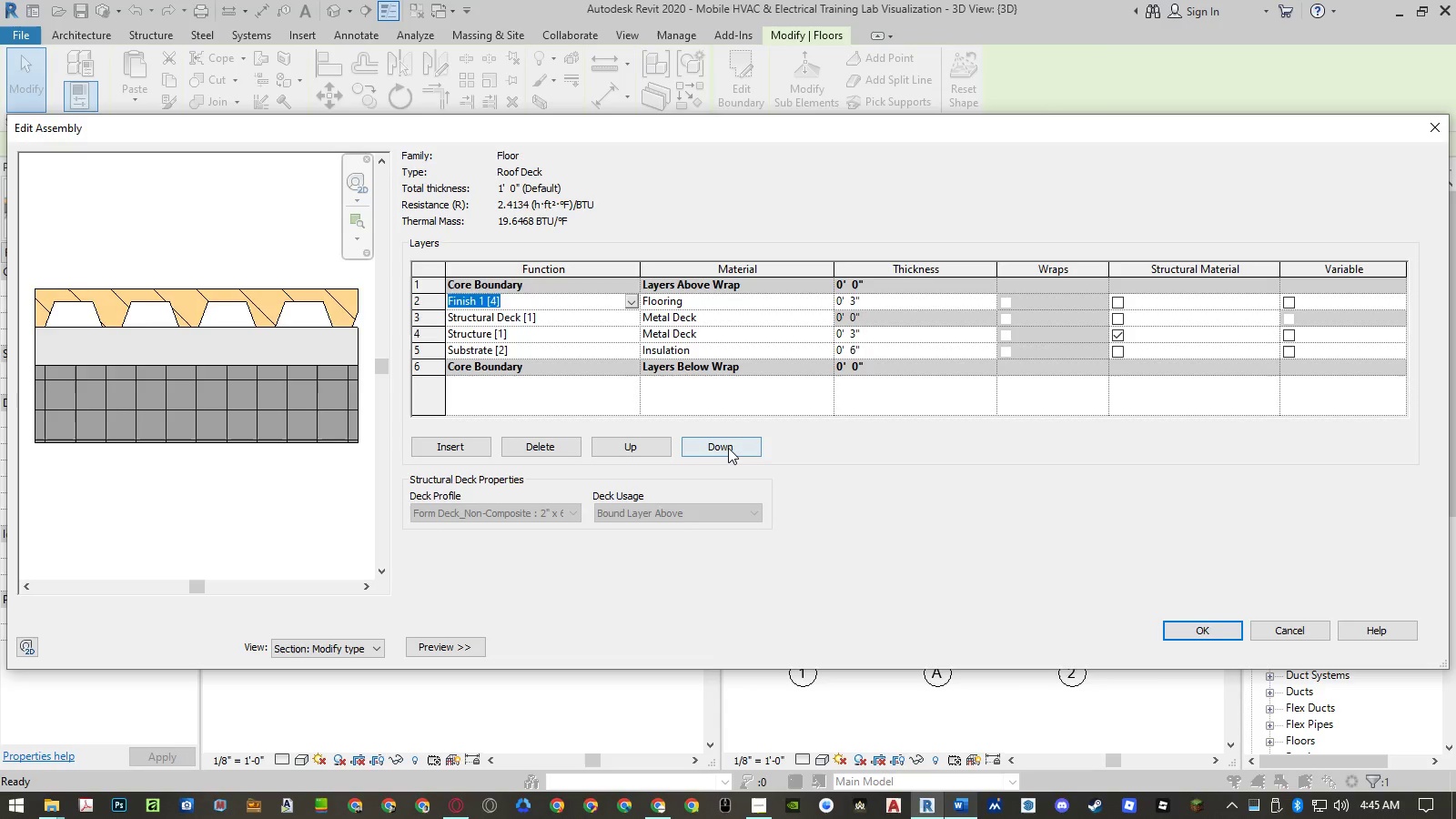 
double_click([729, 448])
 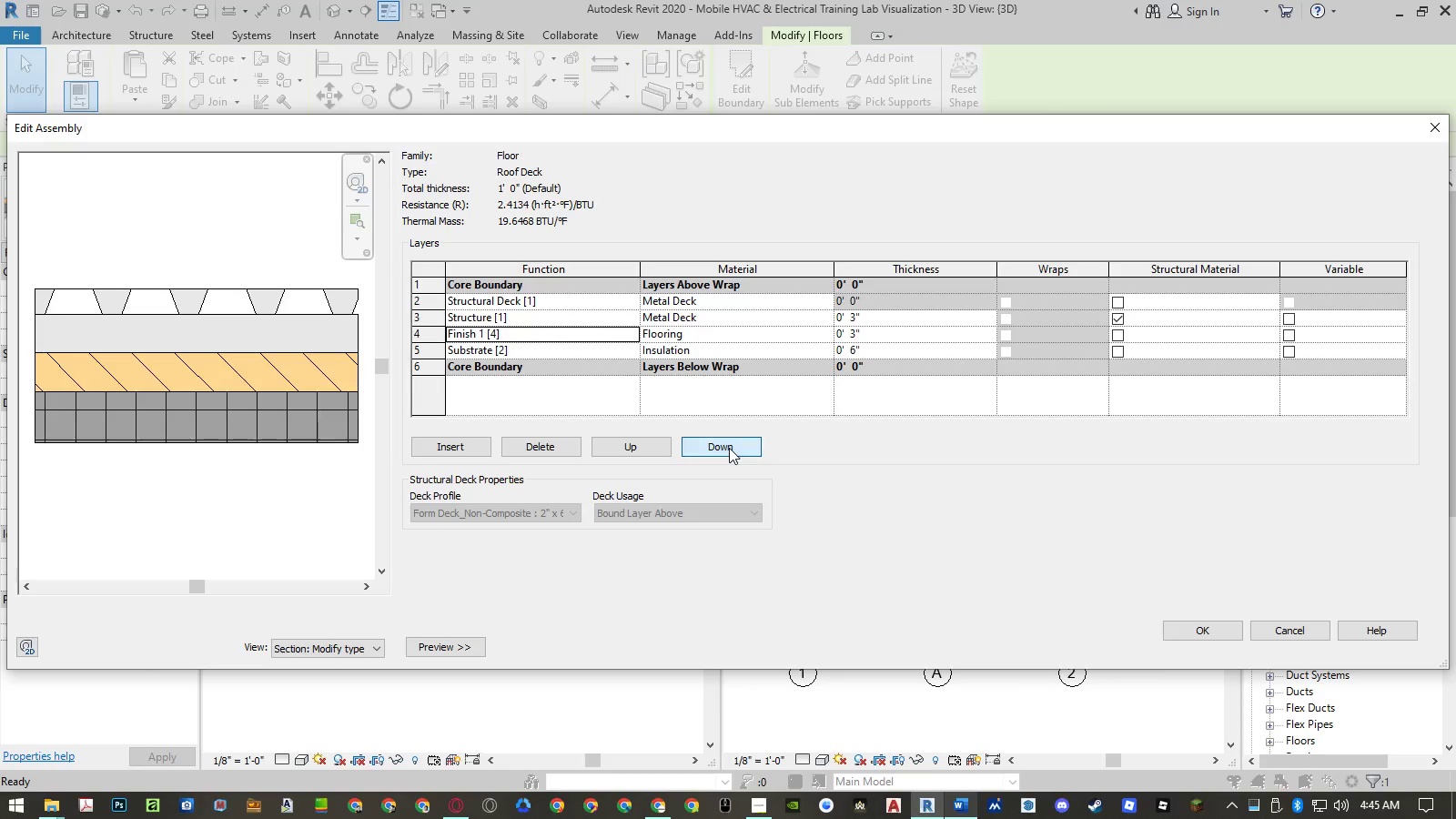 
triple_click([729, 448])
 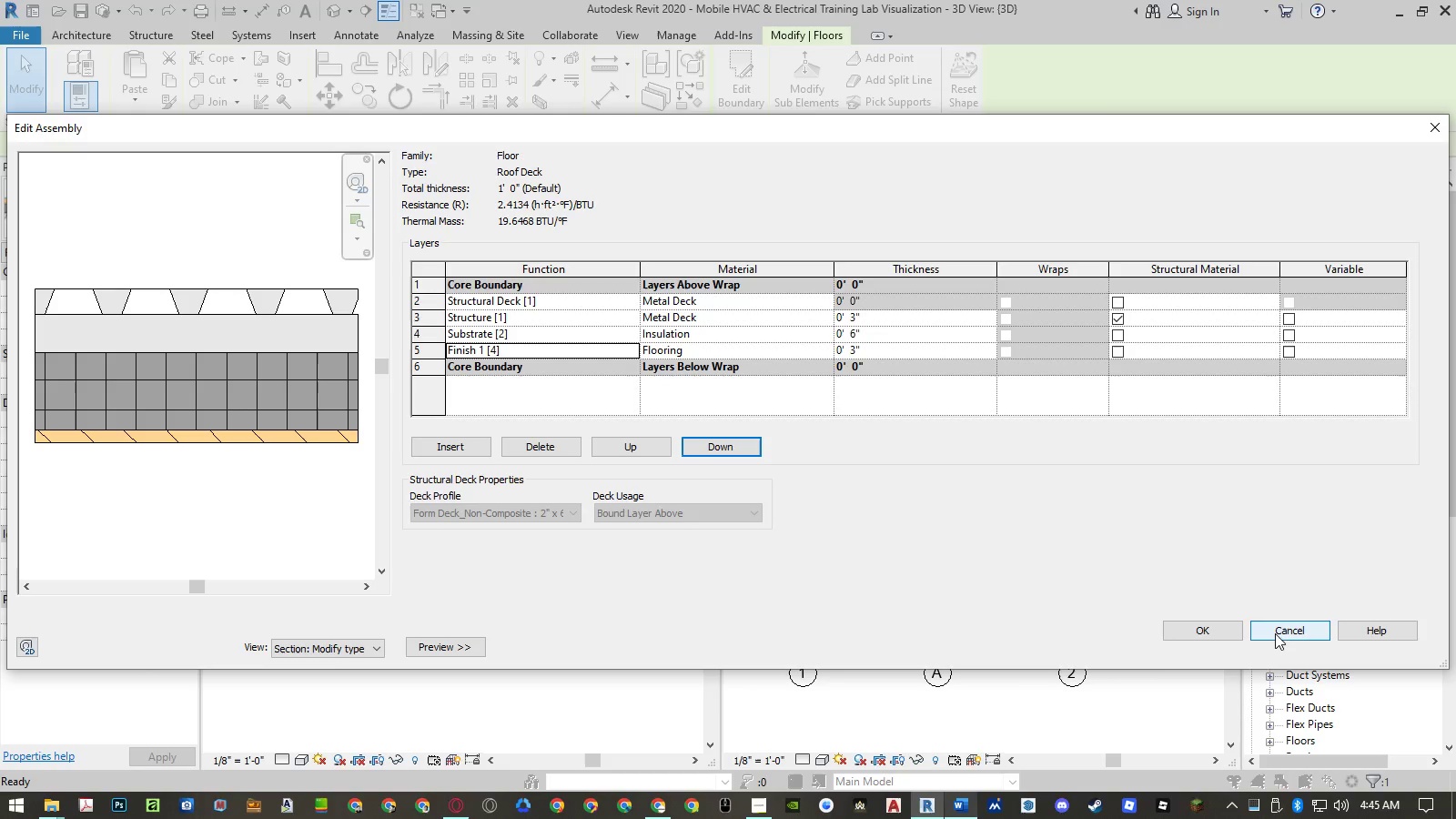 
wait(12.16)
 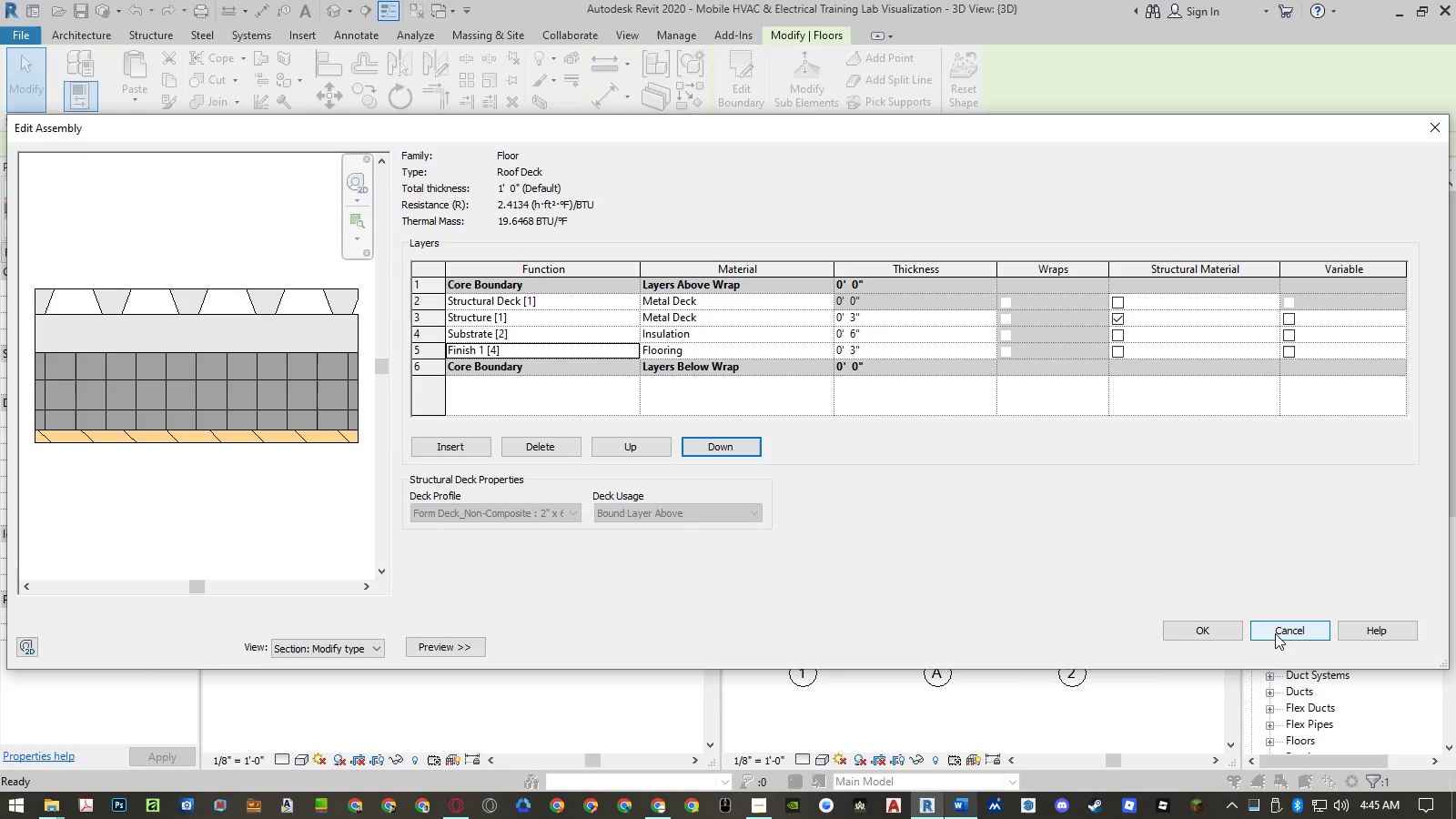 
left_click([960, 487])
 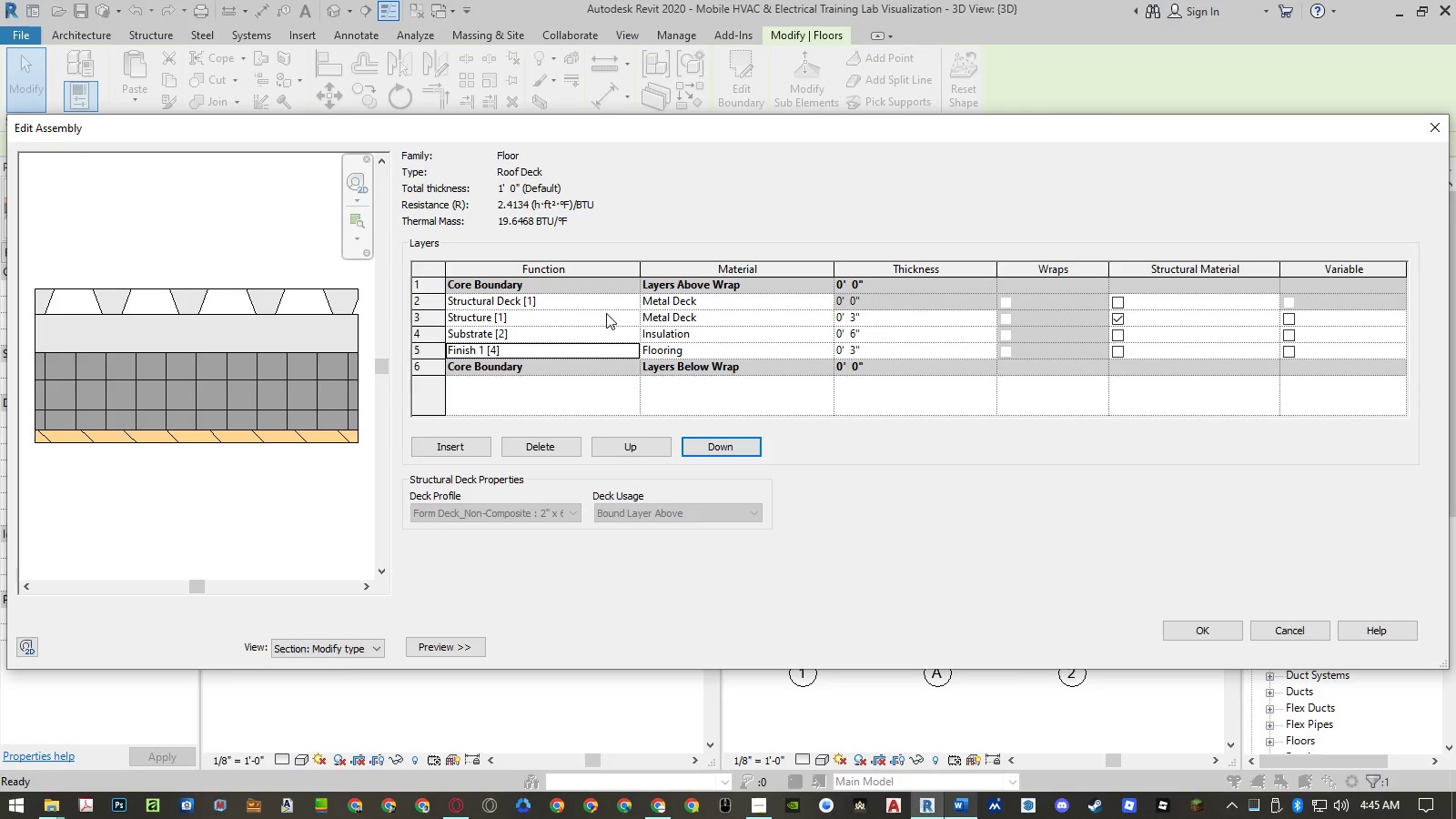 
wait(8.42)
 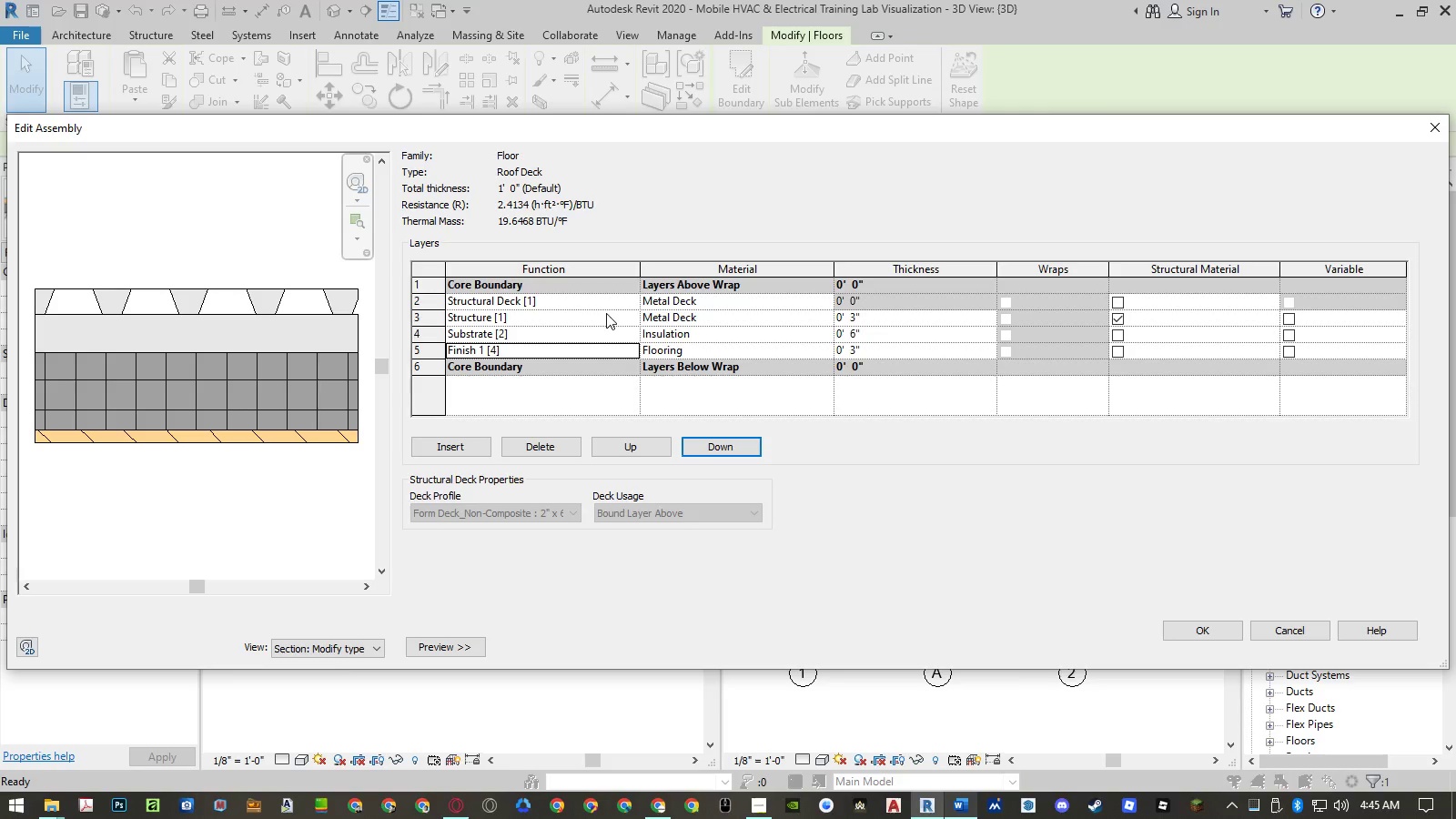 
left_click([1214, 631])
 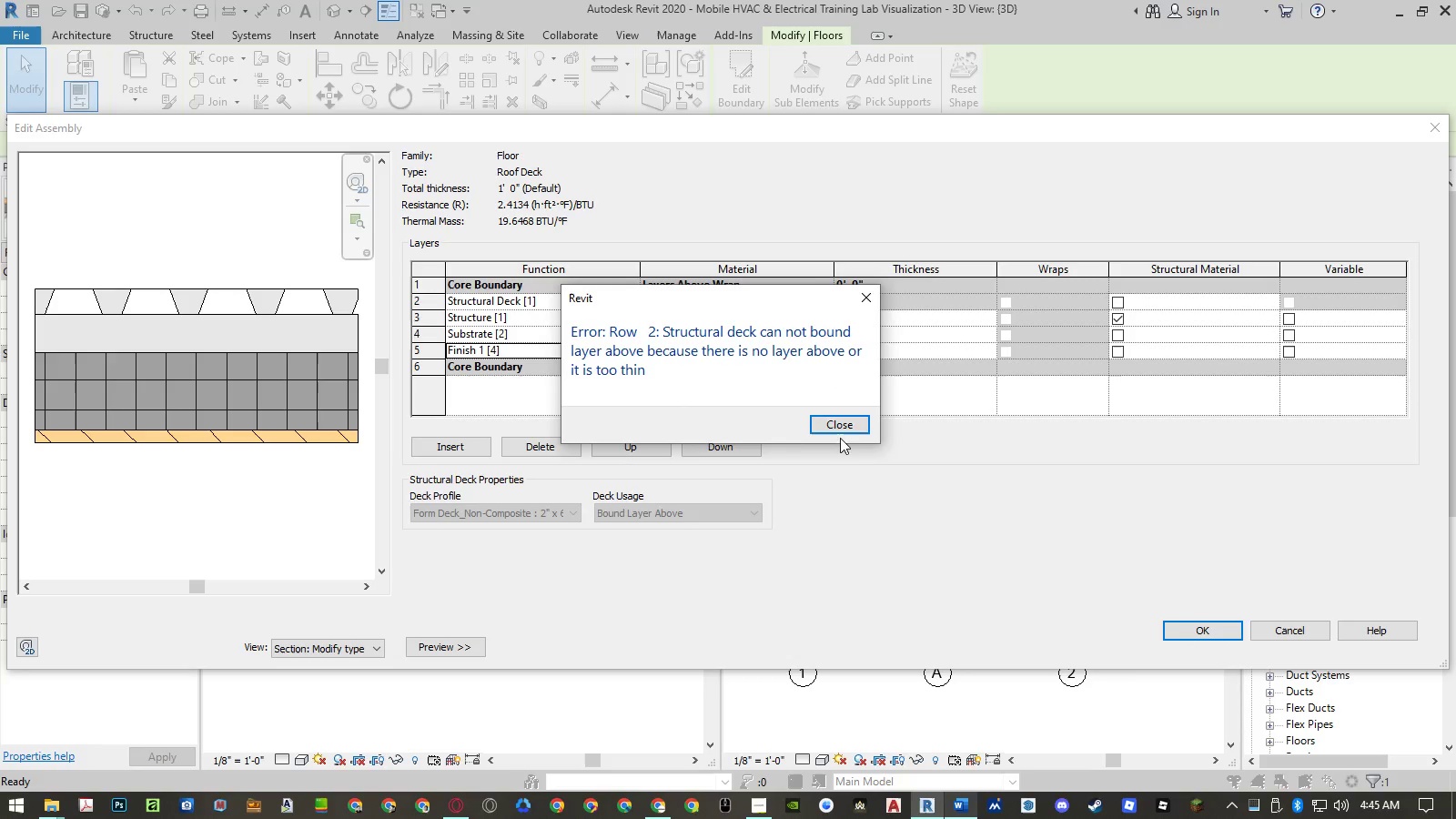 
left_click([804, 420])
 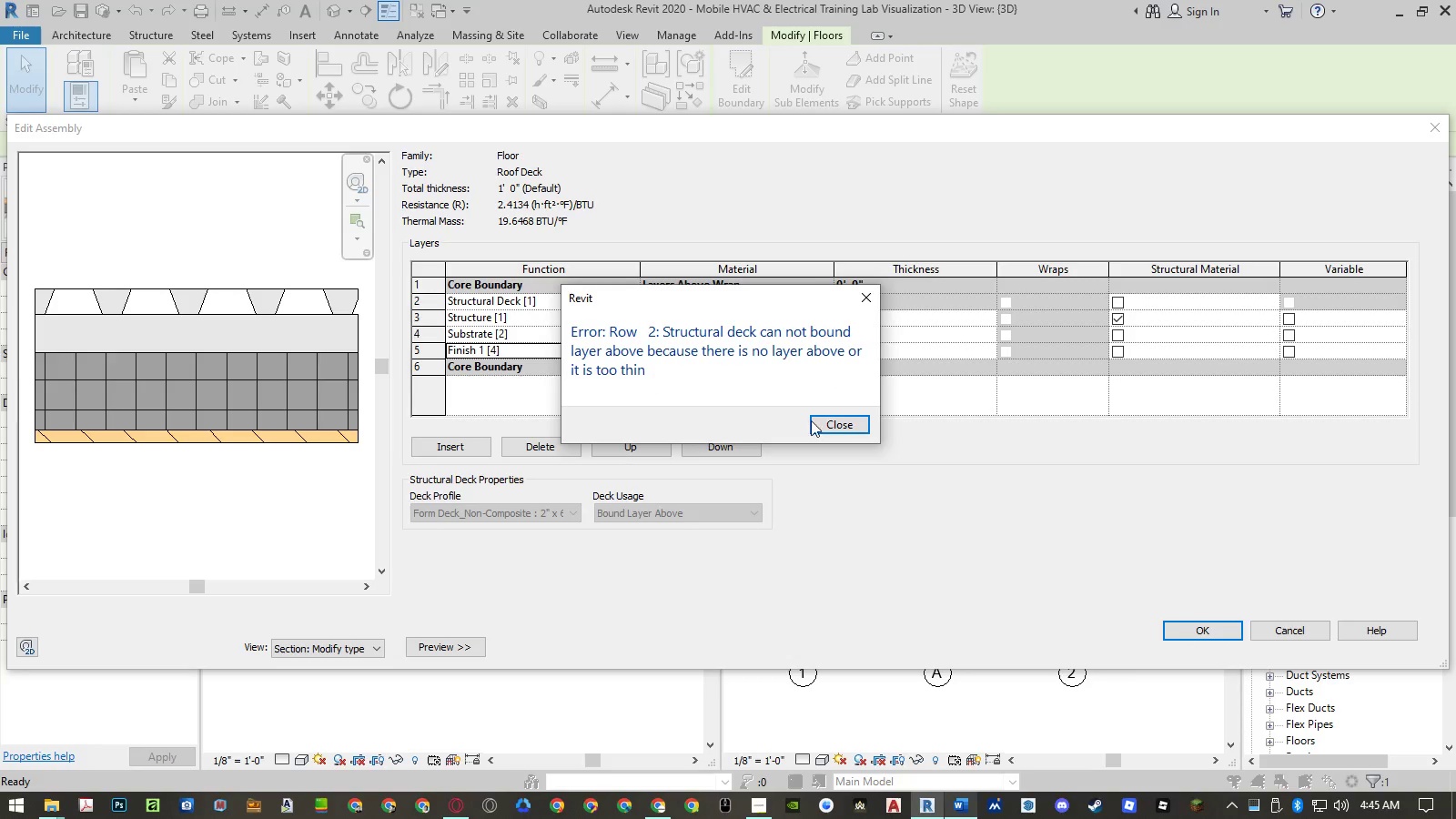 
left_click([818, 420])
 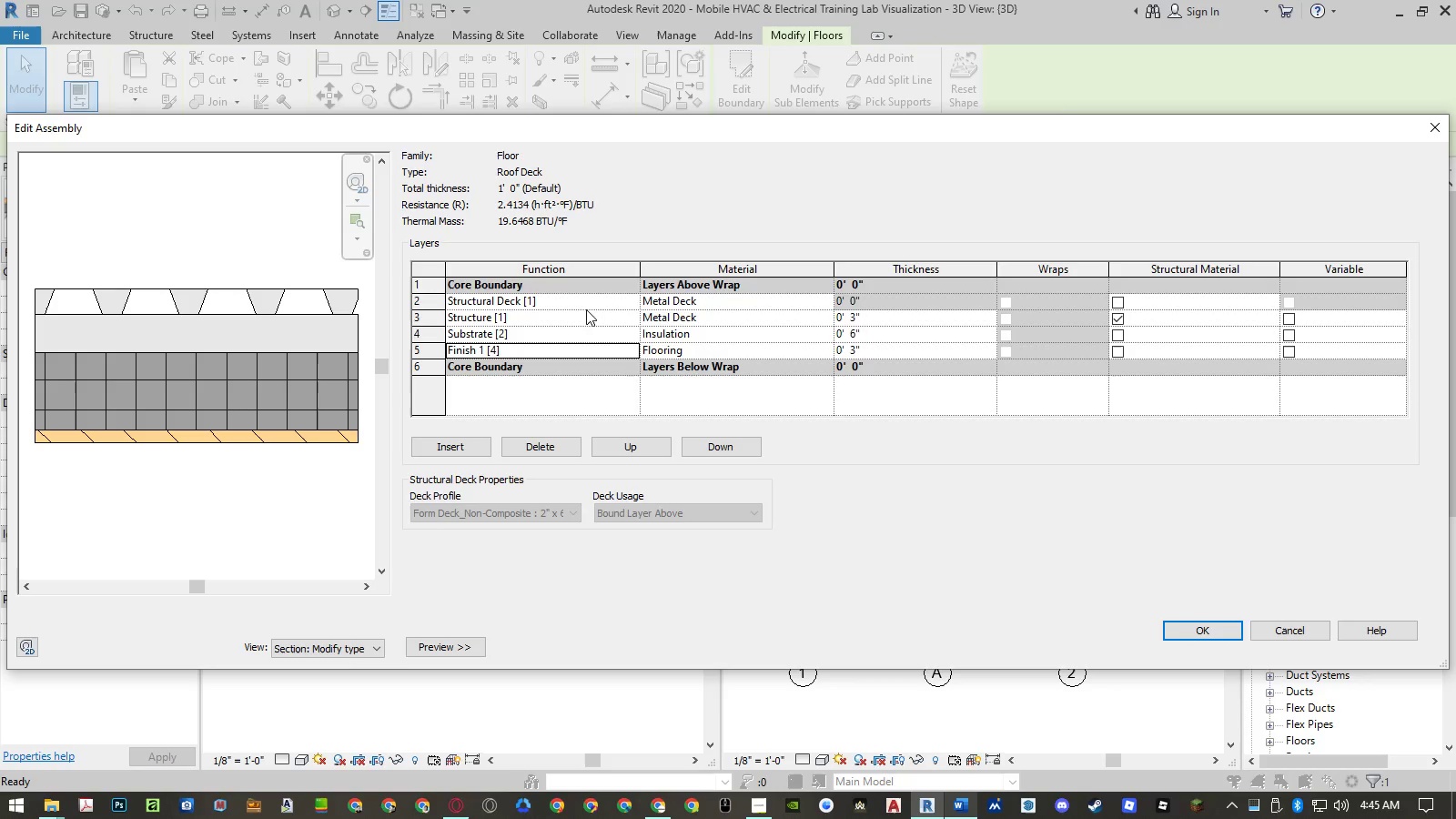 
left_click([579, 303])
 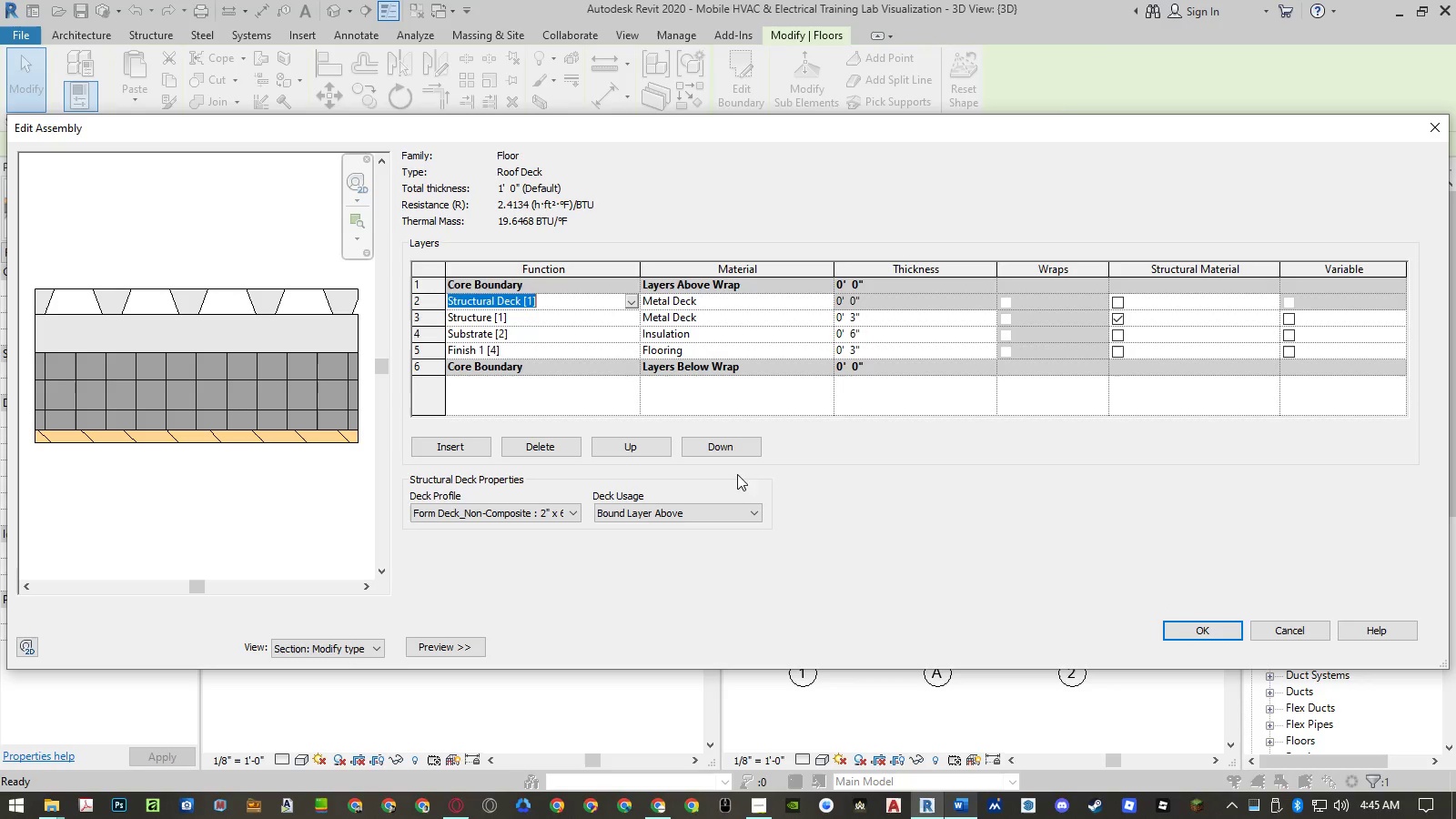 
left_click([712, 446])
 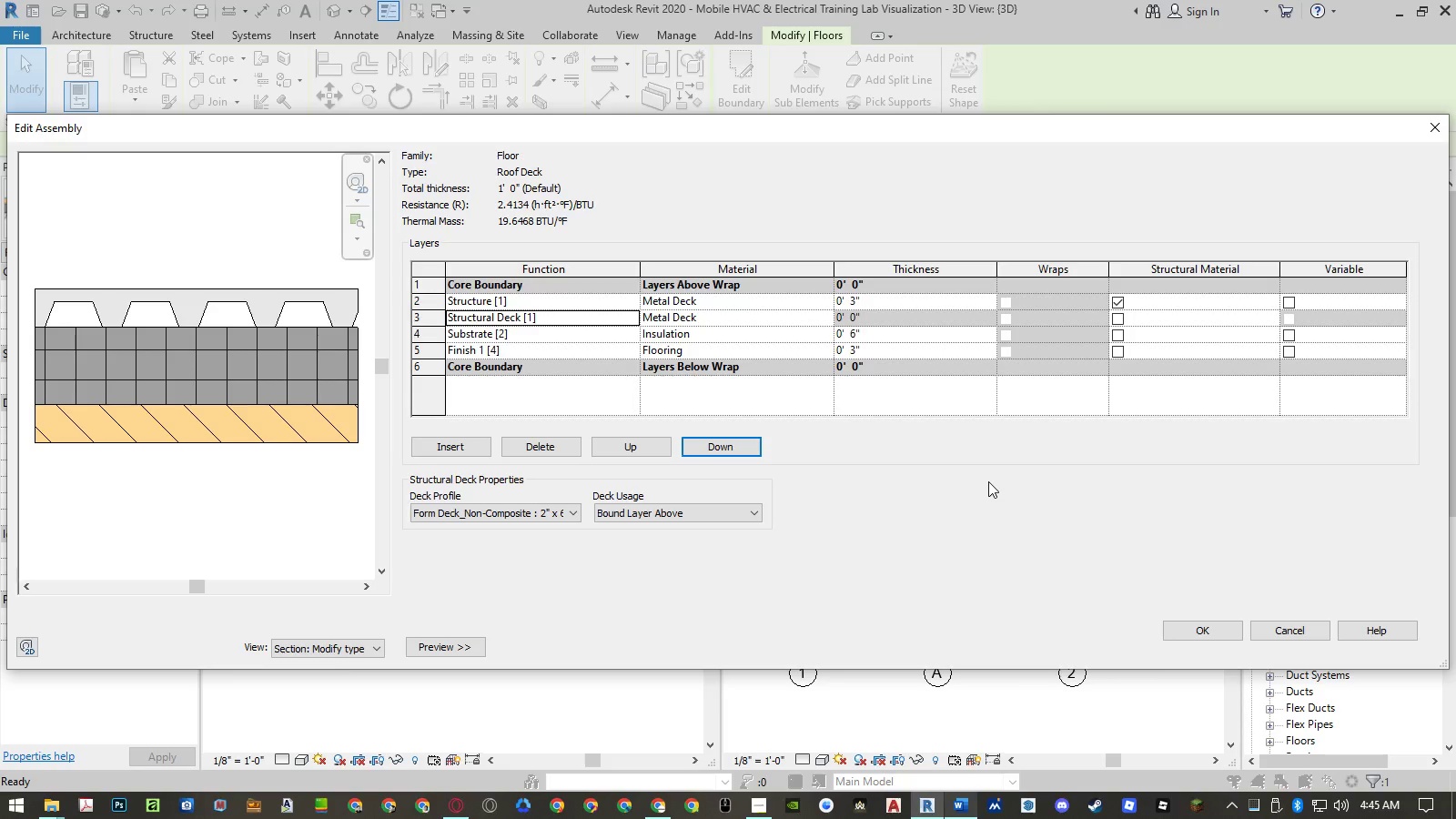 
wait(6.78)
 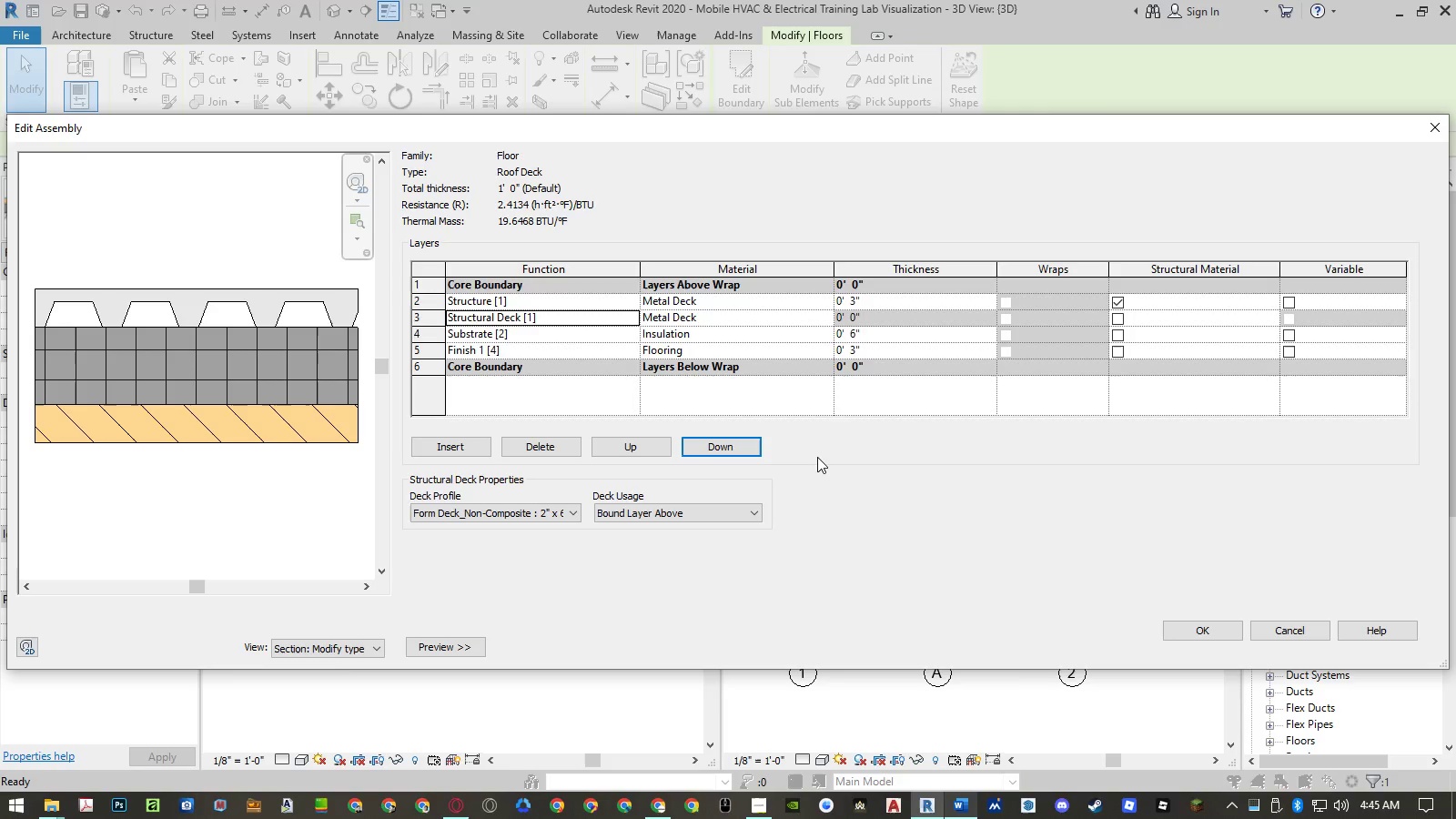 
left_click([1304, 631])
 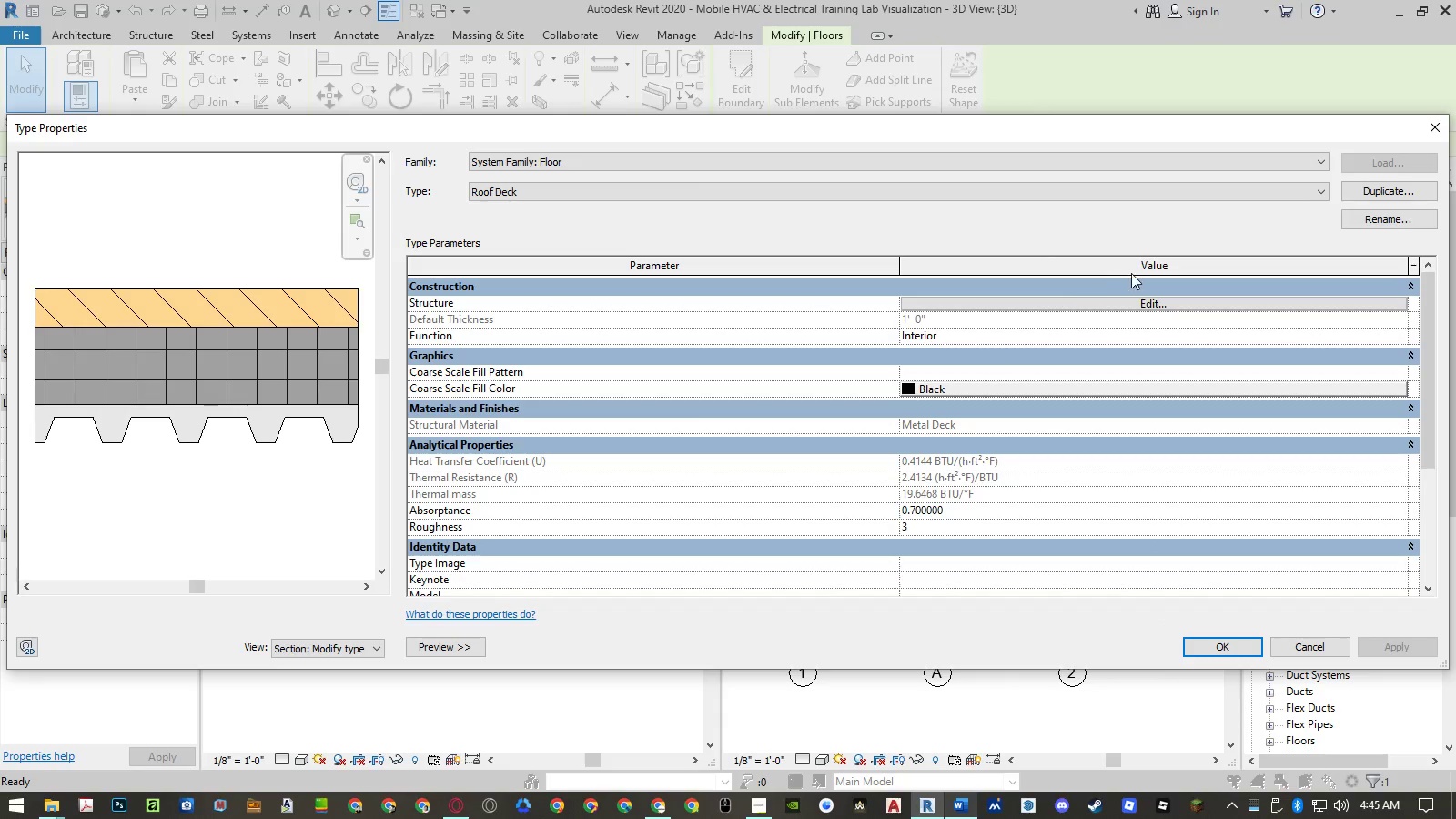 
left_click([1111, 302])
 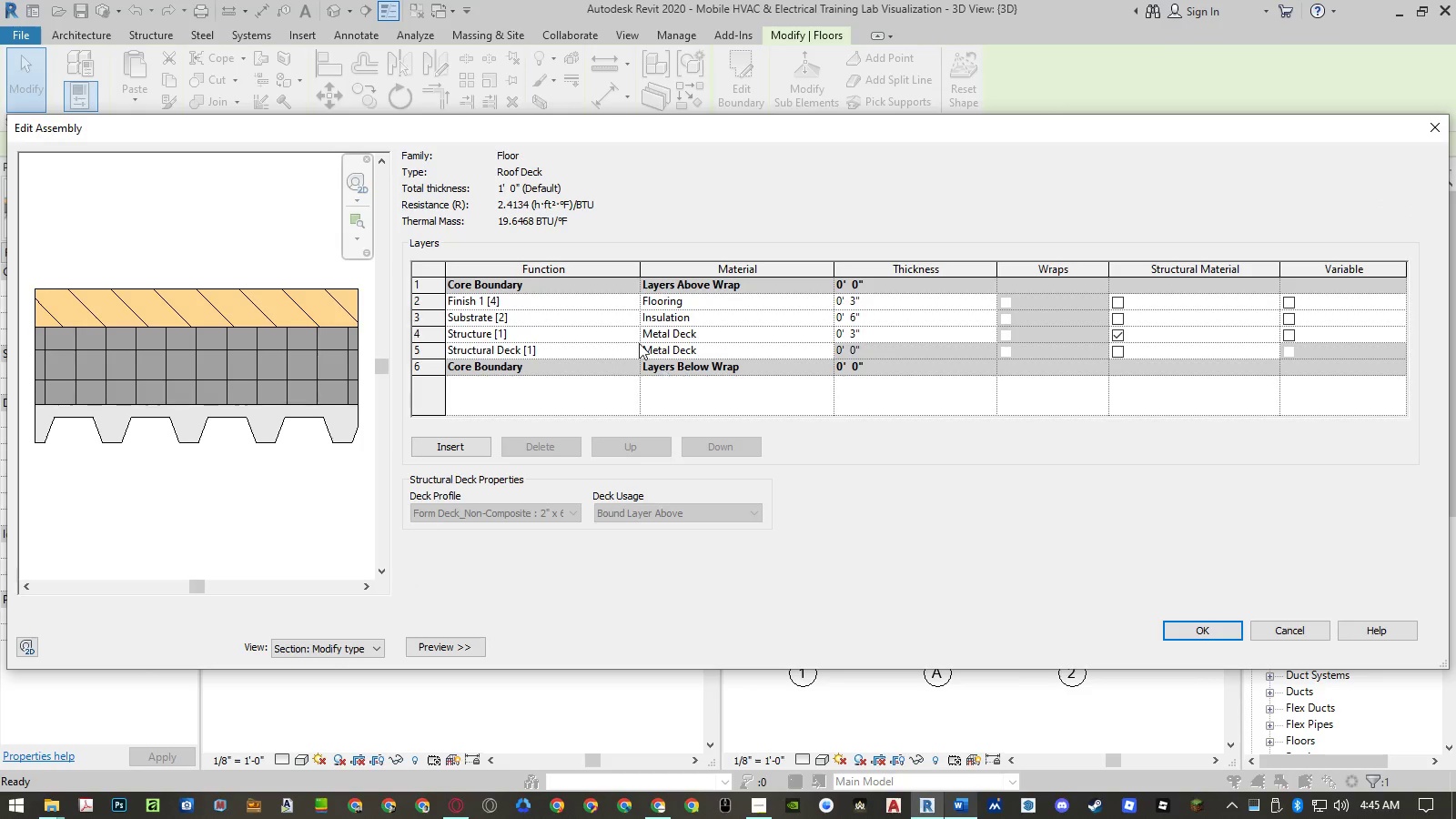 
left_click([614, 300])
 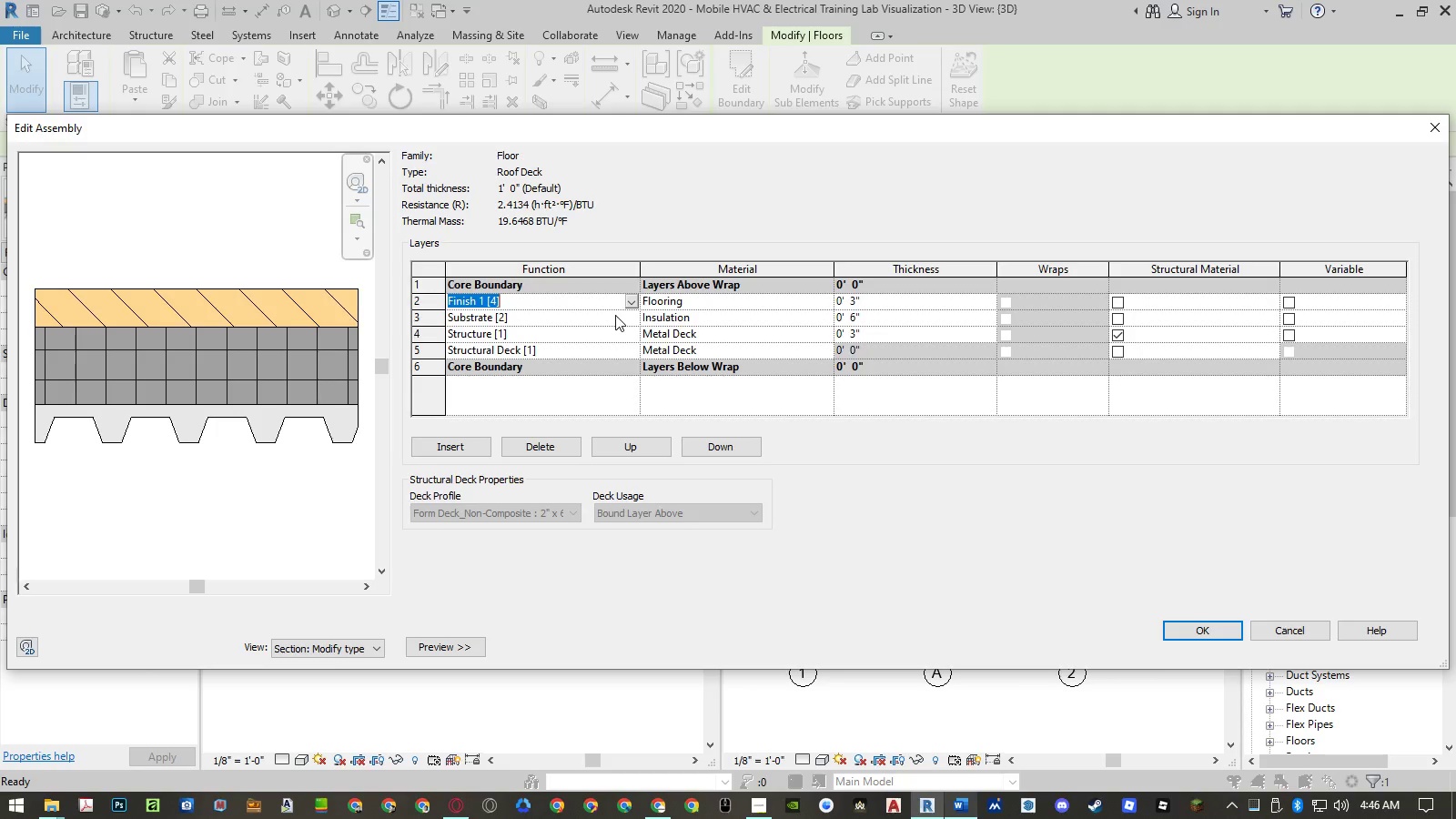 
wait(11.8)
 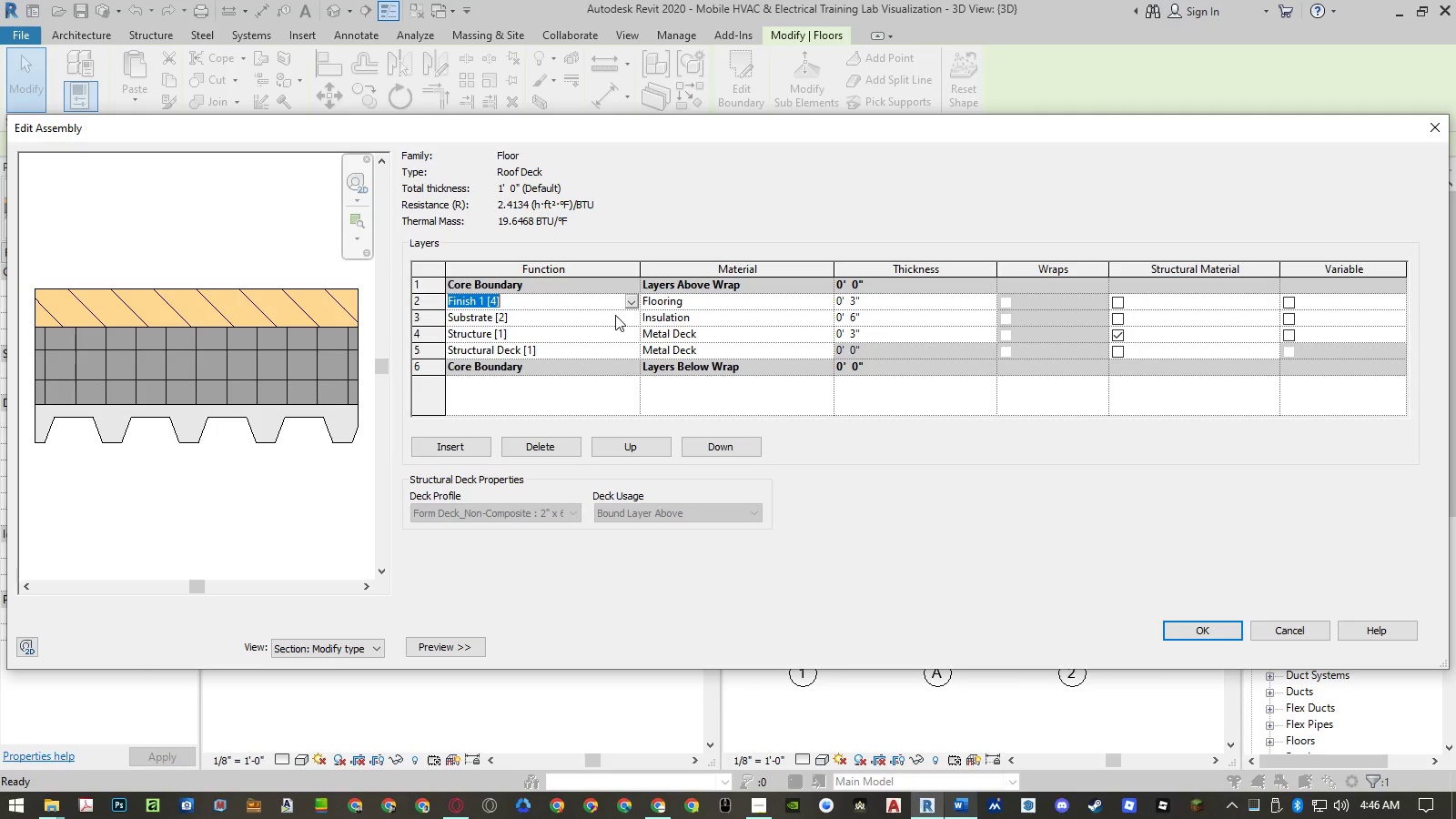 
left_click([720, 349])
 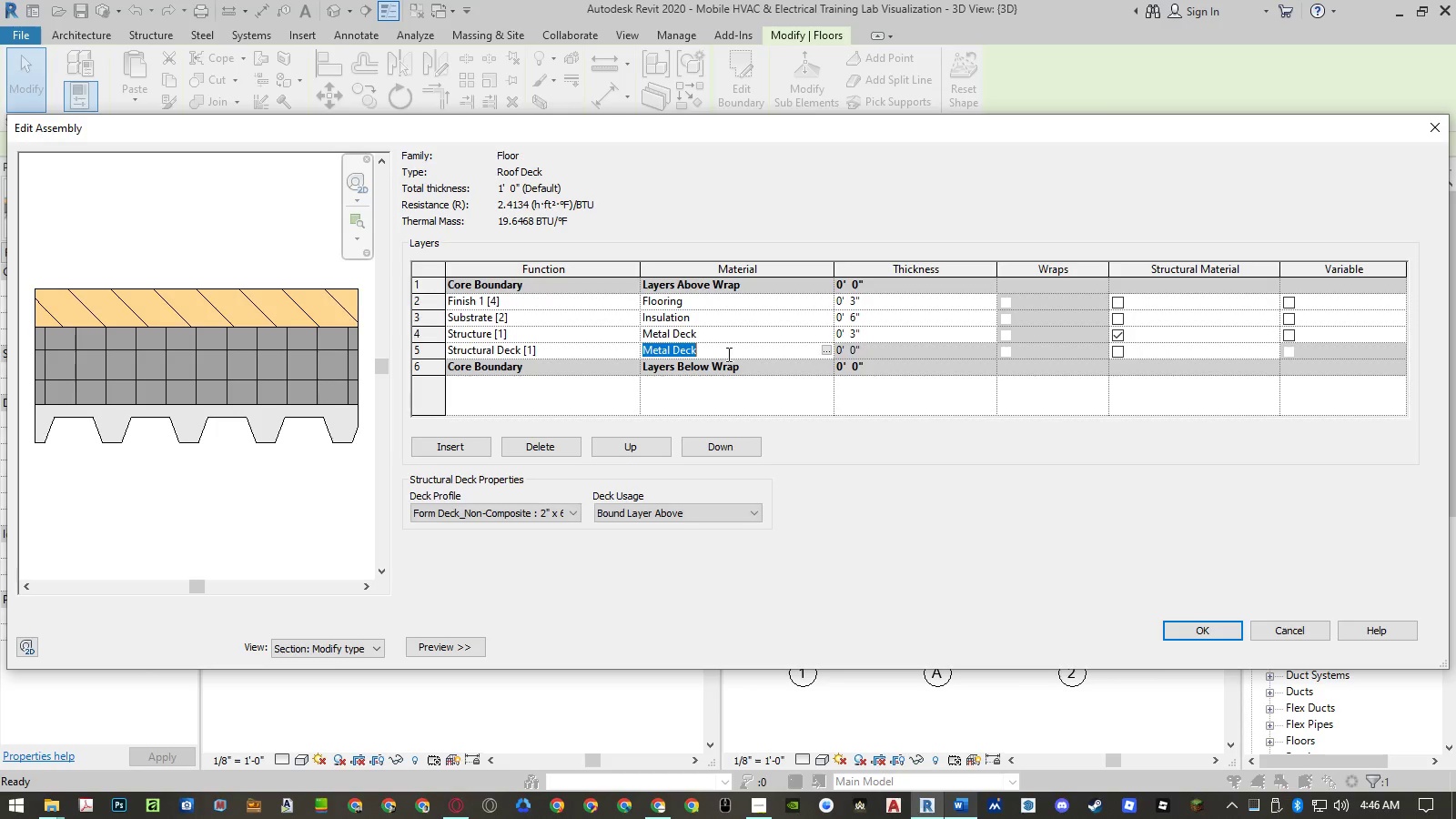 
key(Control+ControlLeft)
 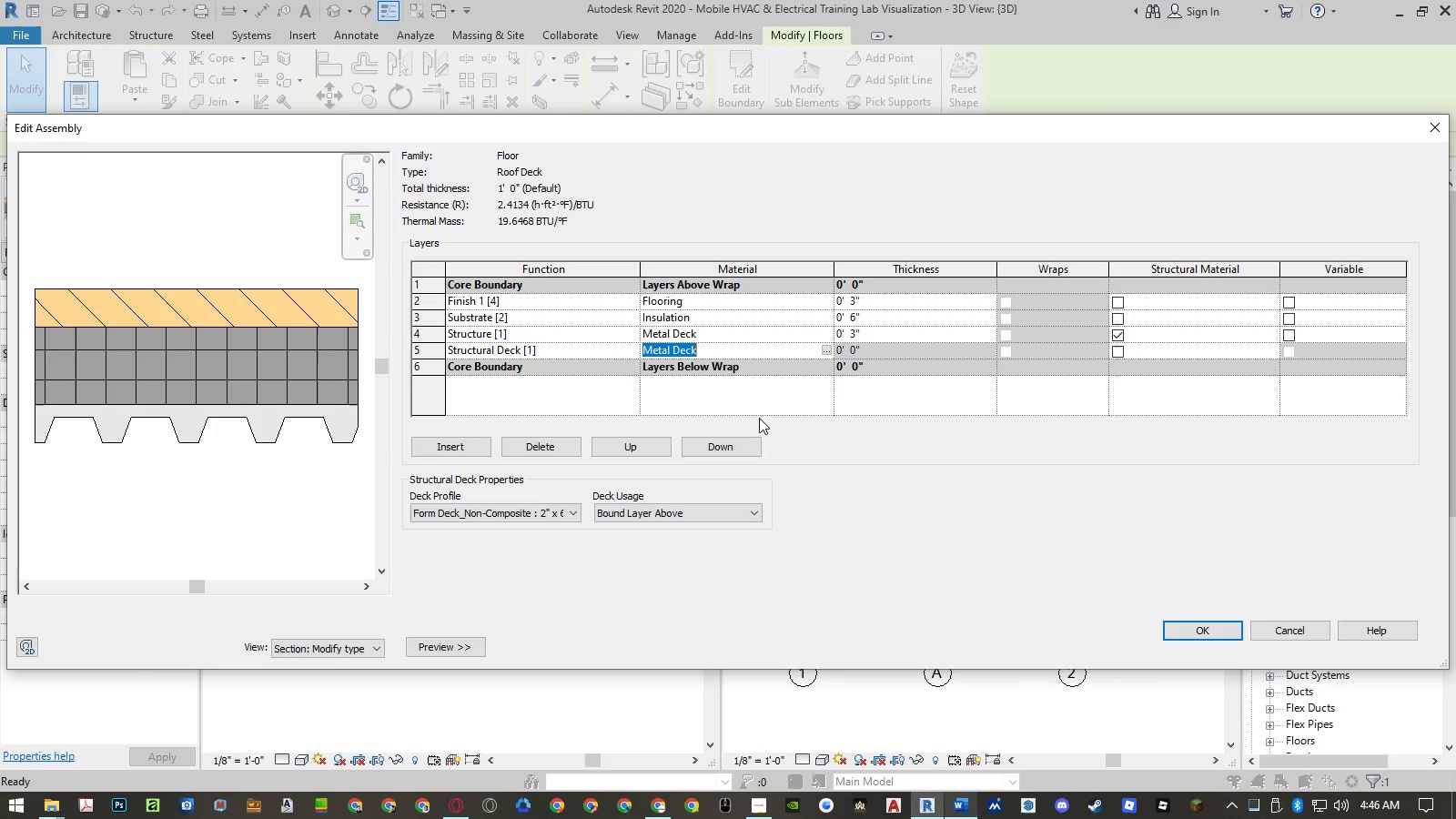 
key(Control+C)
 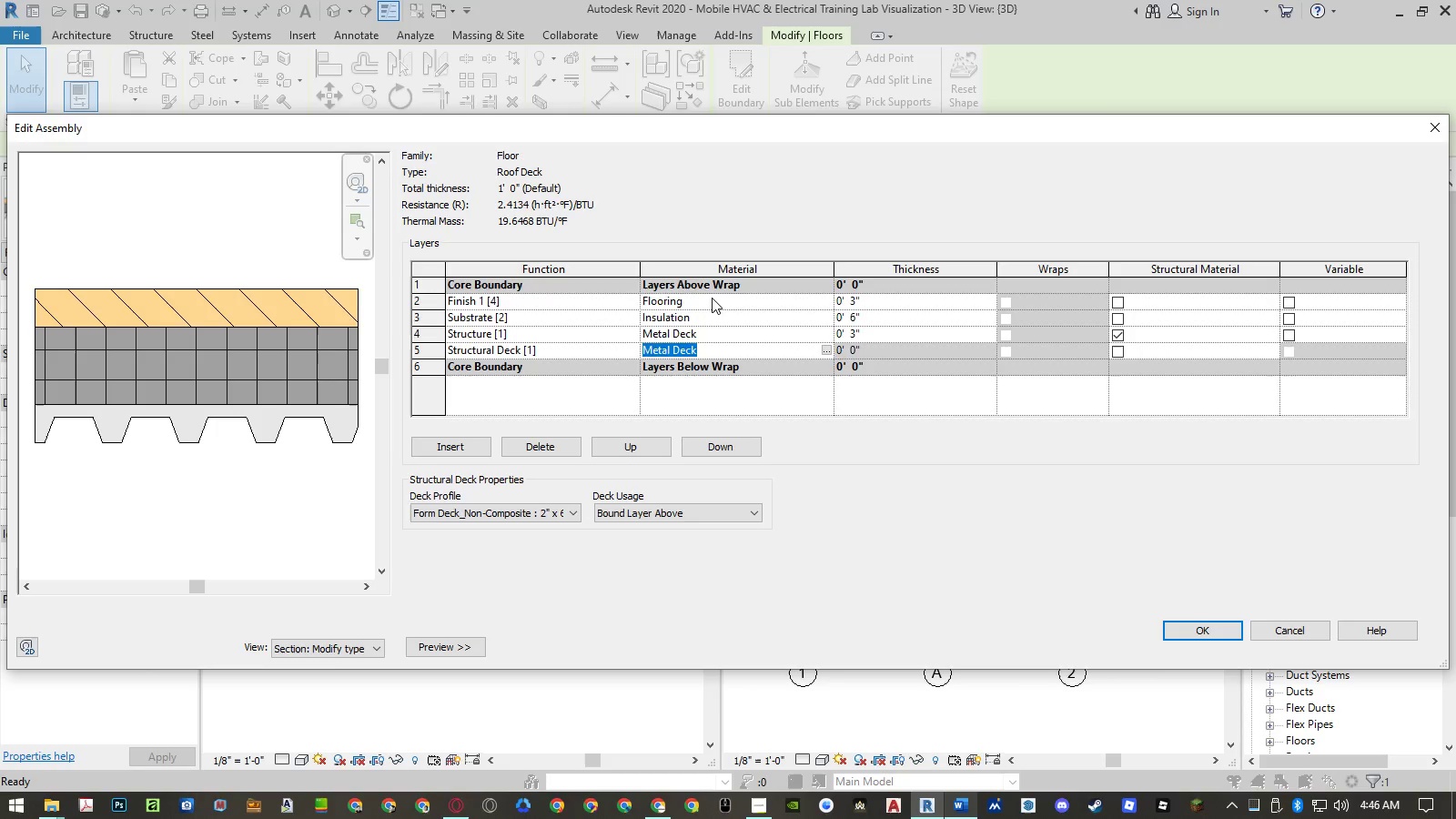 
left_click([712, 298])
 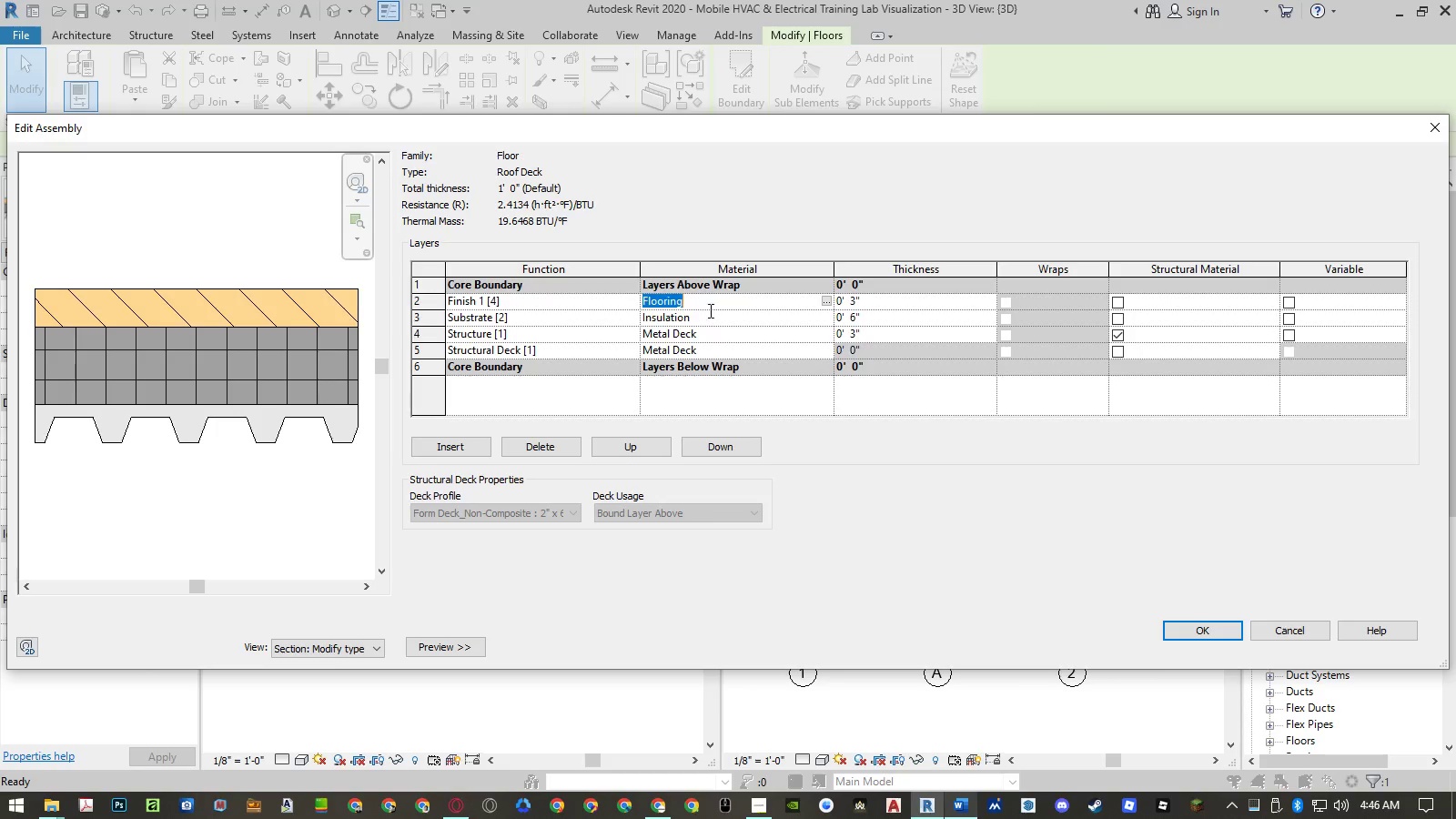 
key(Control+ControlLeft)
 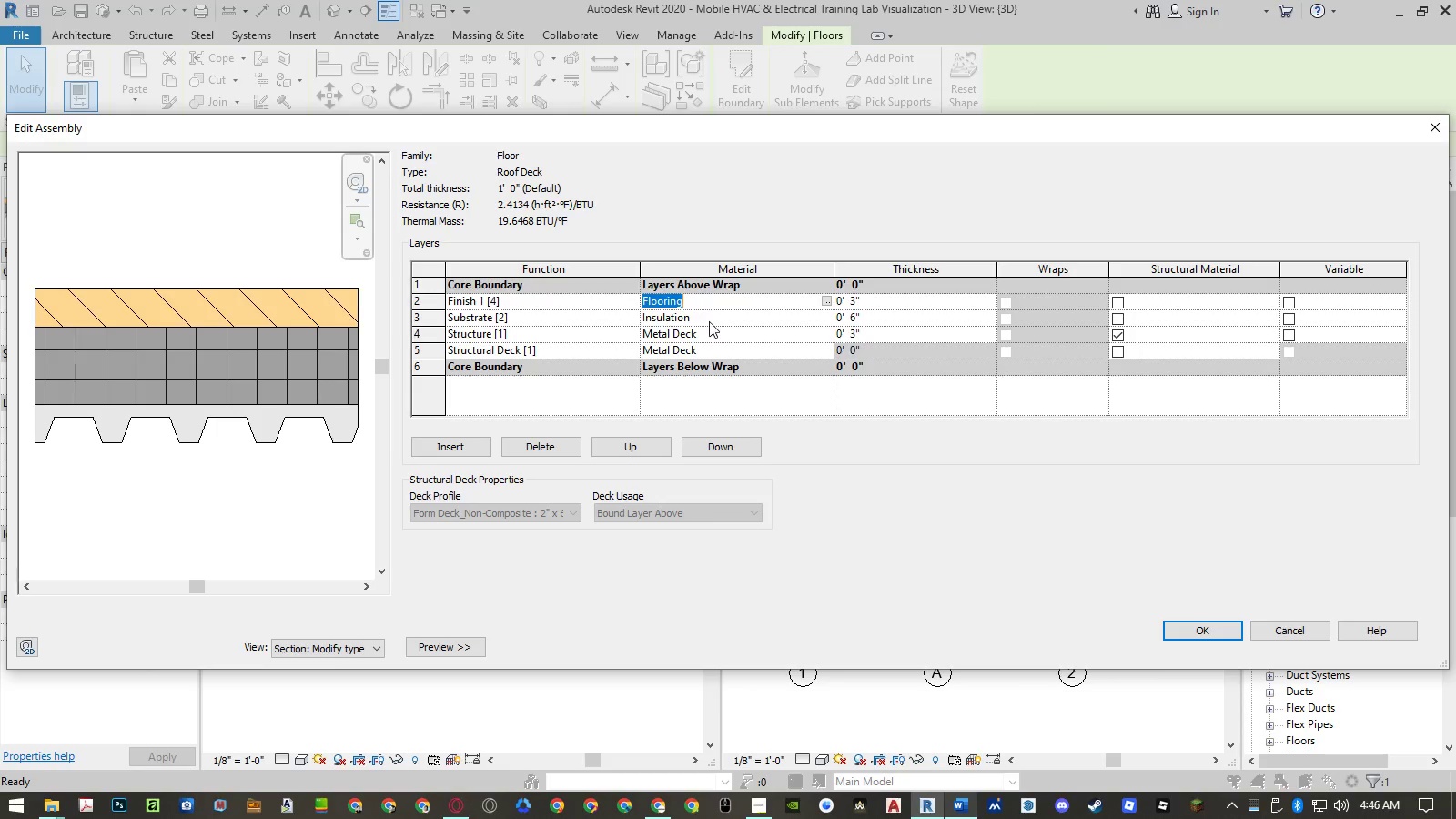 
key(Control+V)
 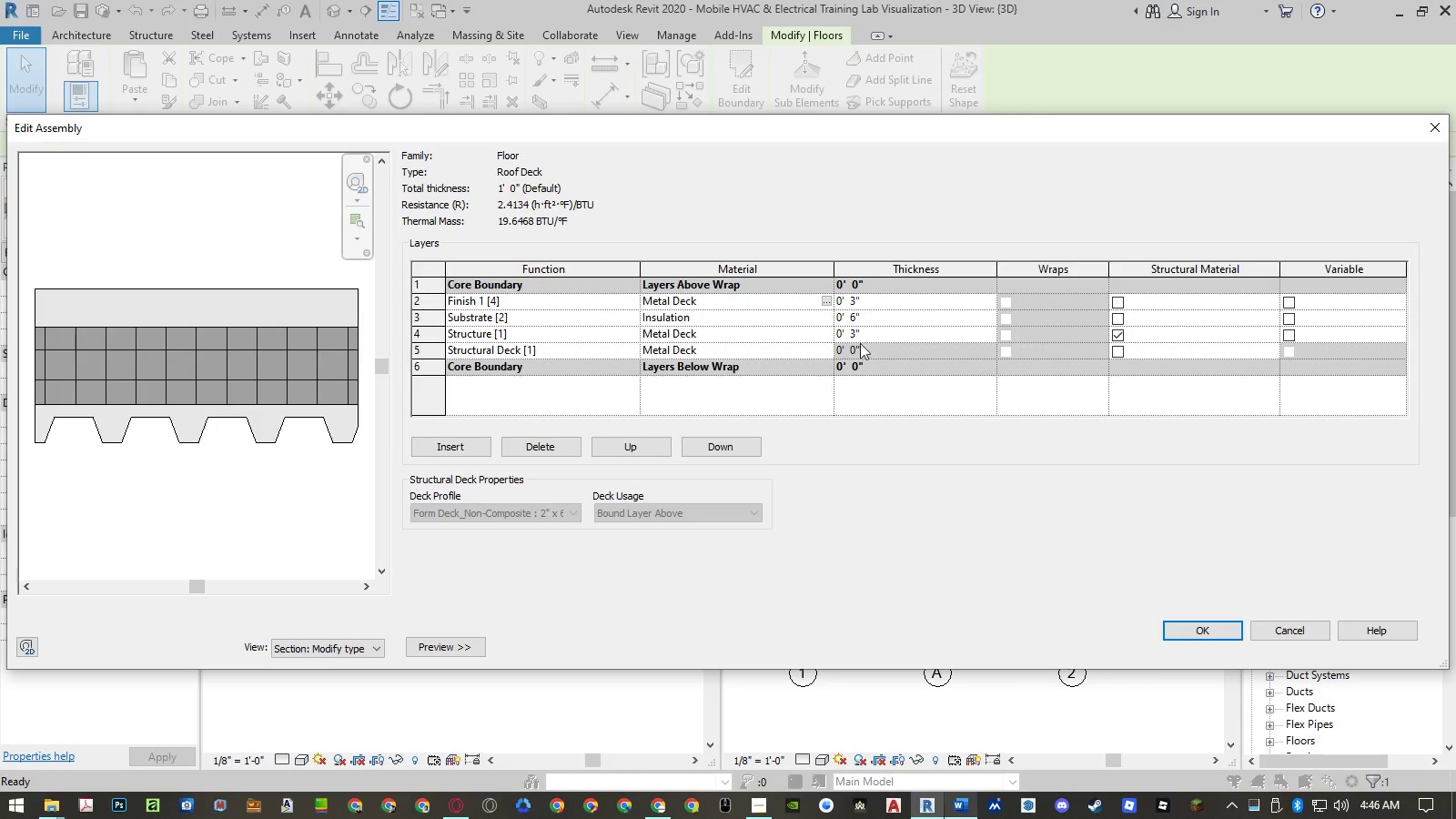 
left_click([884, 331])
 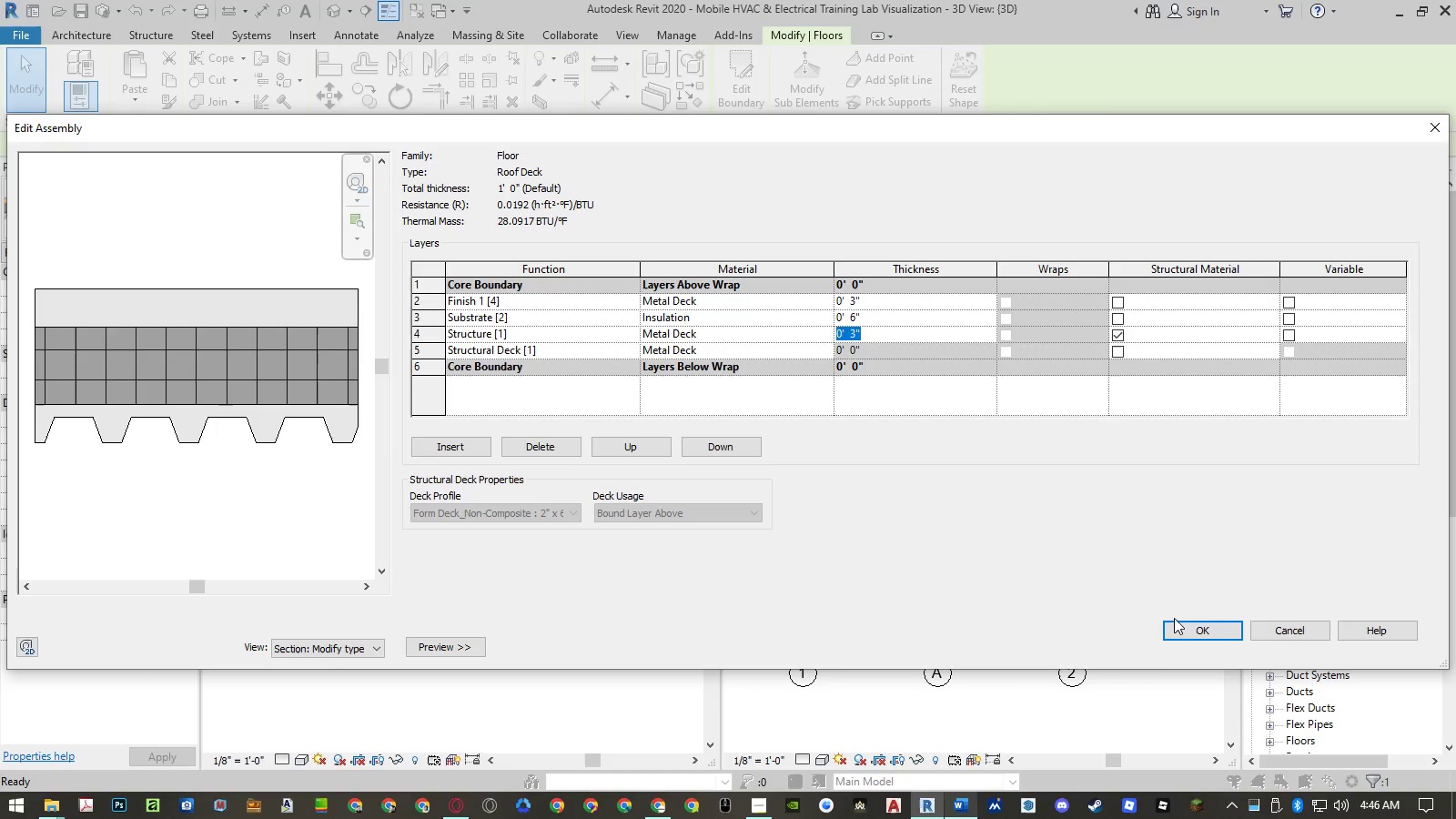 
left_click([1182, 625])
 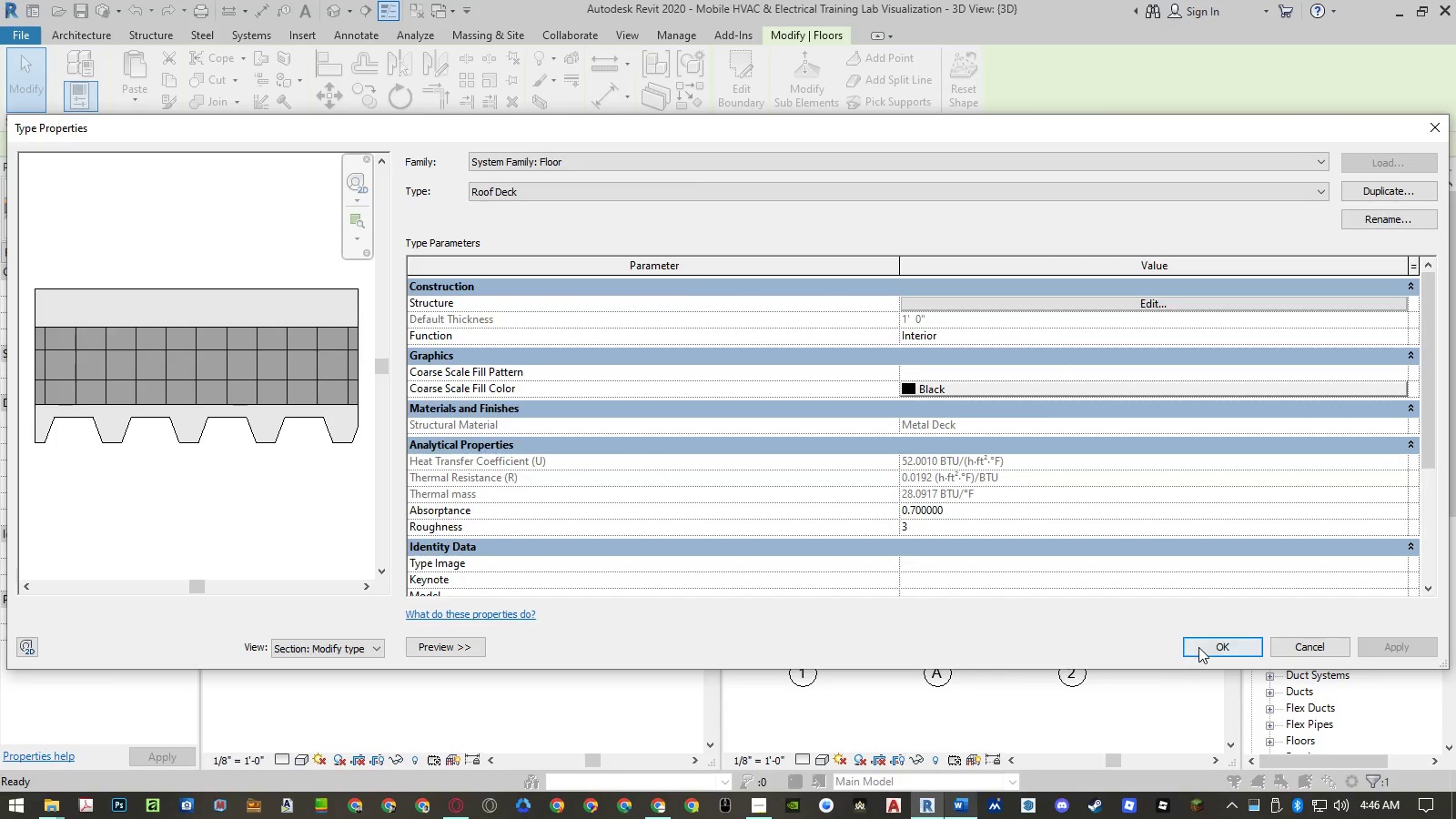 
left_click([1199, 647])
 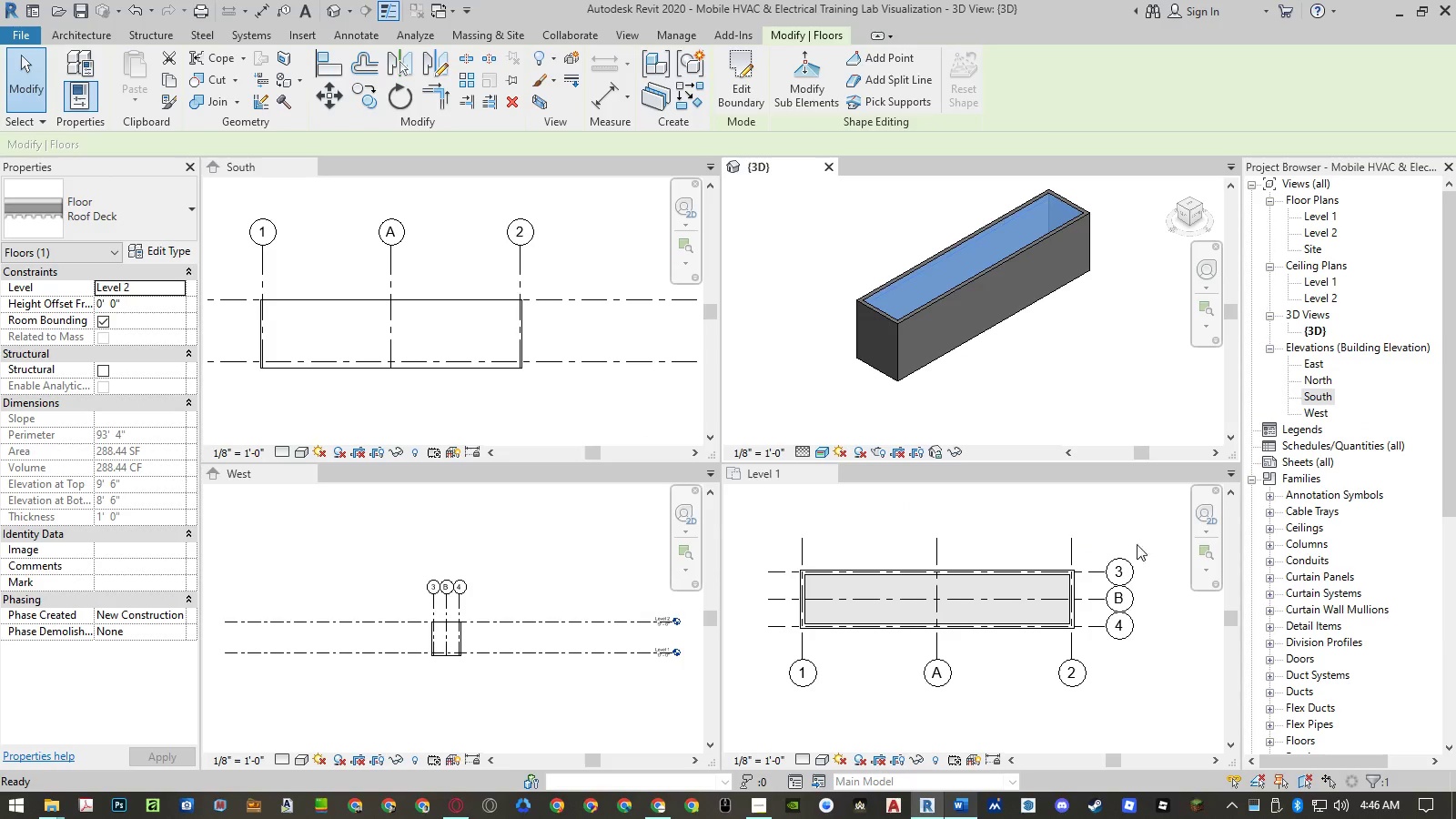 
left_click([1048, 374])
 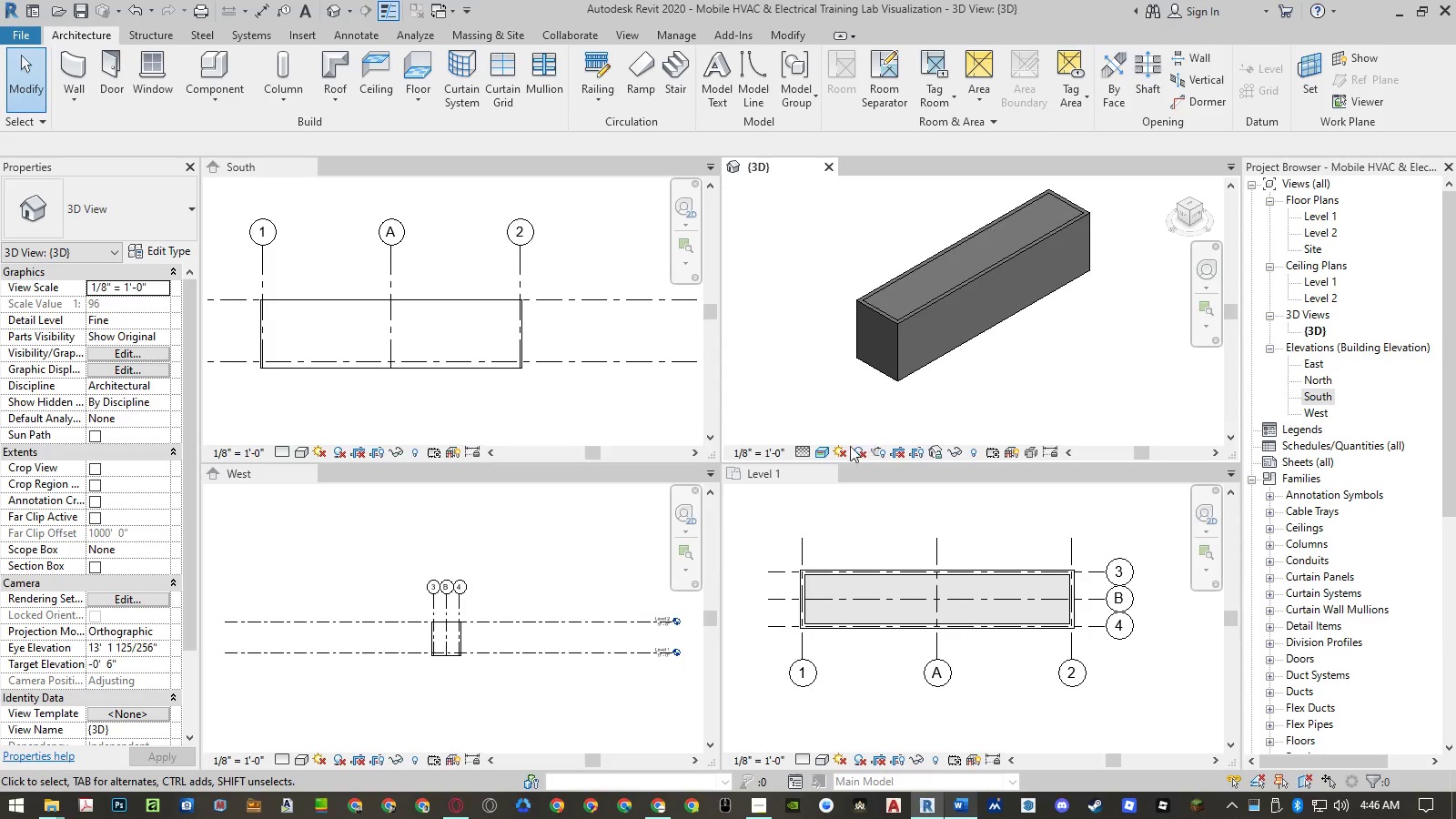 
left_click([820, 448])
 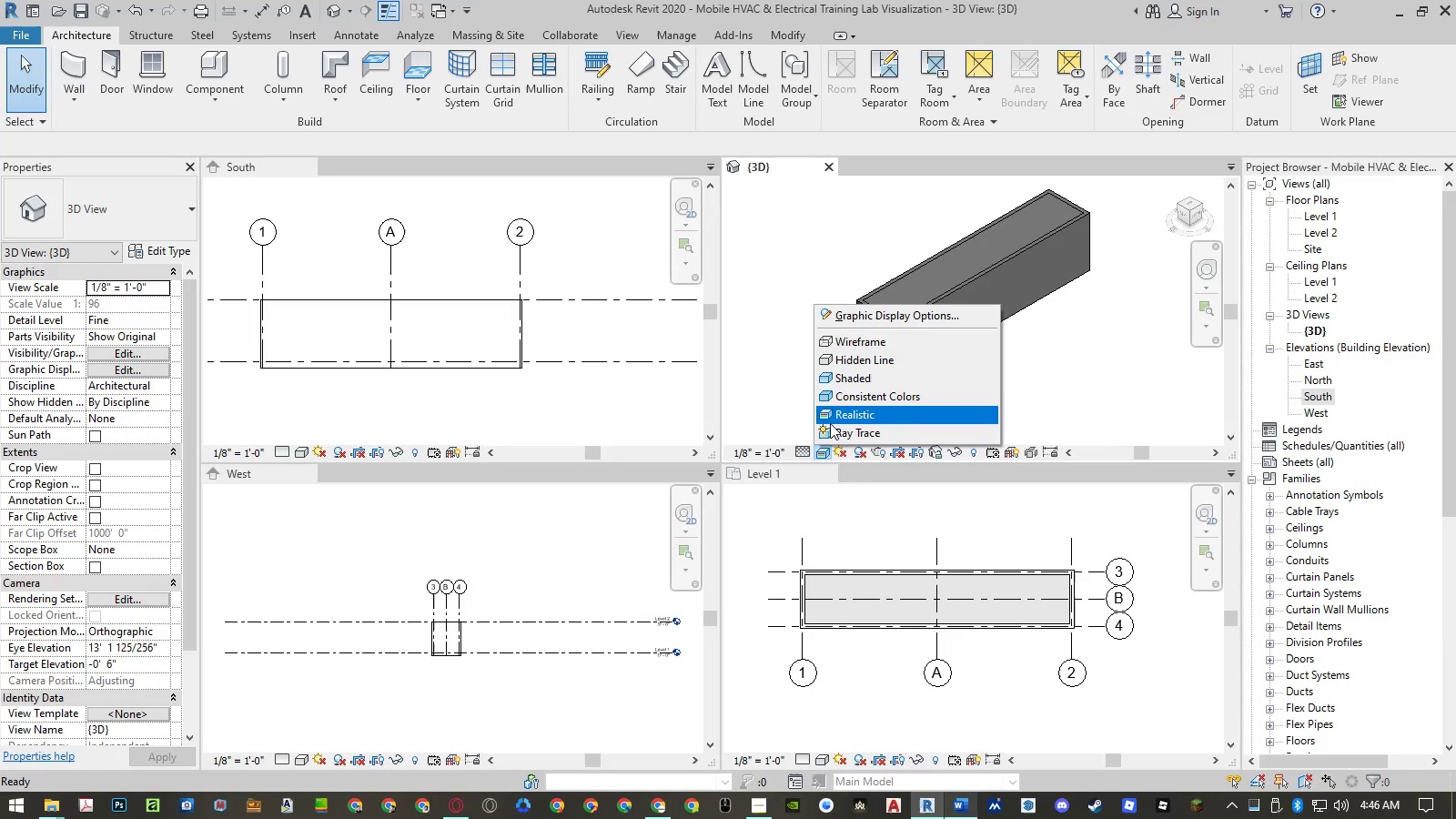 
left_click([832, 419])
 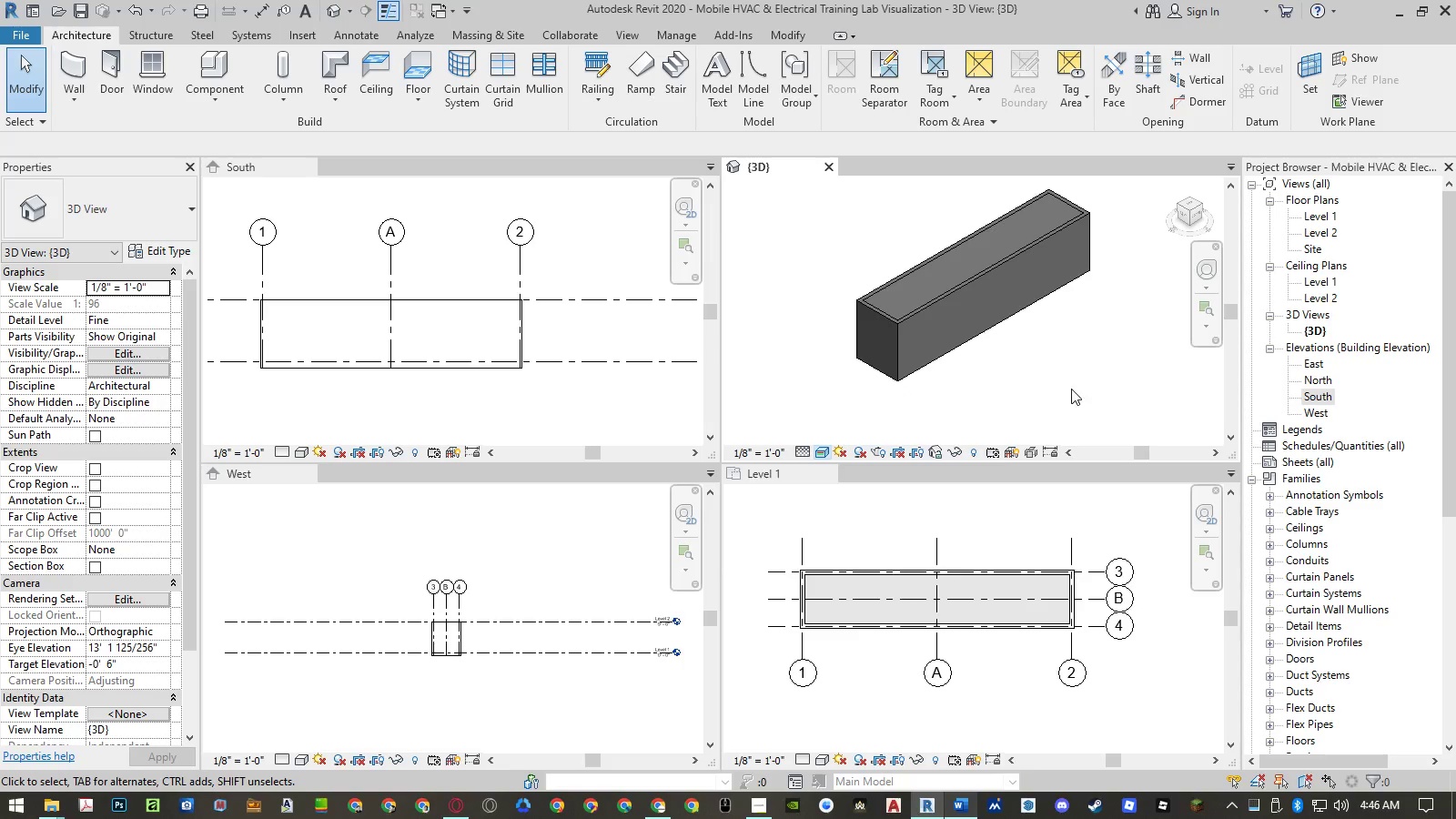 
left_click([1072, 389])
 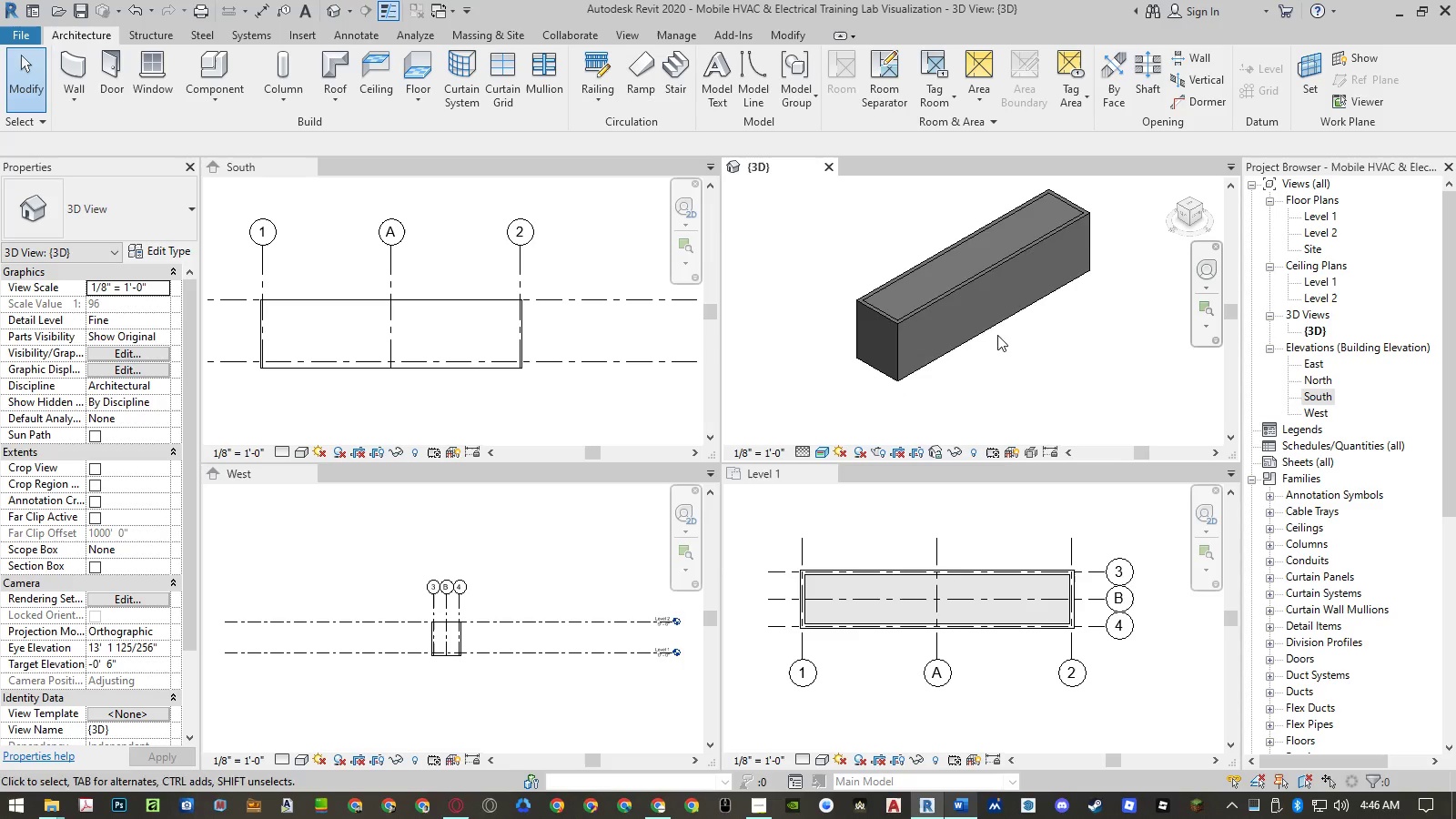 
scroll: coordinate [970, 300], scroll_direction: up, amount: 4.0
 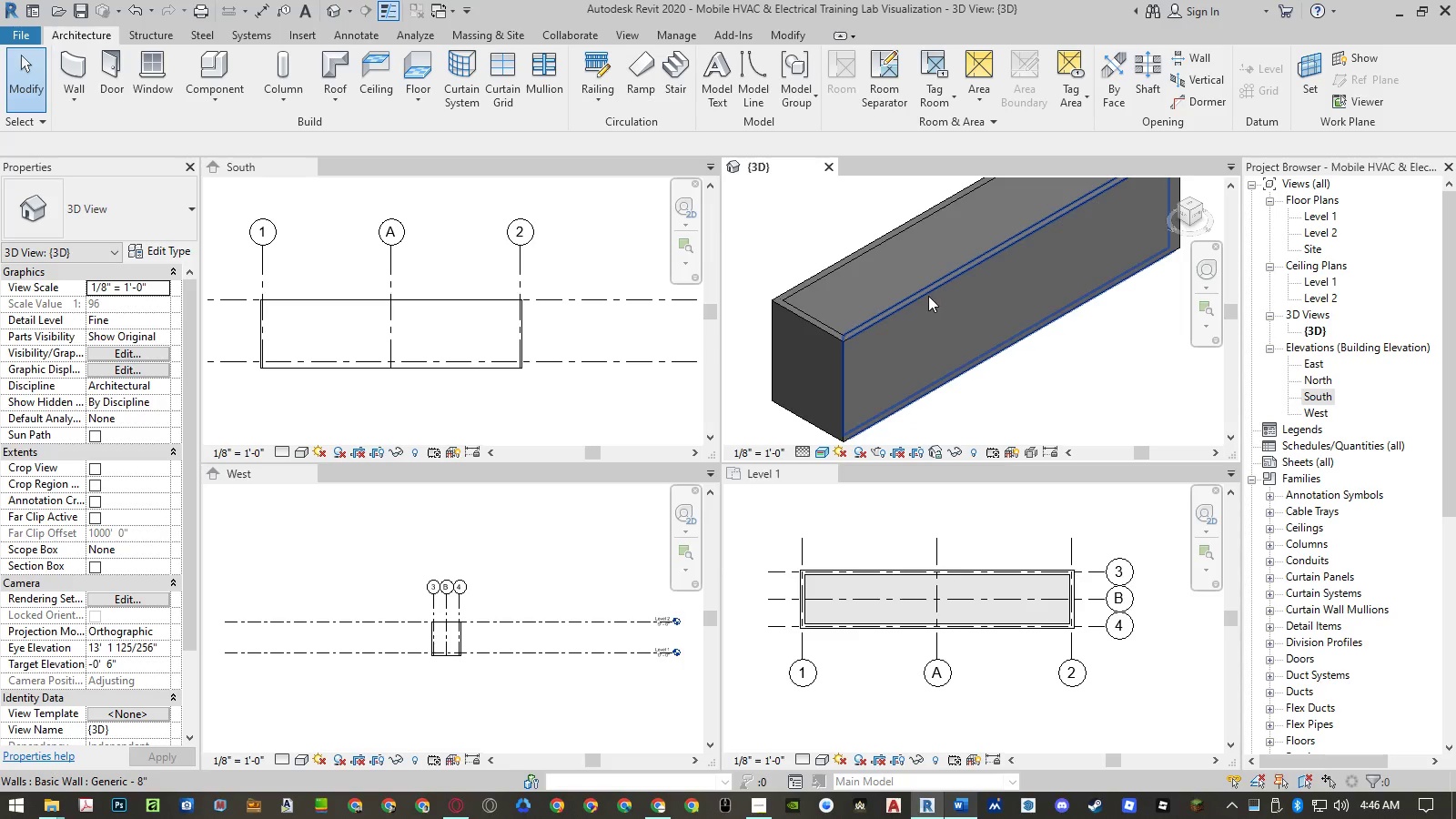 
left_click([928, 296])
 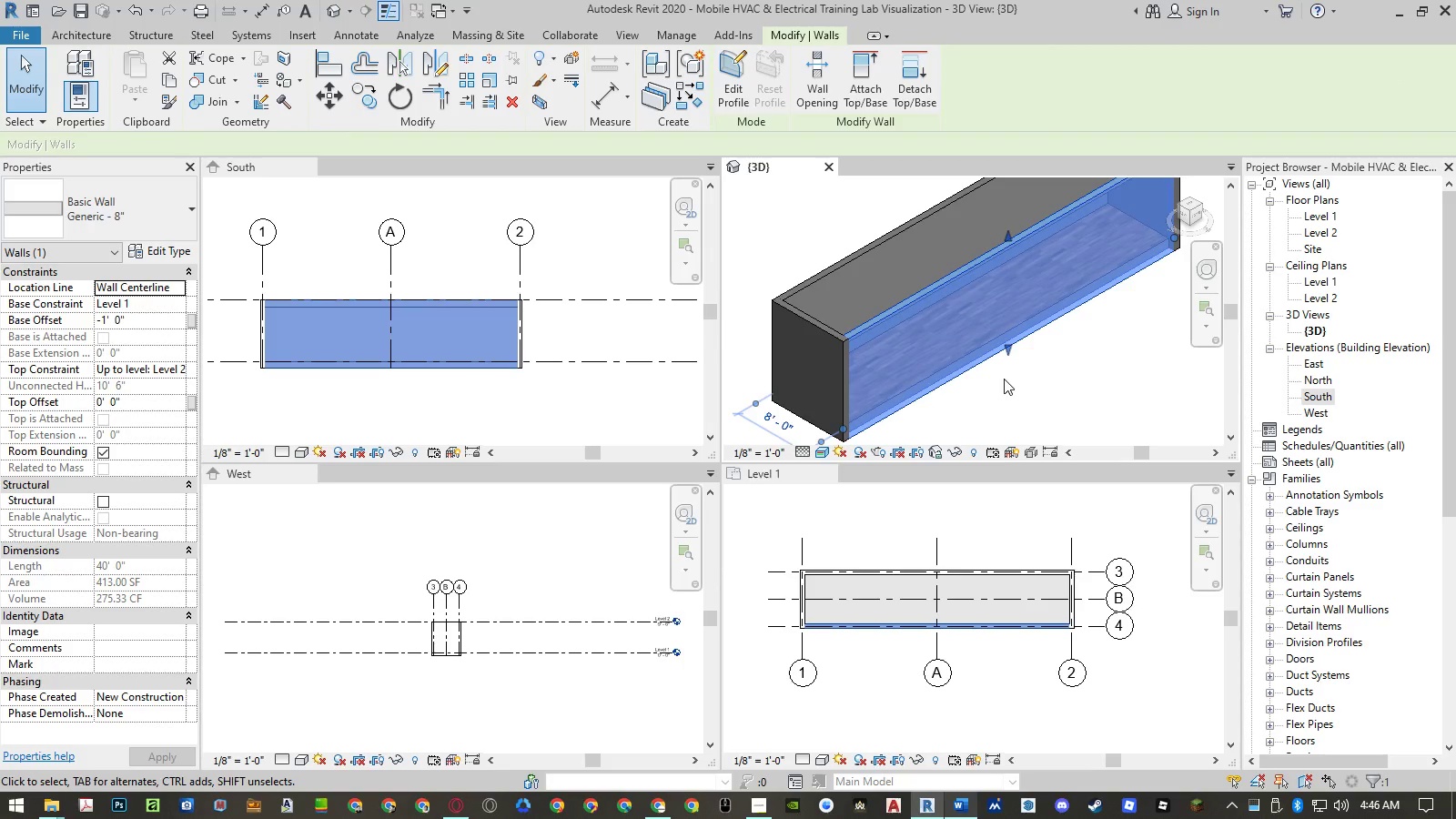 
key(Delete)
 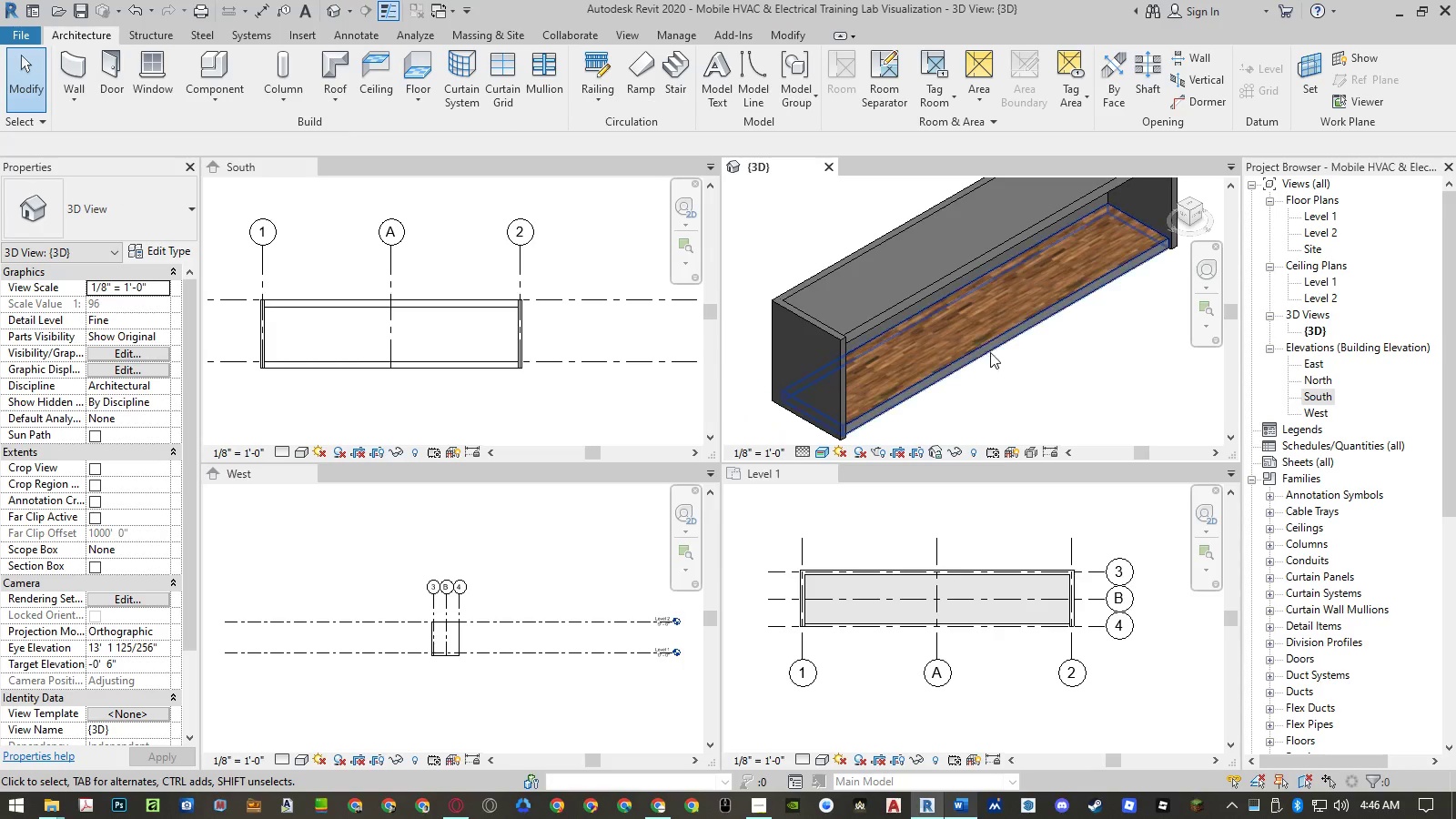 
scroll: coordinate [957, 327], scroll_direction: up, amount: 4.0
 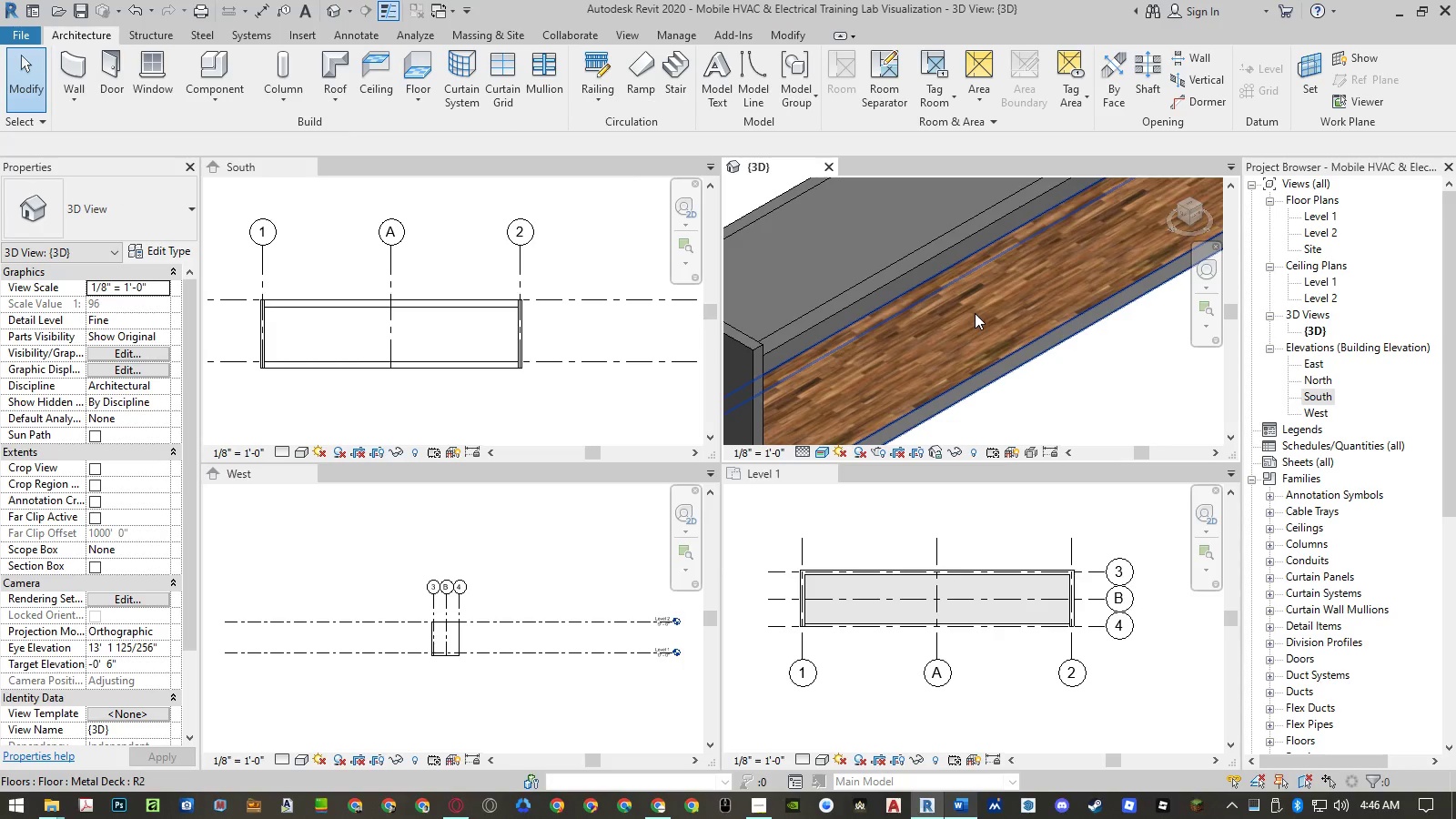 
scroll: coordinate [975, 313], scroll_direction: down, amount: 4.0
 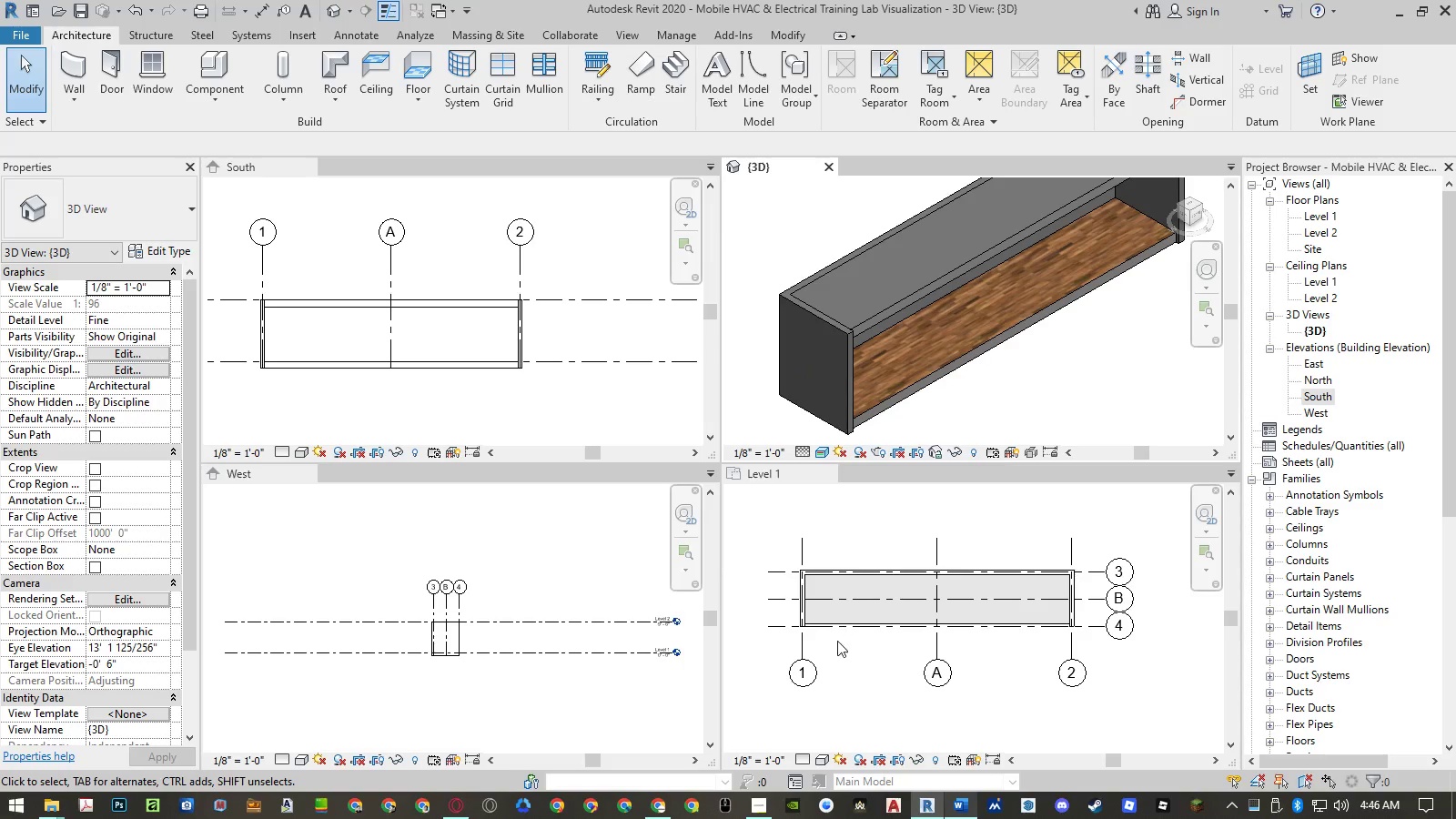 
left_click([846, 653])
 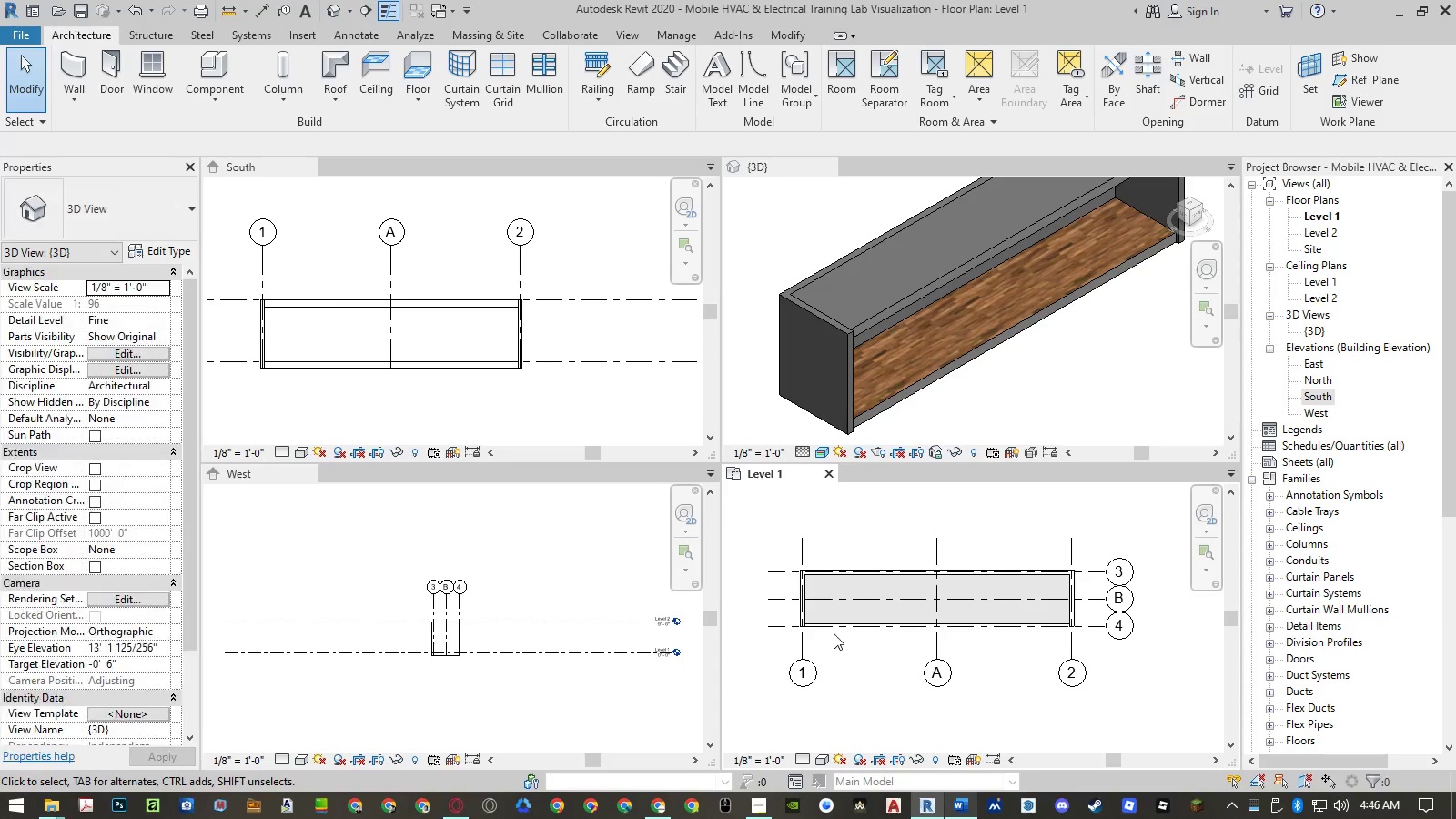 
scroll: coordinate [829, 619], scroll_direction: up, amount: 5.0
 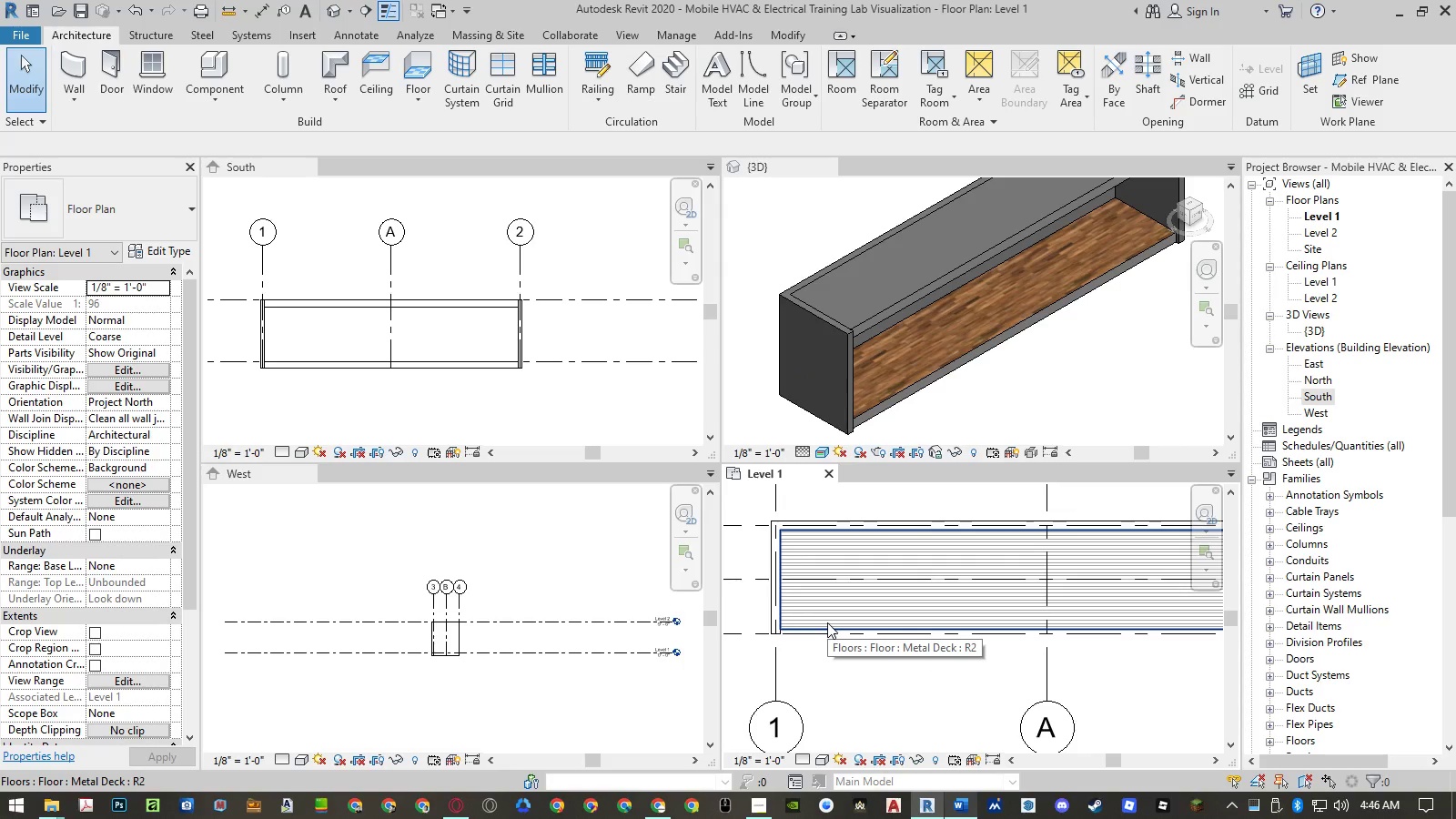 
left_click([827, 622])
 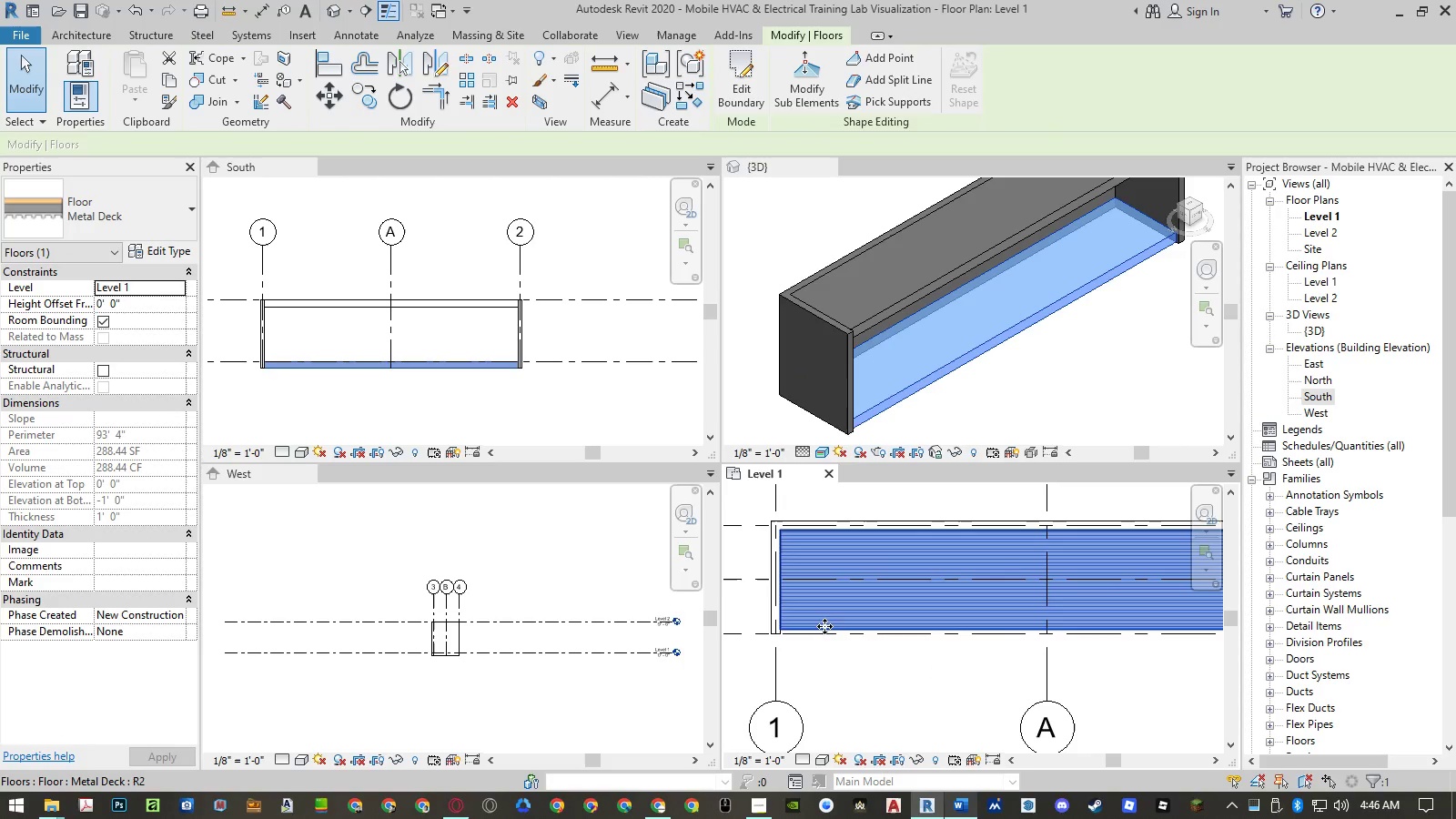 
double_click([824, 628])
 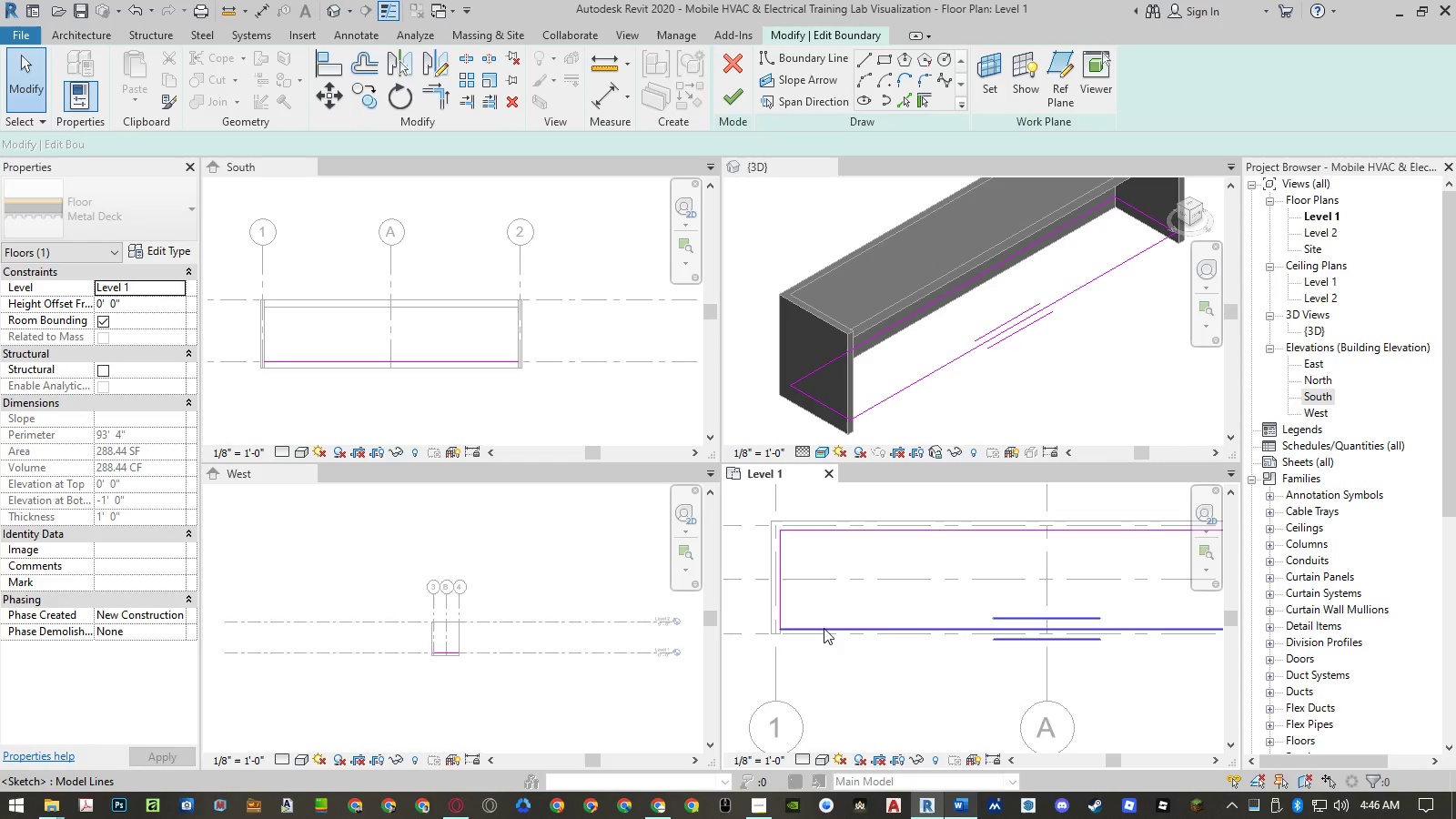 
type(al)
 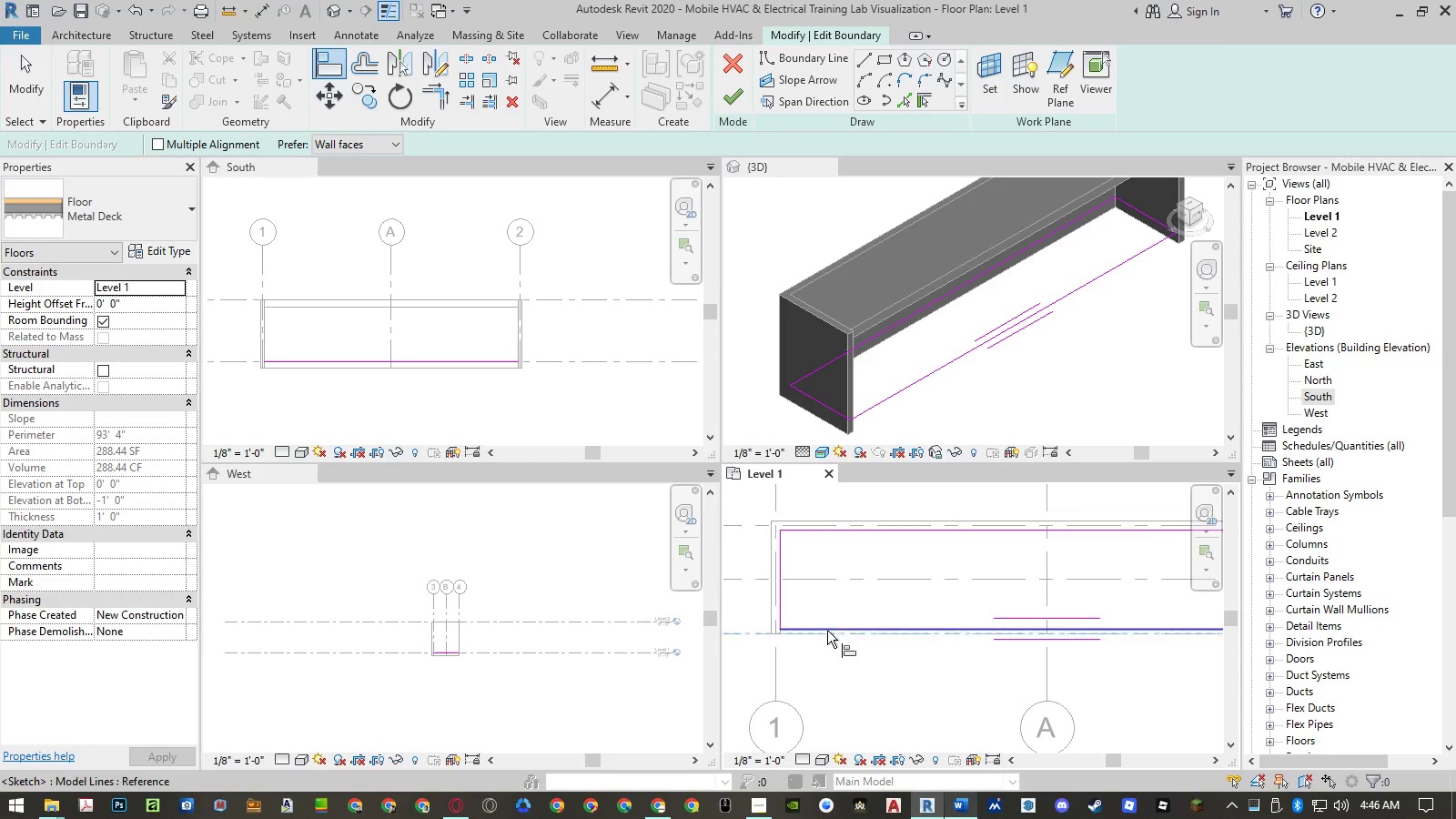 
left_click([827, 627])
 